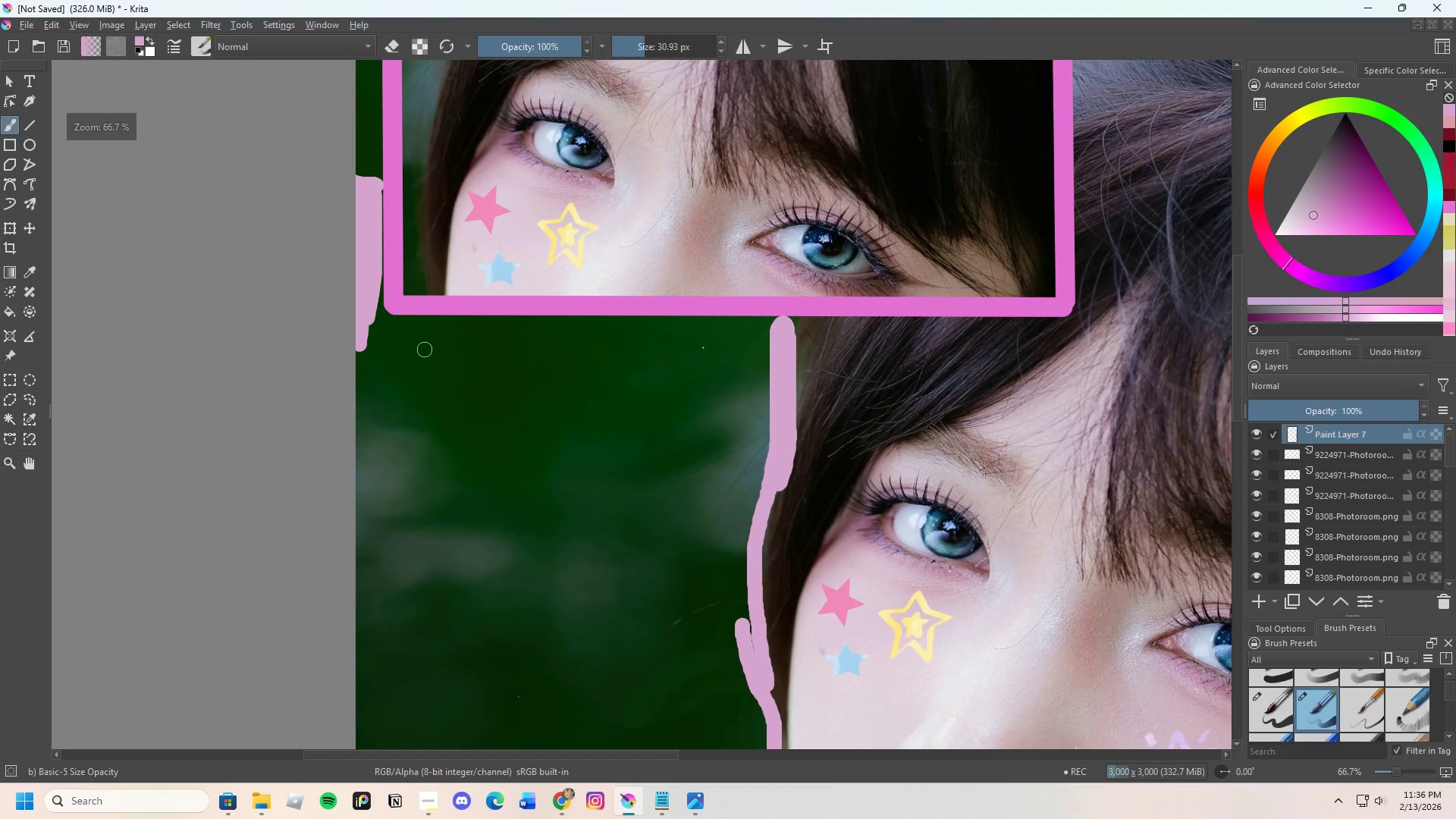 
scroll: coordinate [400, 346], scroll_direction: up, amount: 1.0
 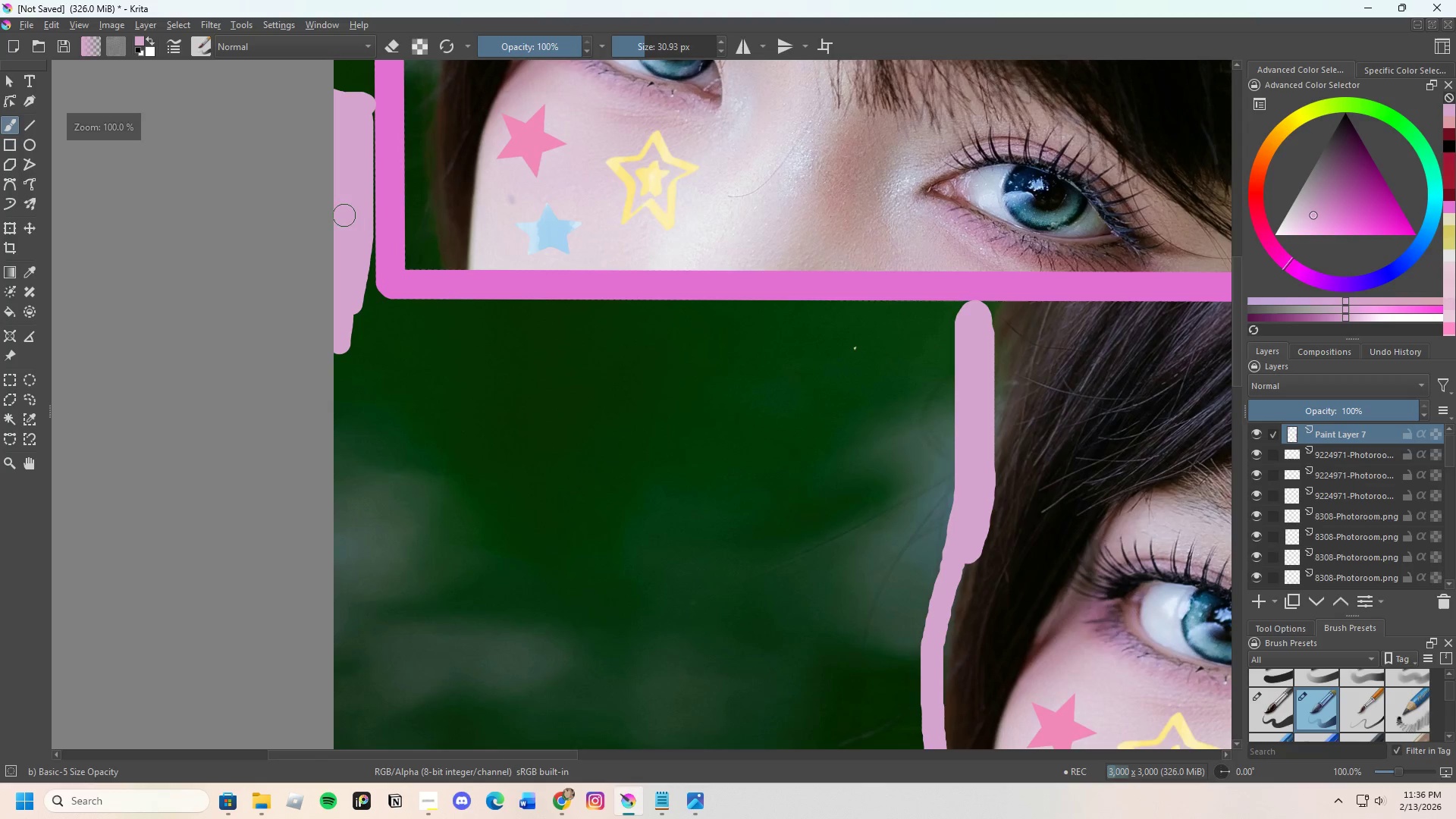 
left_click_drag(start_coordinate=[350, 215], to_coordinate=[981, 315])
 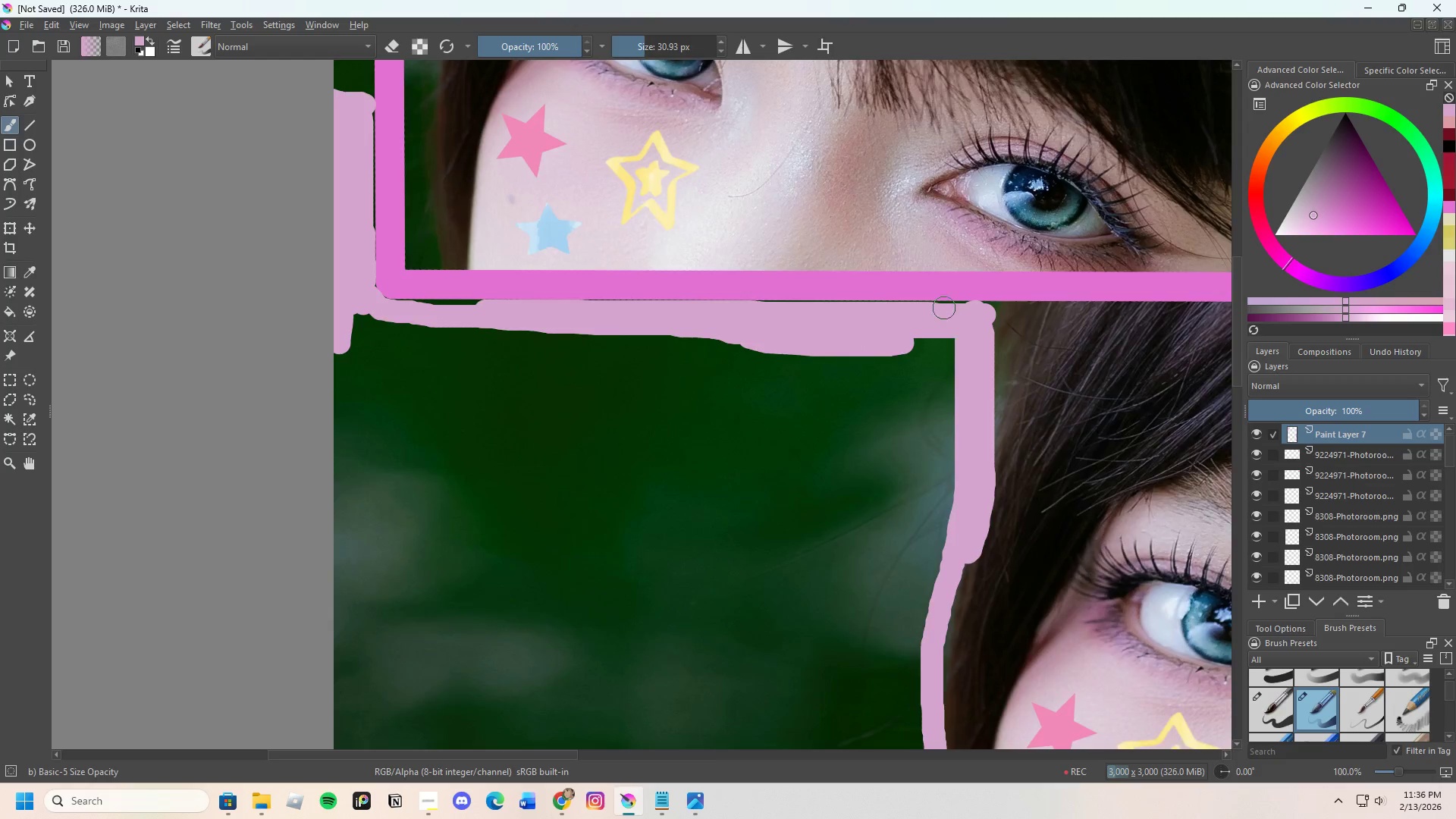 
scroll: coordinate [924, 289], scroll_direction: down, amount: 4.0
 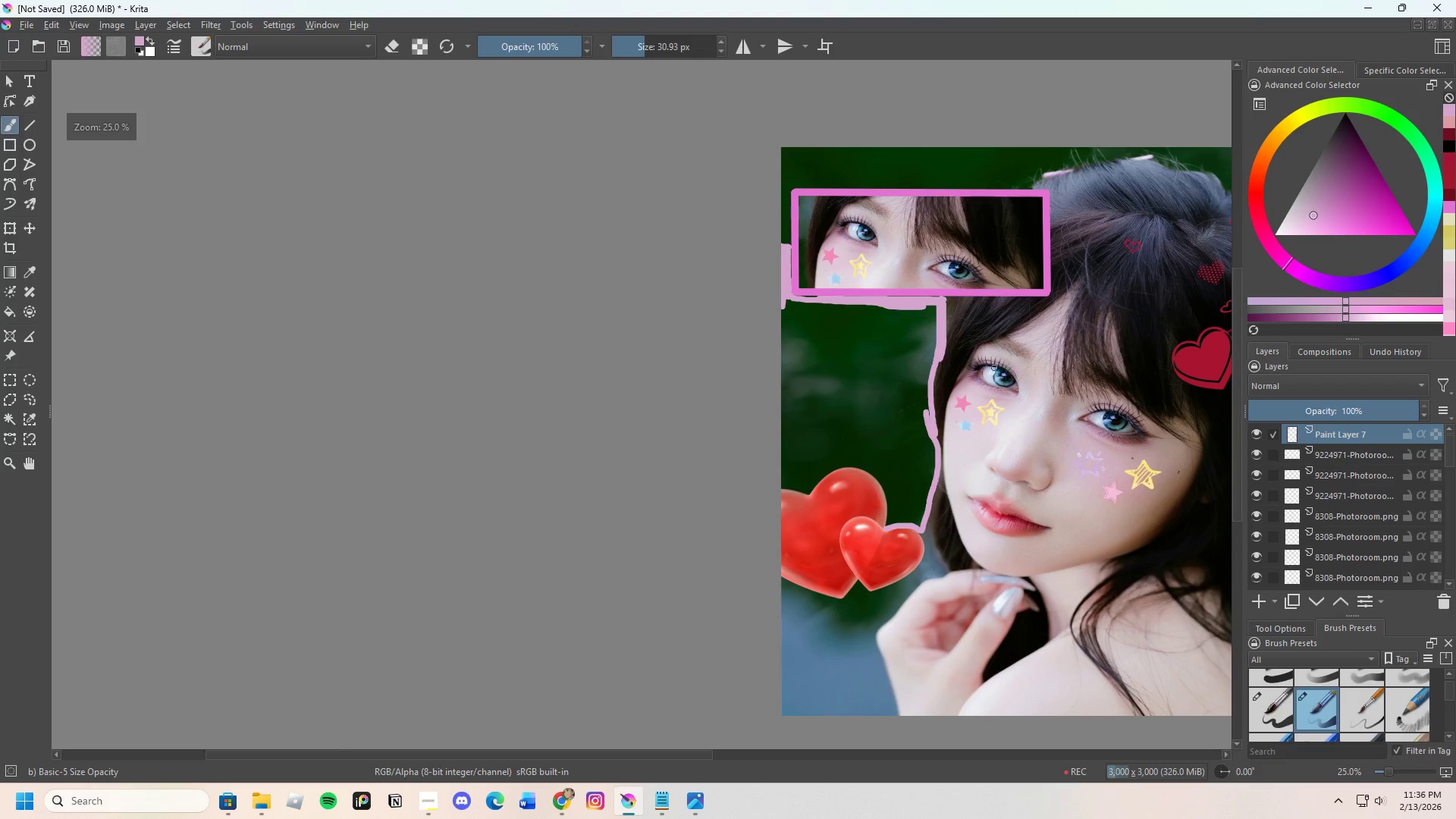 
scroll: coordinate [724, 342], scroll_direction: up, amount: 3.0
 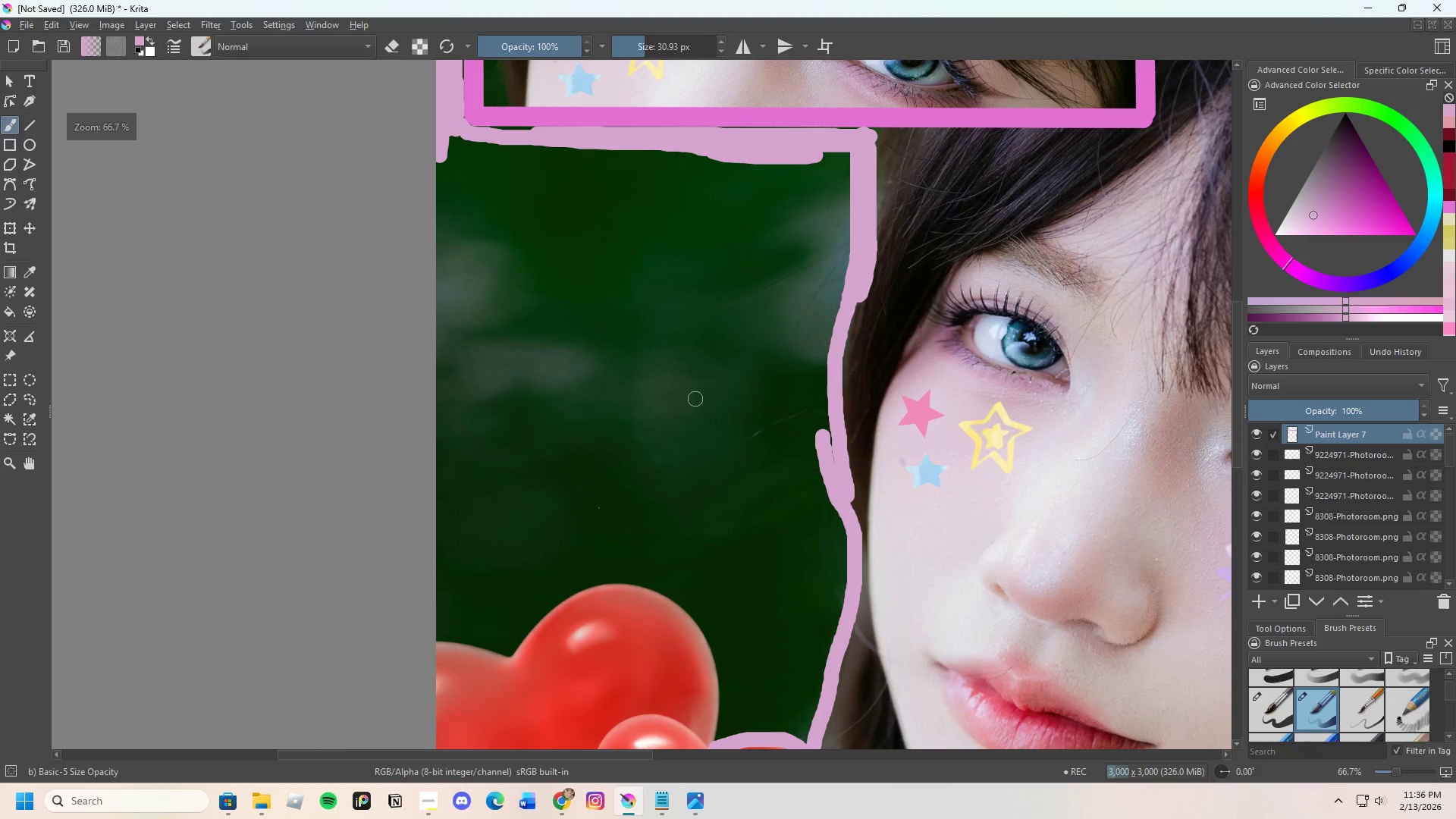 
scroll: coordinate [662, 355], scroll_direction: down, amount: 1.0
 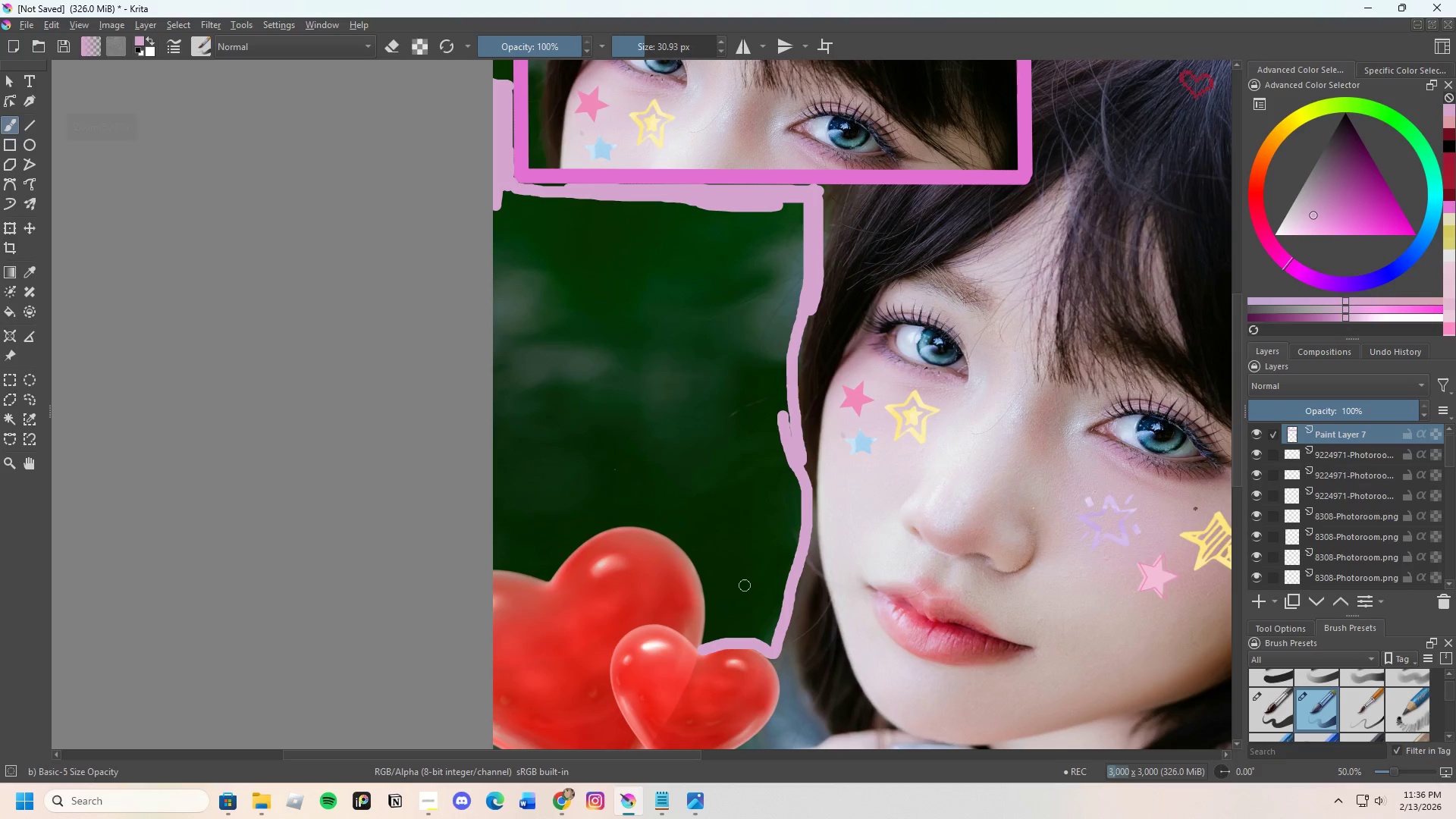 
scroll: coordinate [393, 522], scroll_direction: up, amount: 3.0
 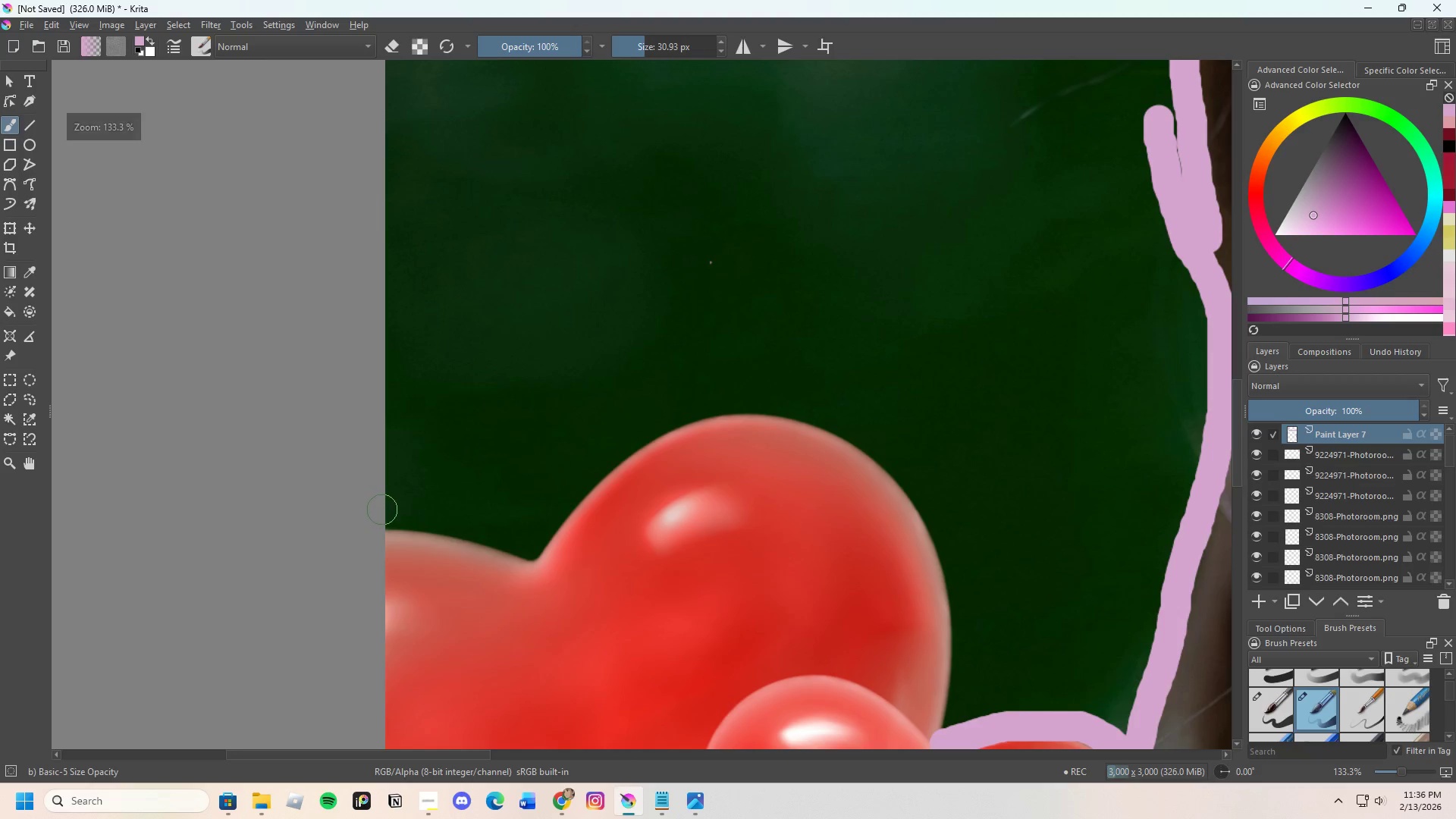 
scroll: coordinate [369, 520], scroll_direction: down, amount: 3.0
 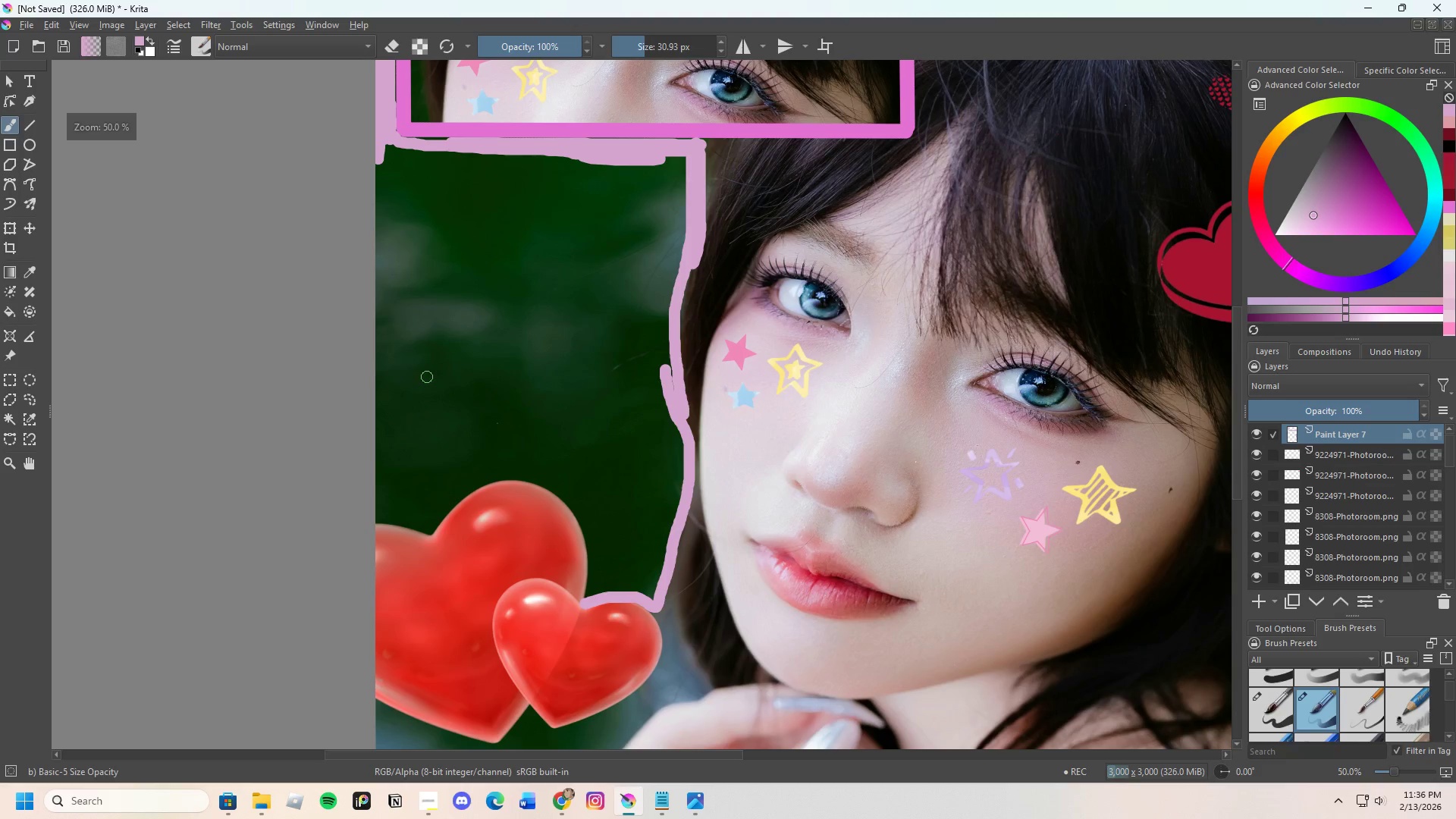 
scroll: coordinate [427, 361], scroll_direction: up, amount: 1.0
 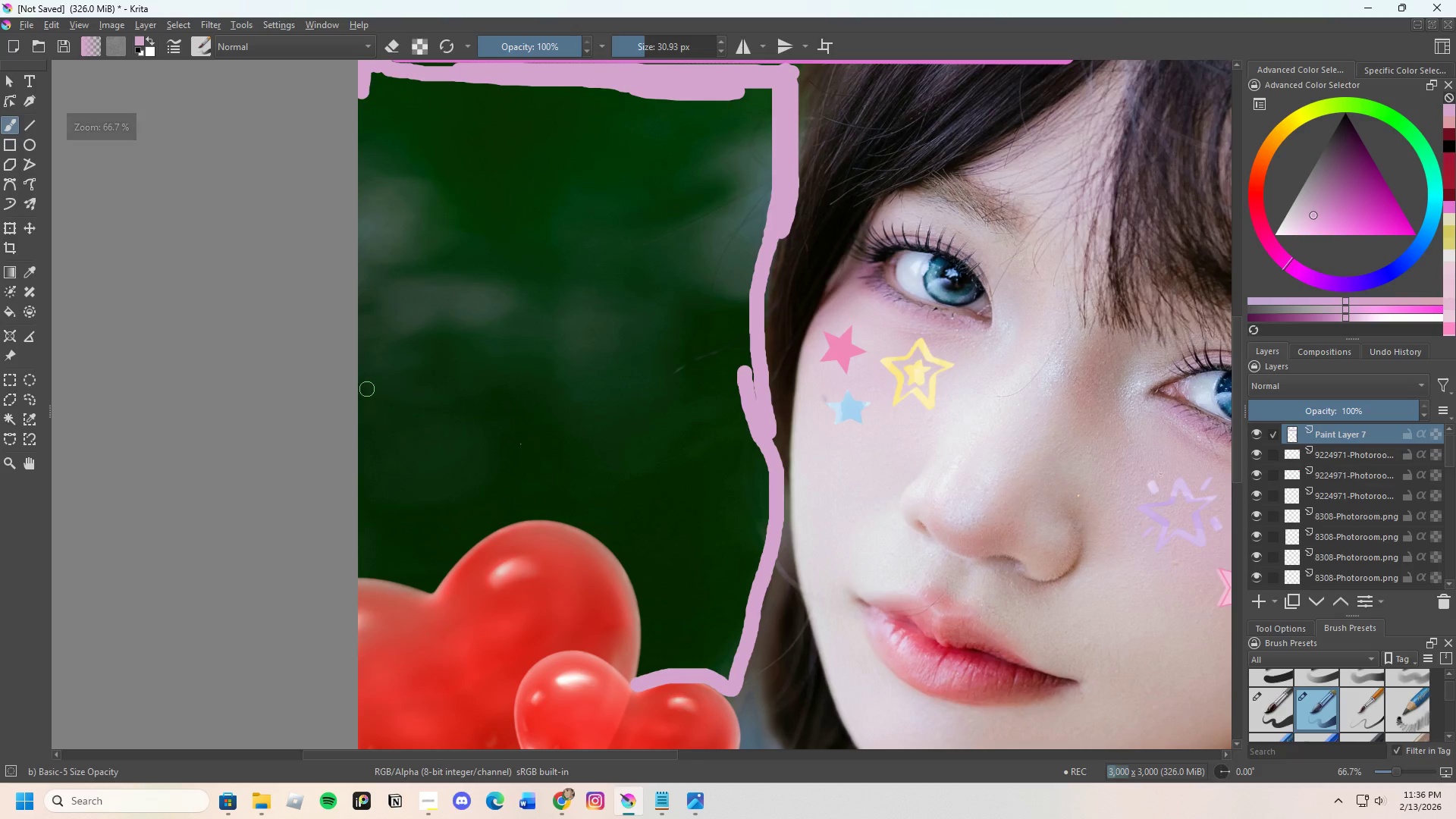 
left_click_drag(start_coordinate=[359, 389], to_coordinate=[767, 382])
 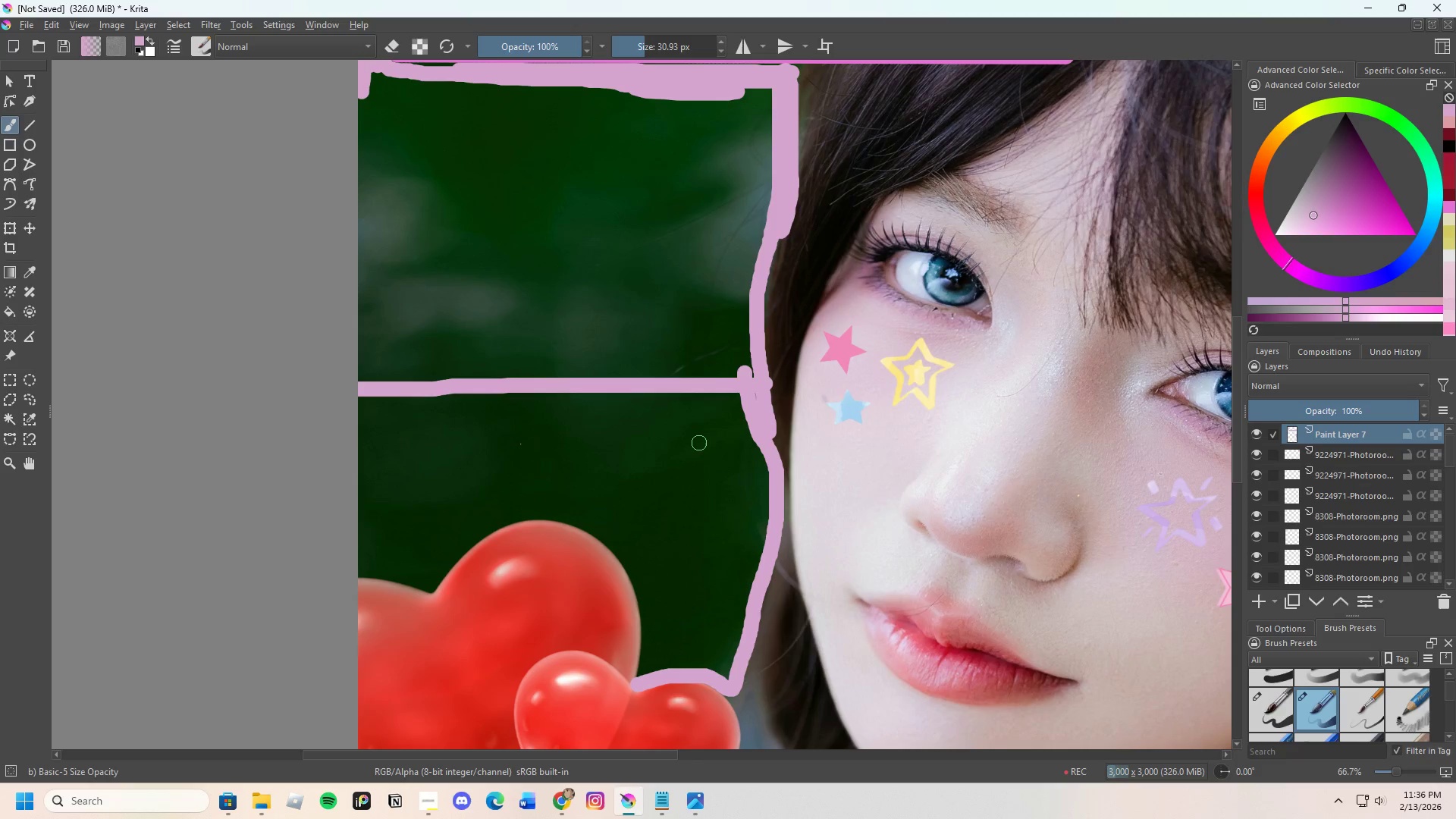 
key(E)
 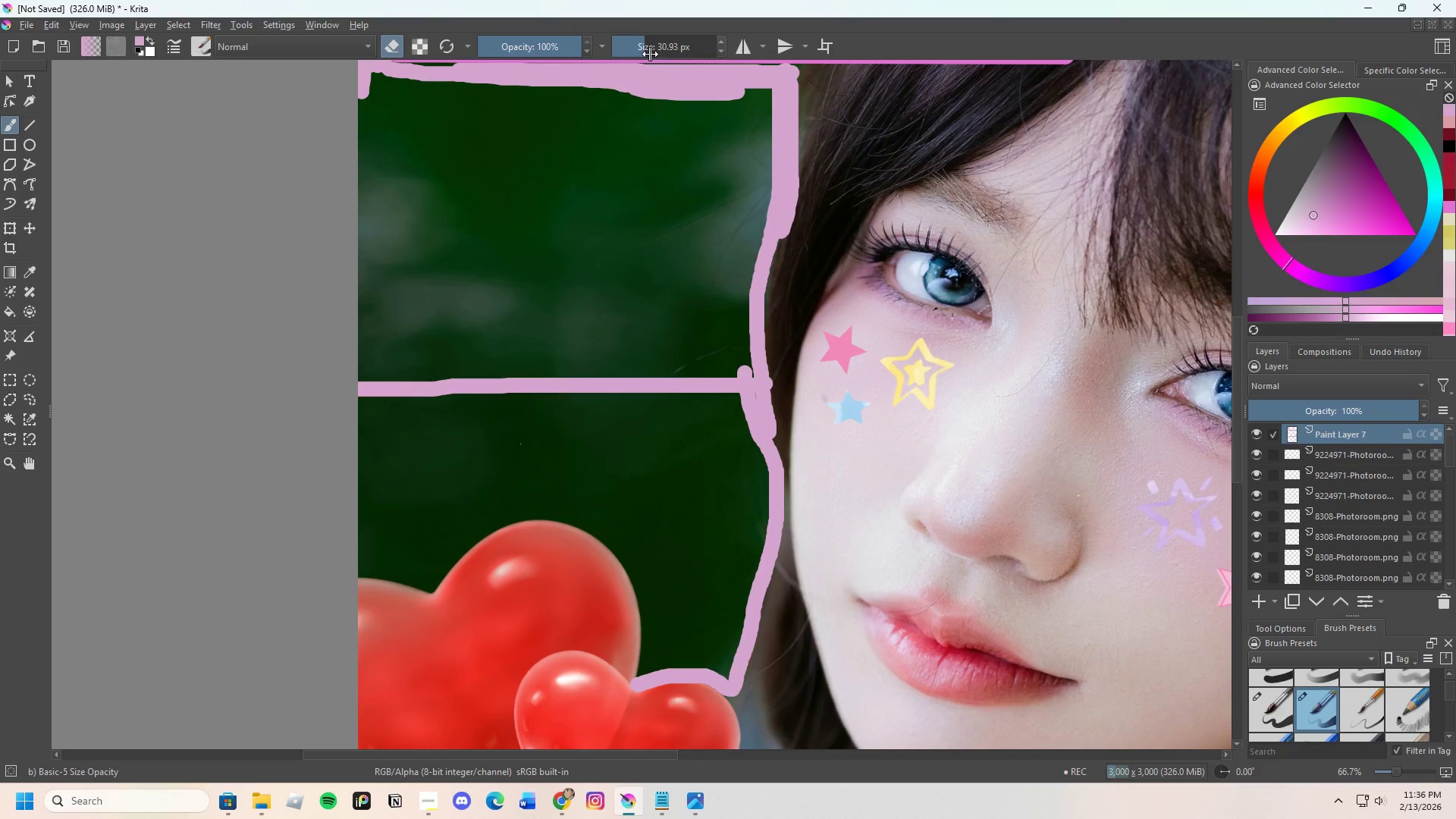 
left_click_drag(start_coordinate=[639, 41], to_coordinate=[661, 43])
 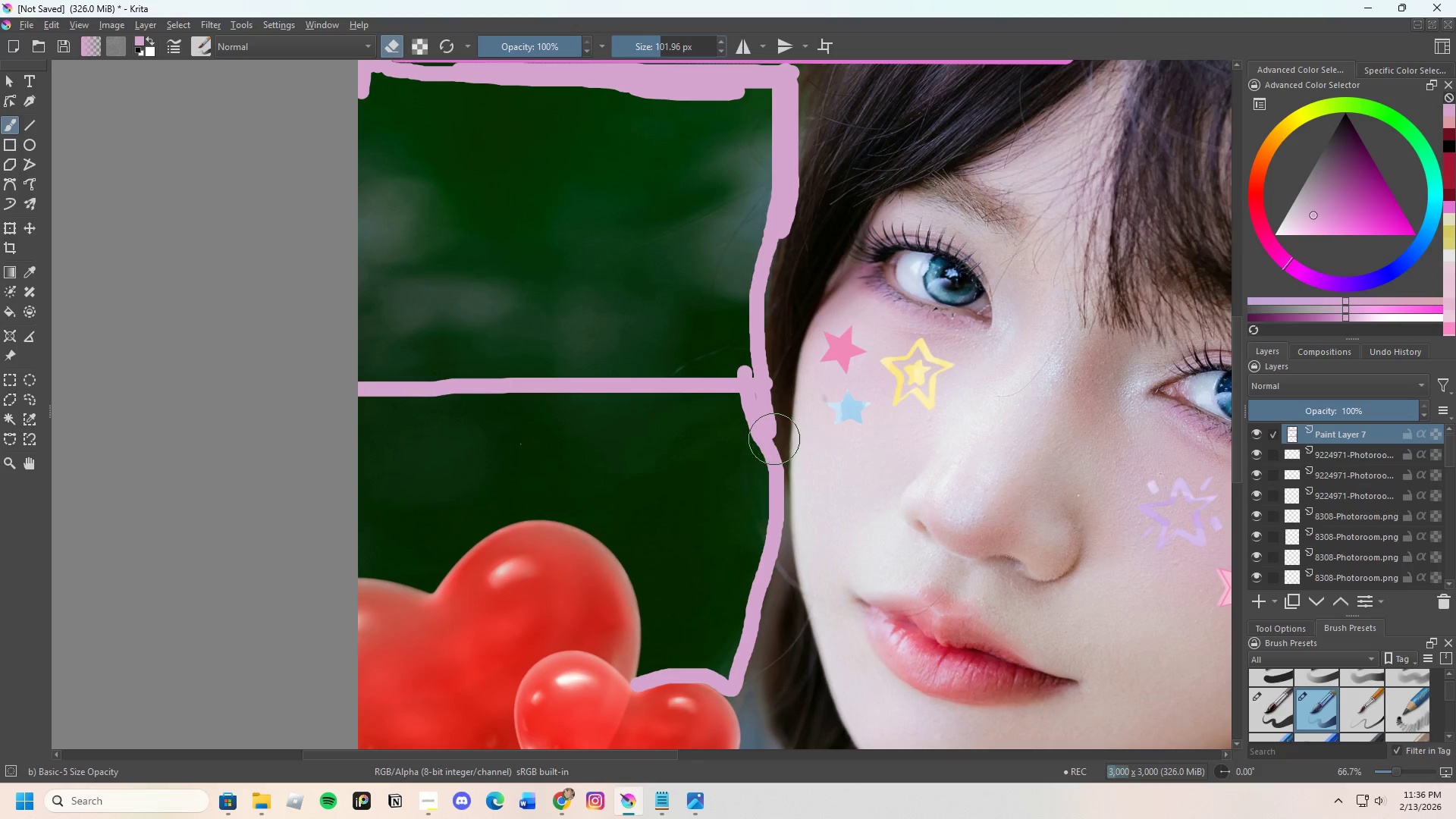 
left_click_drag(start_coordinate=[748, 436], to_coordinate=[727, 674])
 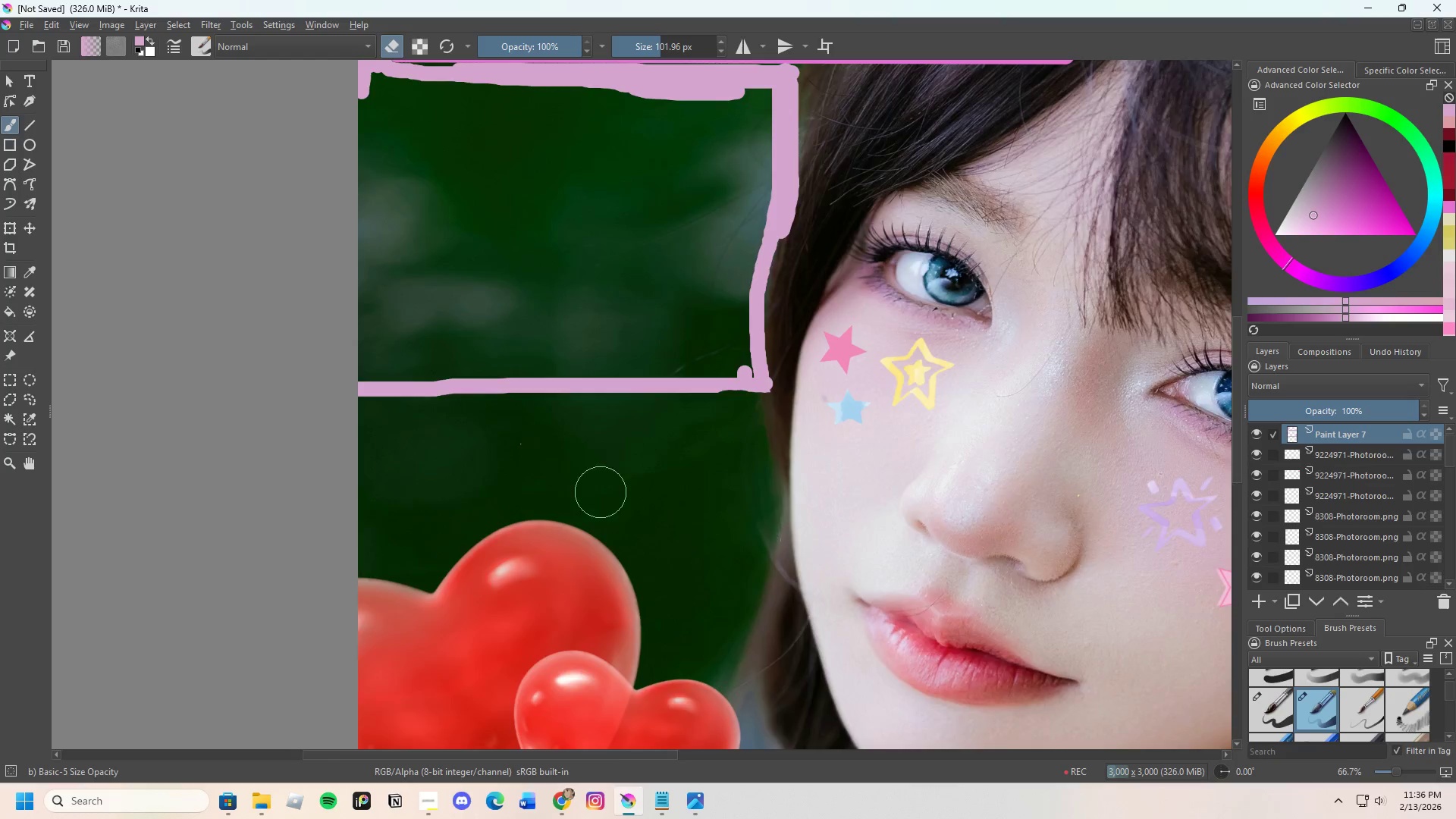 
scroll: coordinate [481, 386], scroll_direction: none, amount: 0.0
 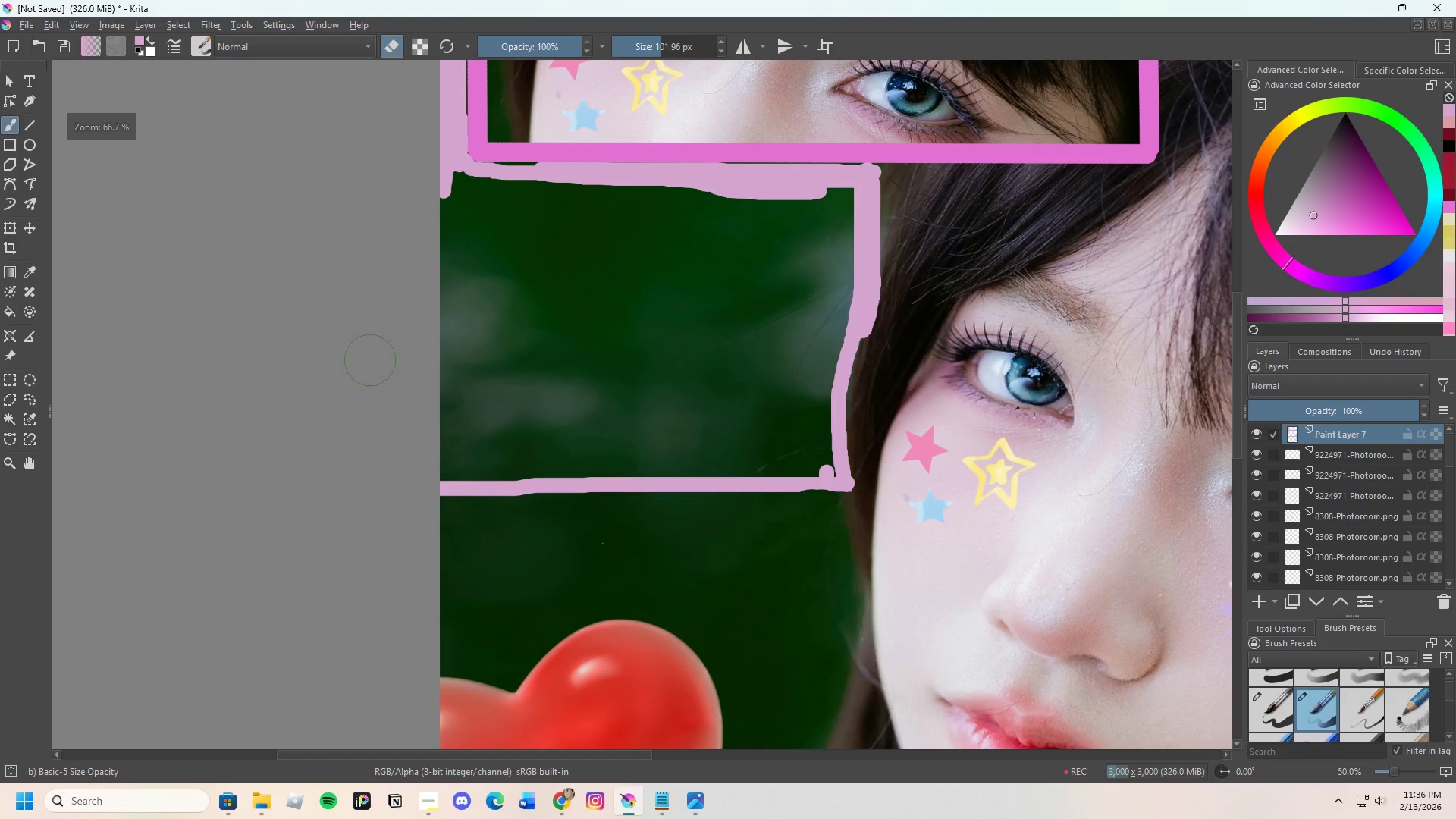 
key(E)
 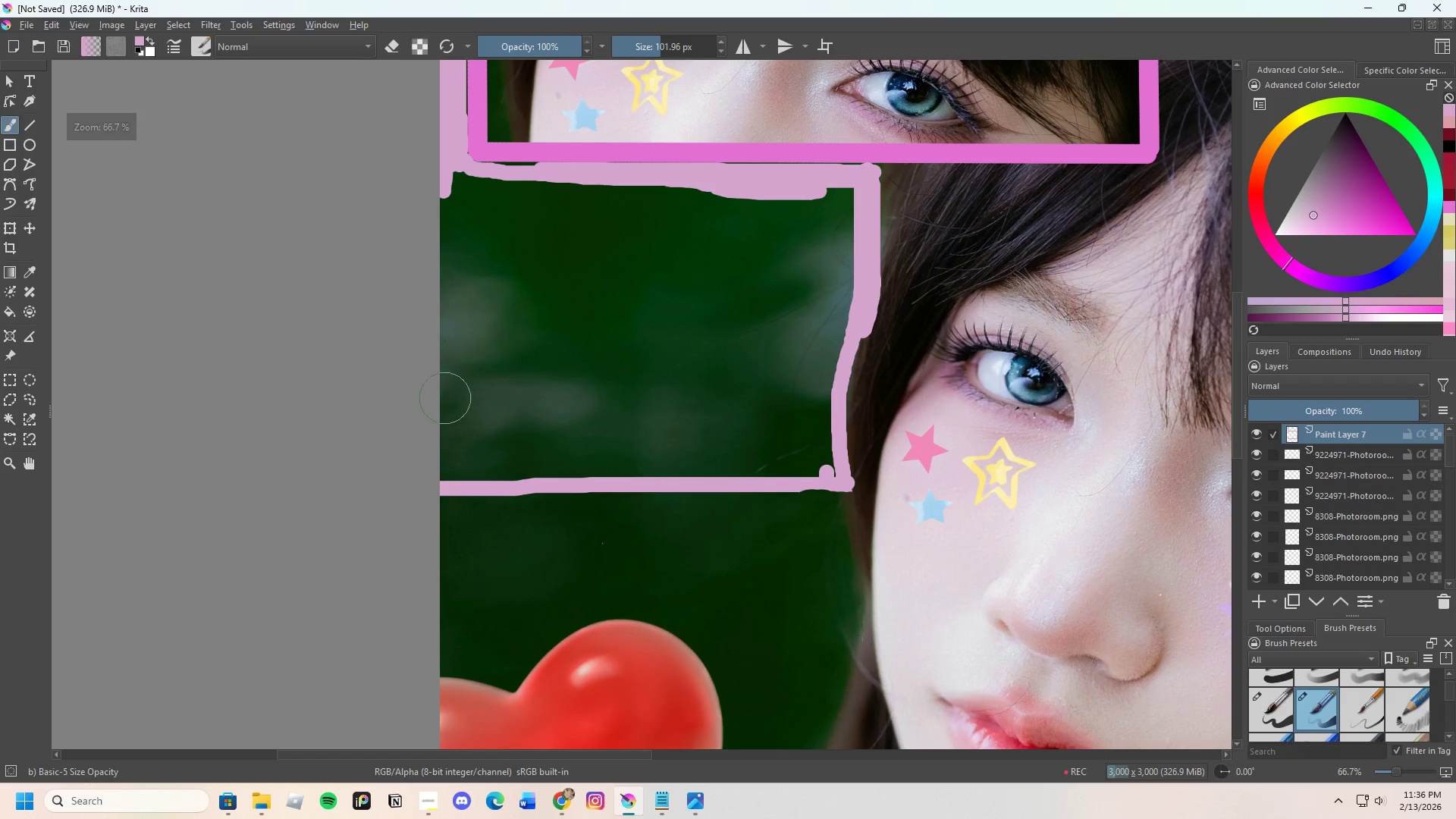 
left_click_drag(start_coordinate=[472, 466], to_coordinate=[473, 298])
 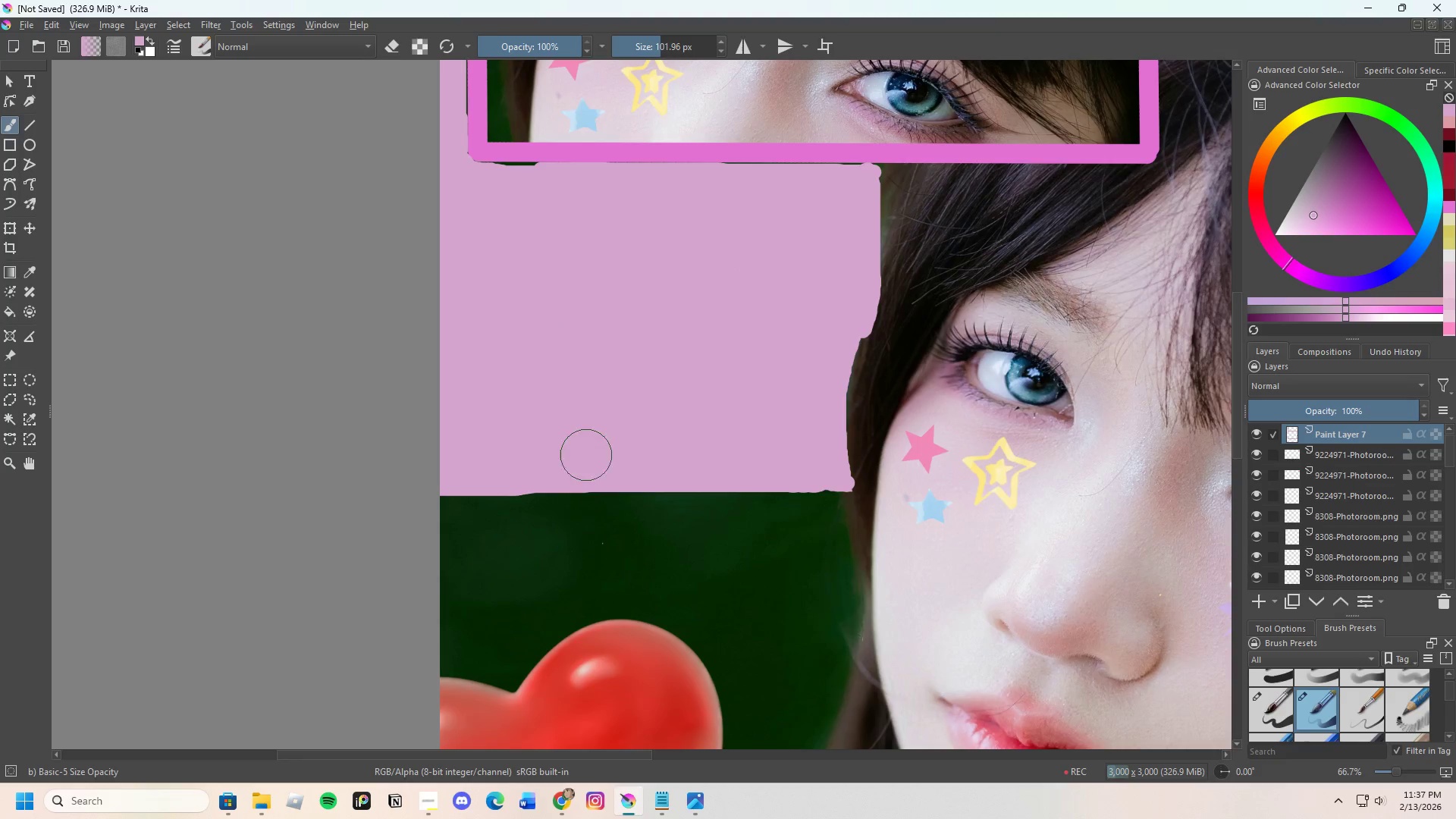 
scroll: coordinate [595, 458], scroll_direction: down, amount: 2.0
 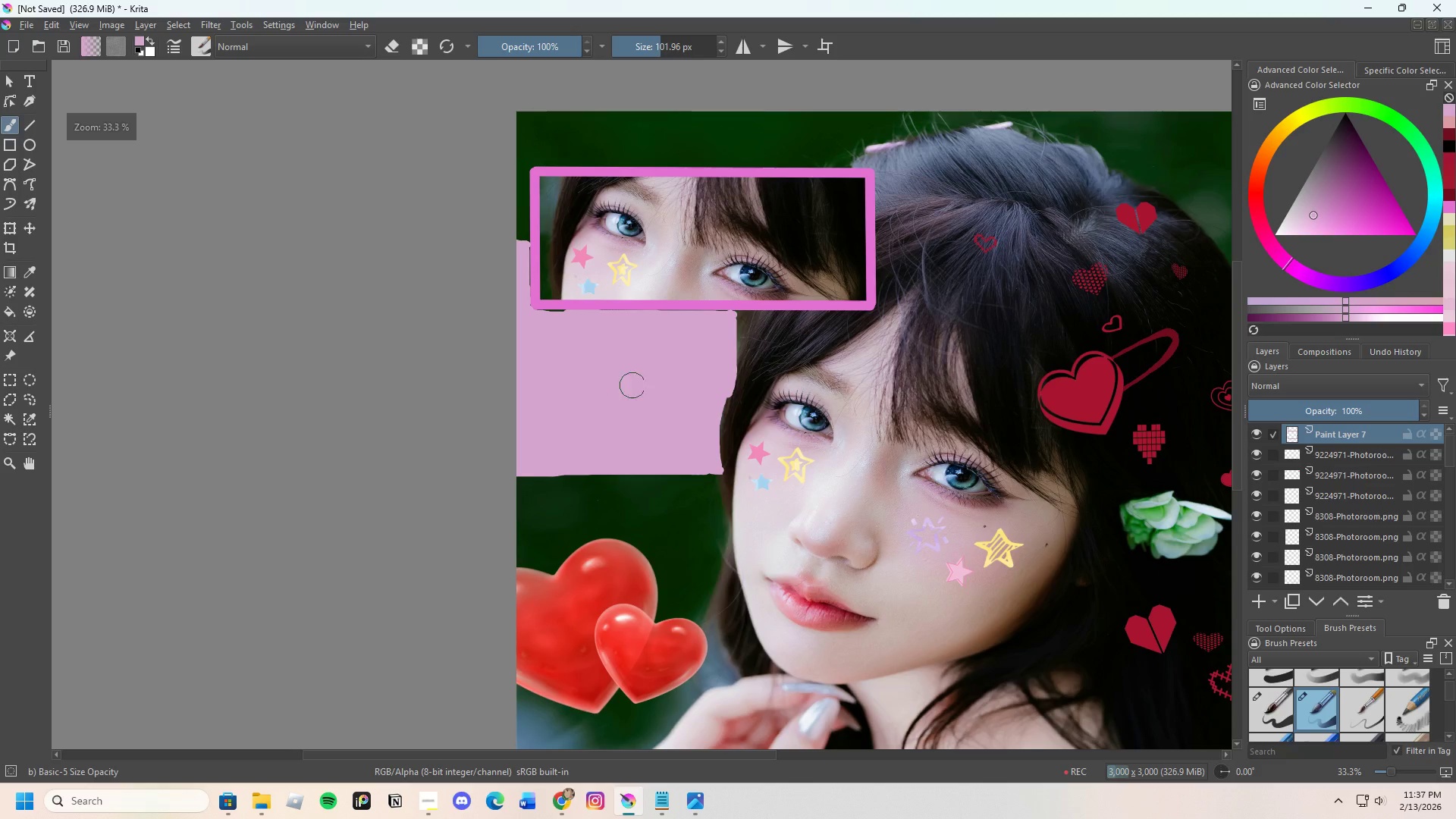 
scroll: coordinate [732, 406], scroll_direction: up, amount: 2.0
 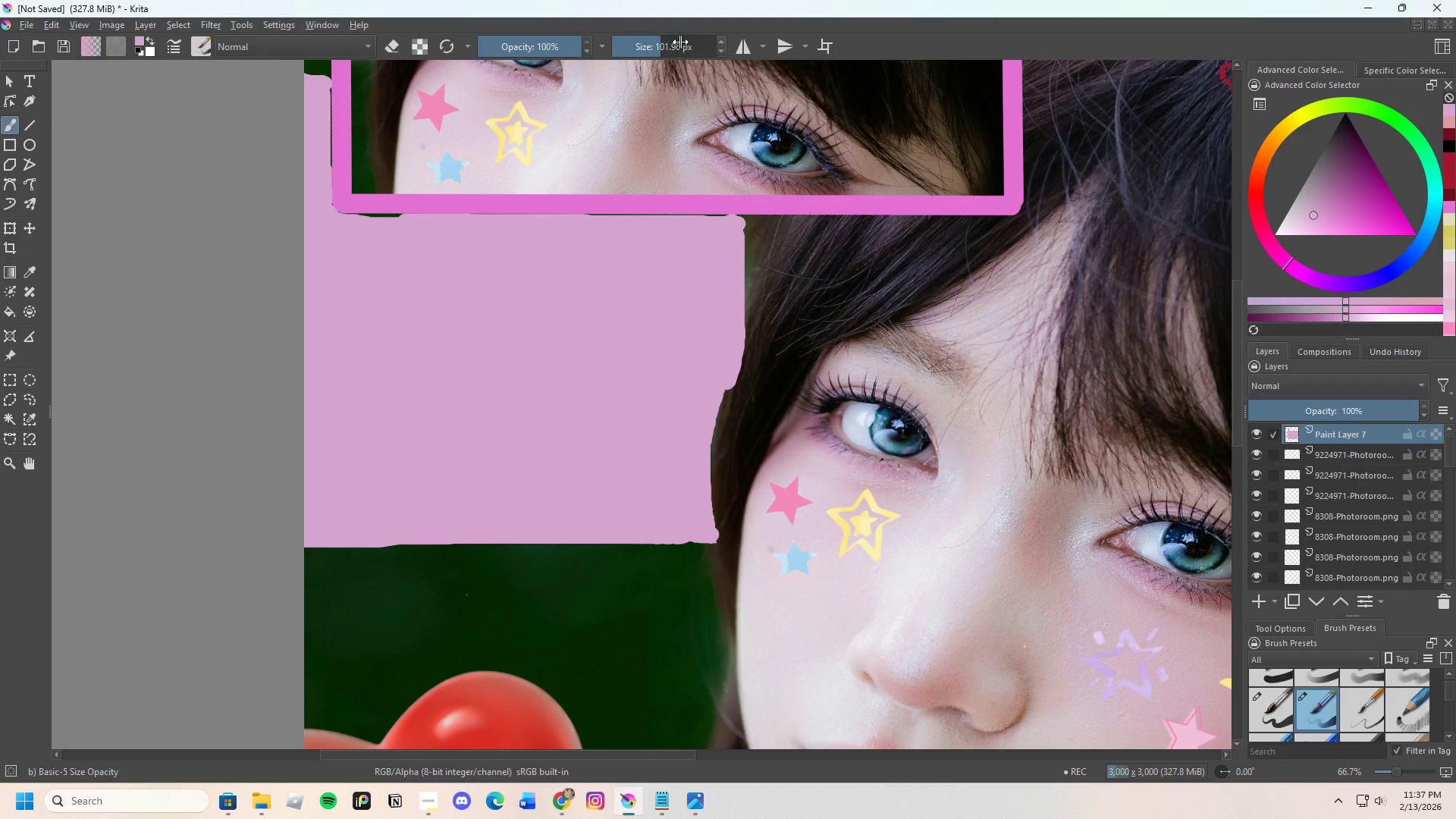 
left_click_drag(start_coordinate=[667, 44], to_coordinate=[652, 48])
 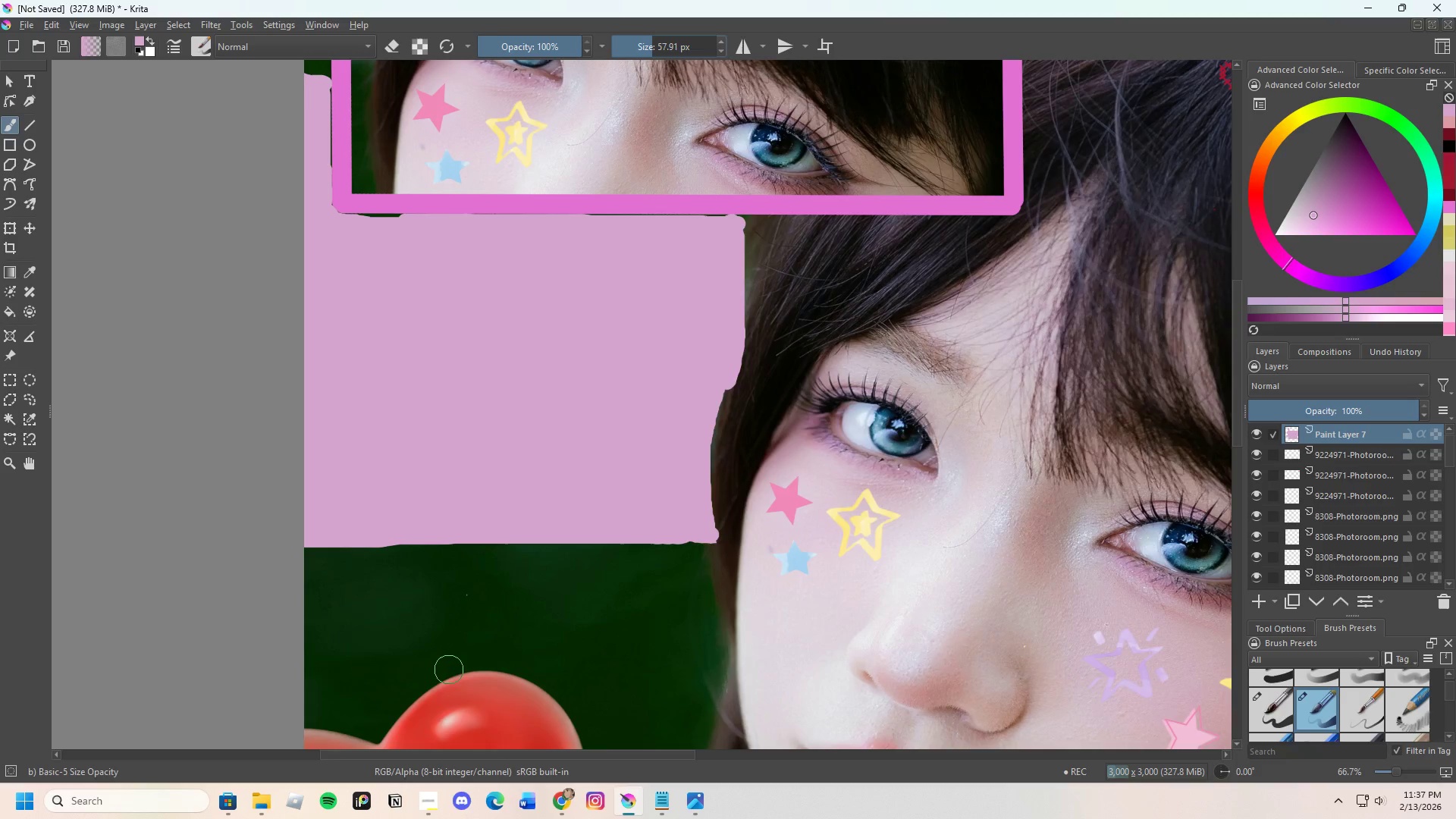 
scroll: coordinate [449, 661], scroll_direction: up, amount: 1.0
 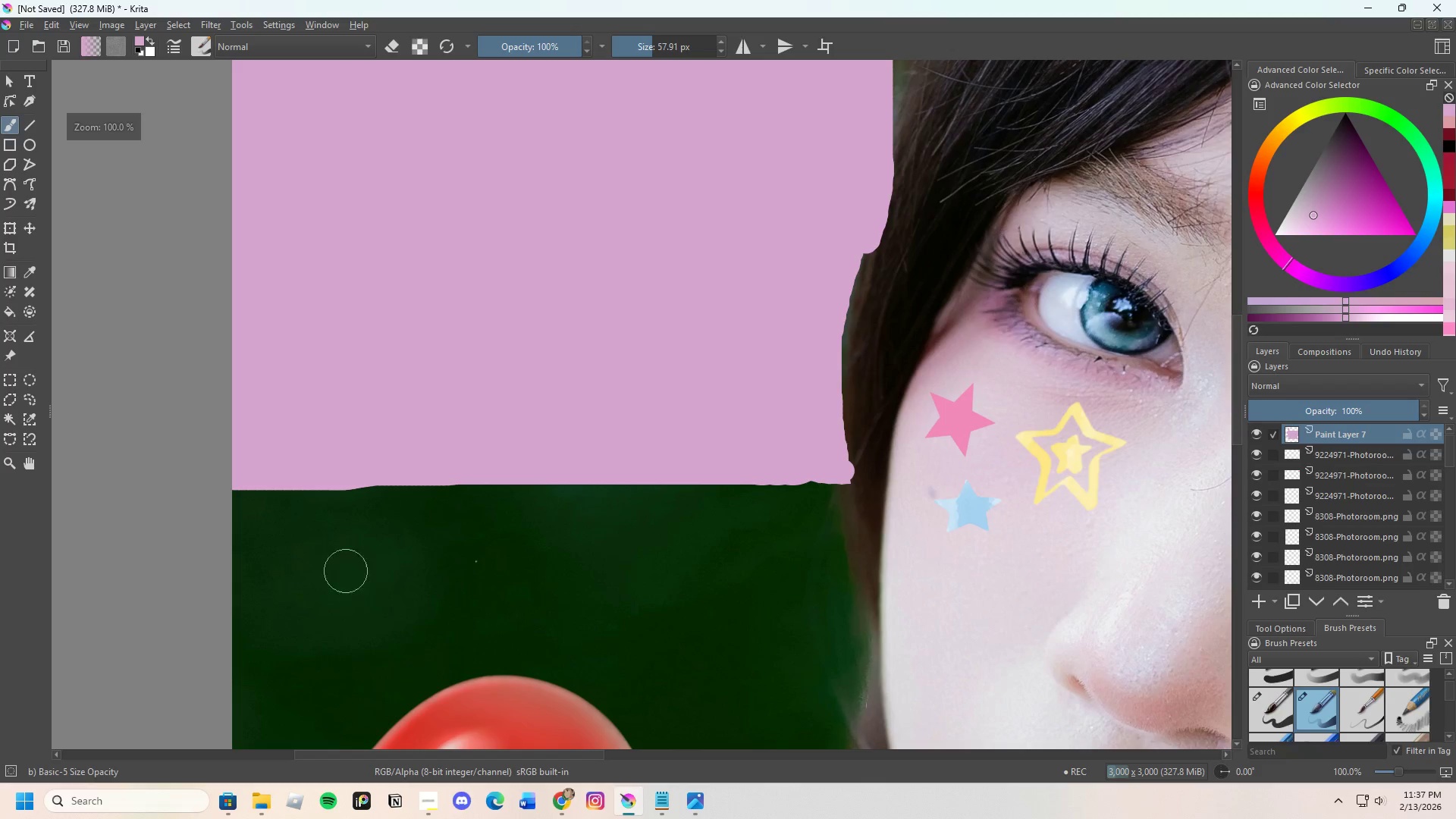 
key(E)
 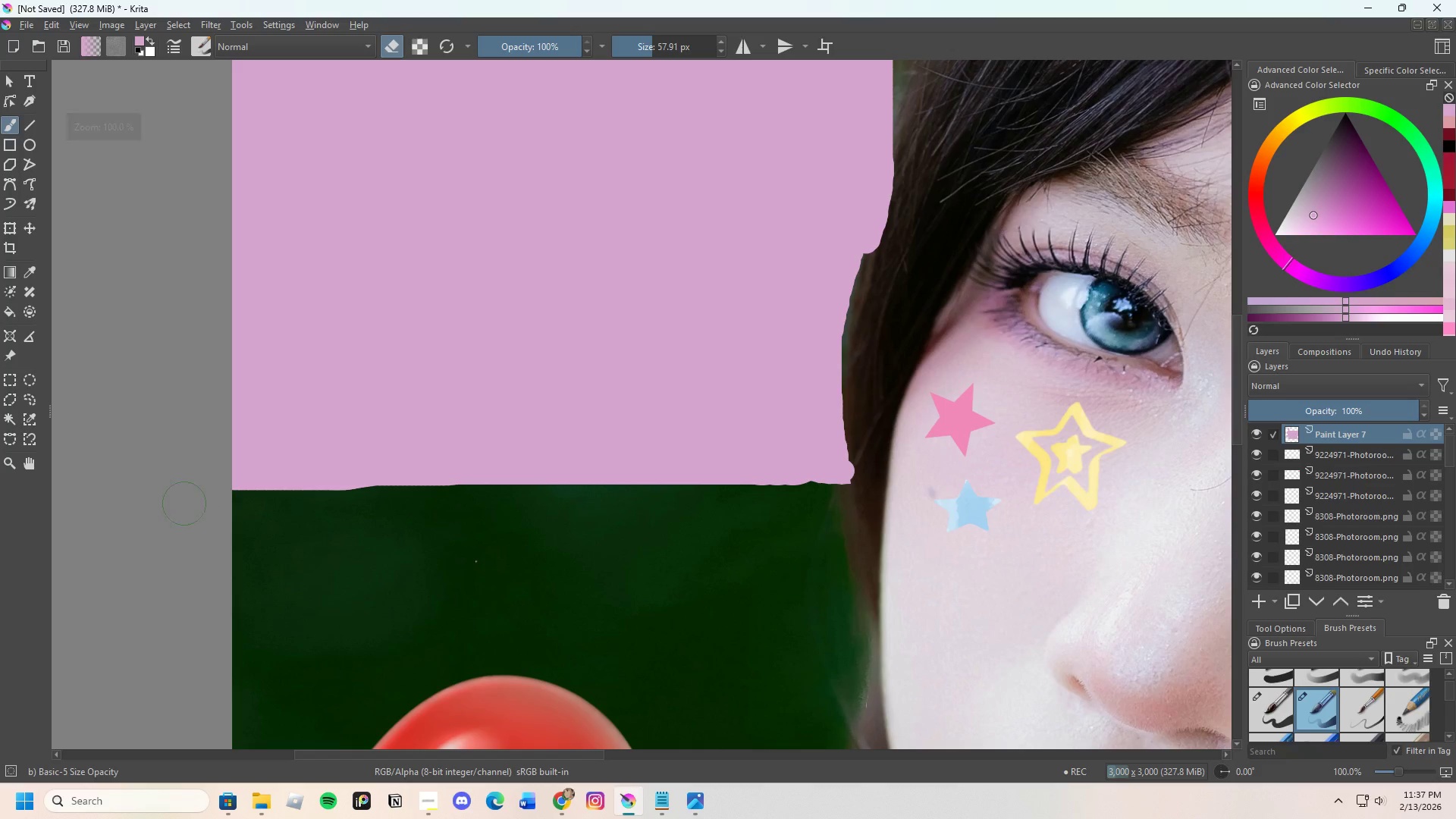 
left_click_drag(start_coordinate=[178, 497], to_coordinate=[888, 495])
 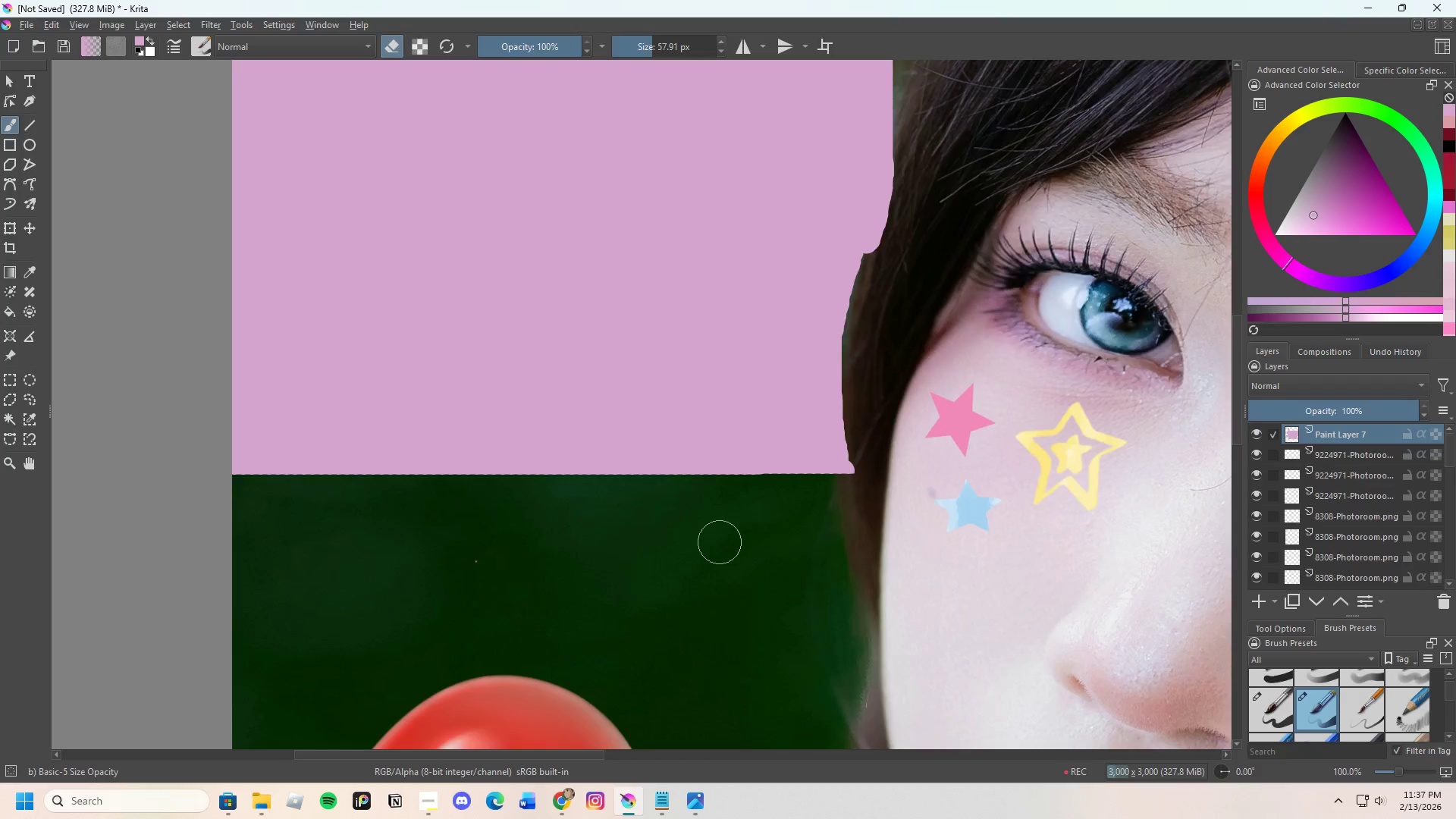 
scroll: coordinate [796, 422], scroll_direction: none, amount: 0.0
 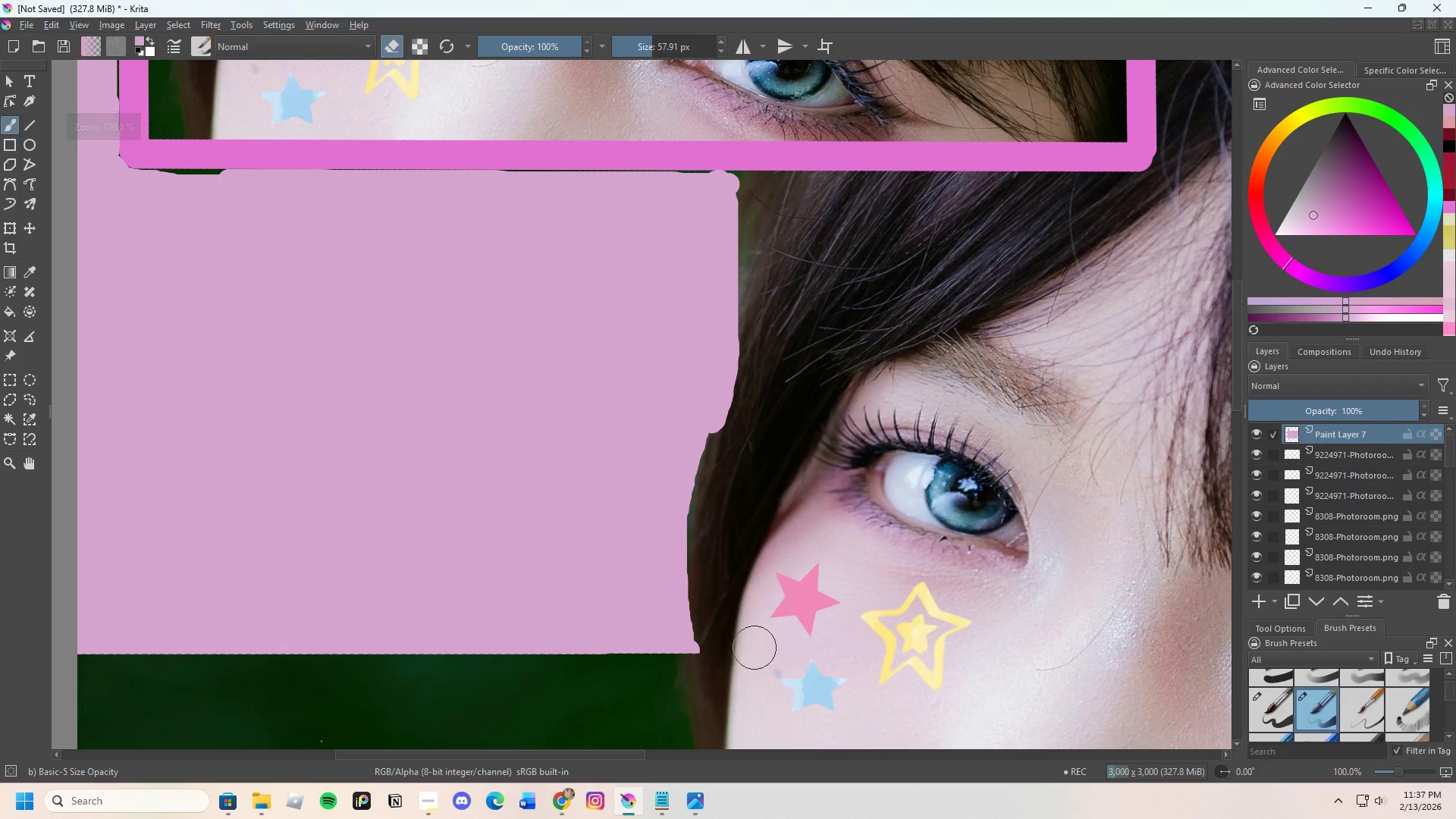 
left_click_drag(start_coordinate=[737, 569], to_coordinate=[772, 281])
 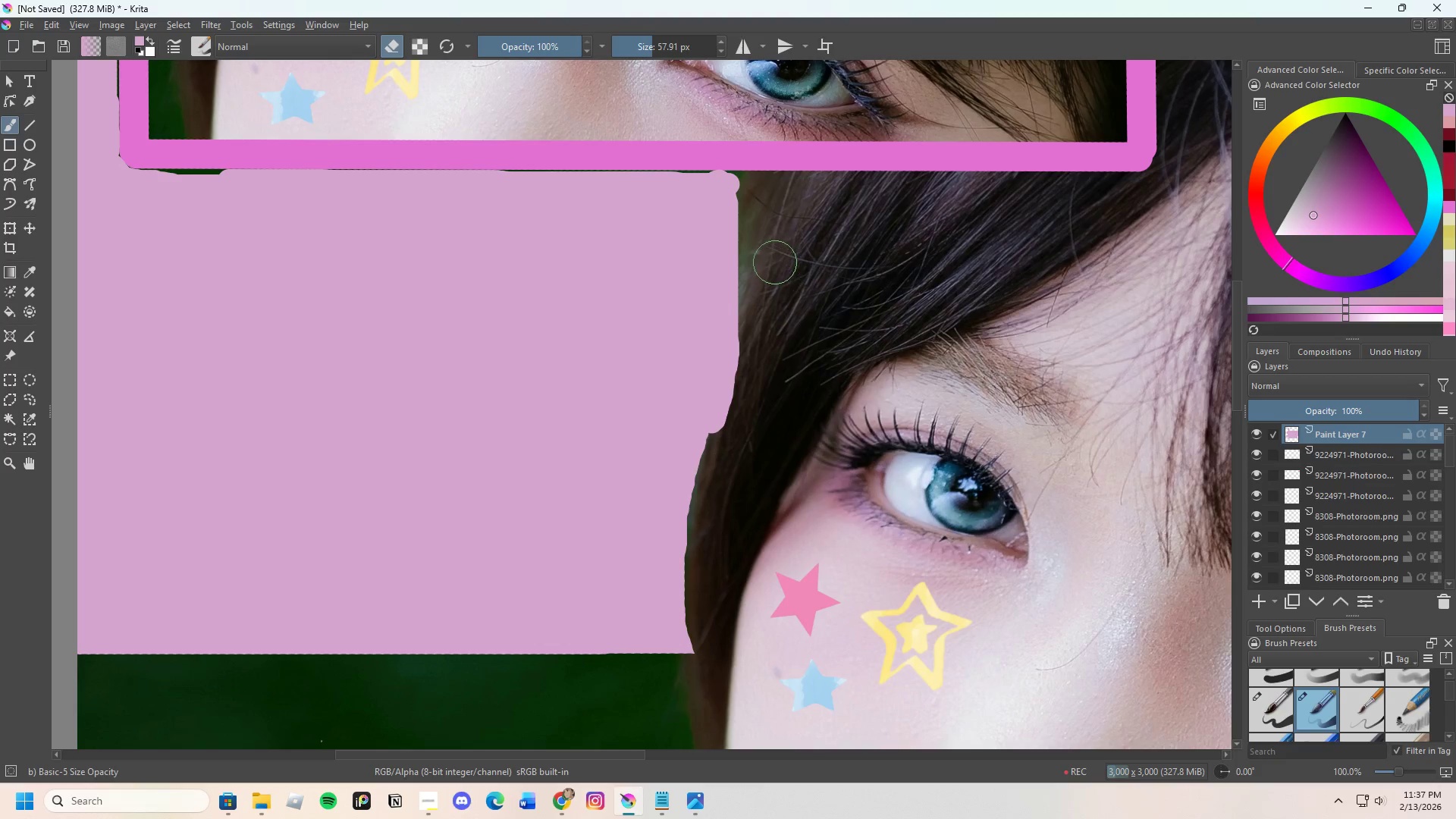 
left_click_drag(start_coordinate=[775, 262], to_coordinate=[716, 487])
 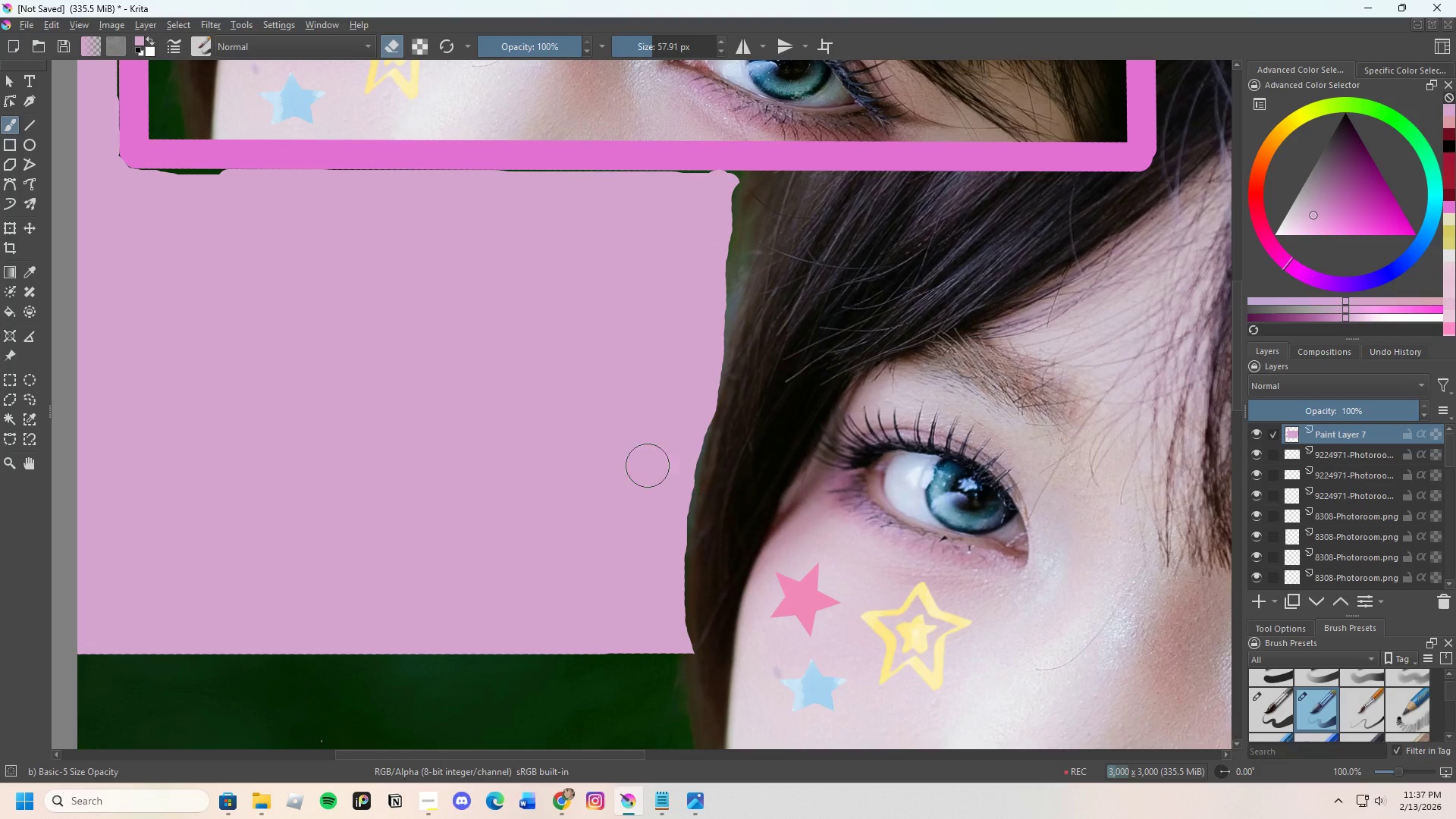 
scroll: coordinate [619, 436], scroll_direction: down, amount: 4.0
 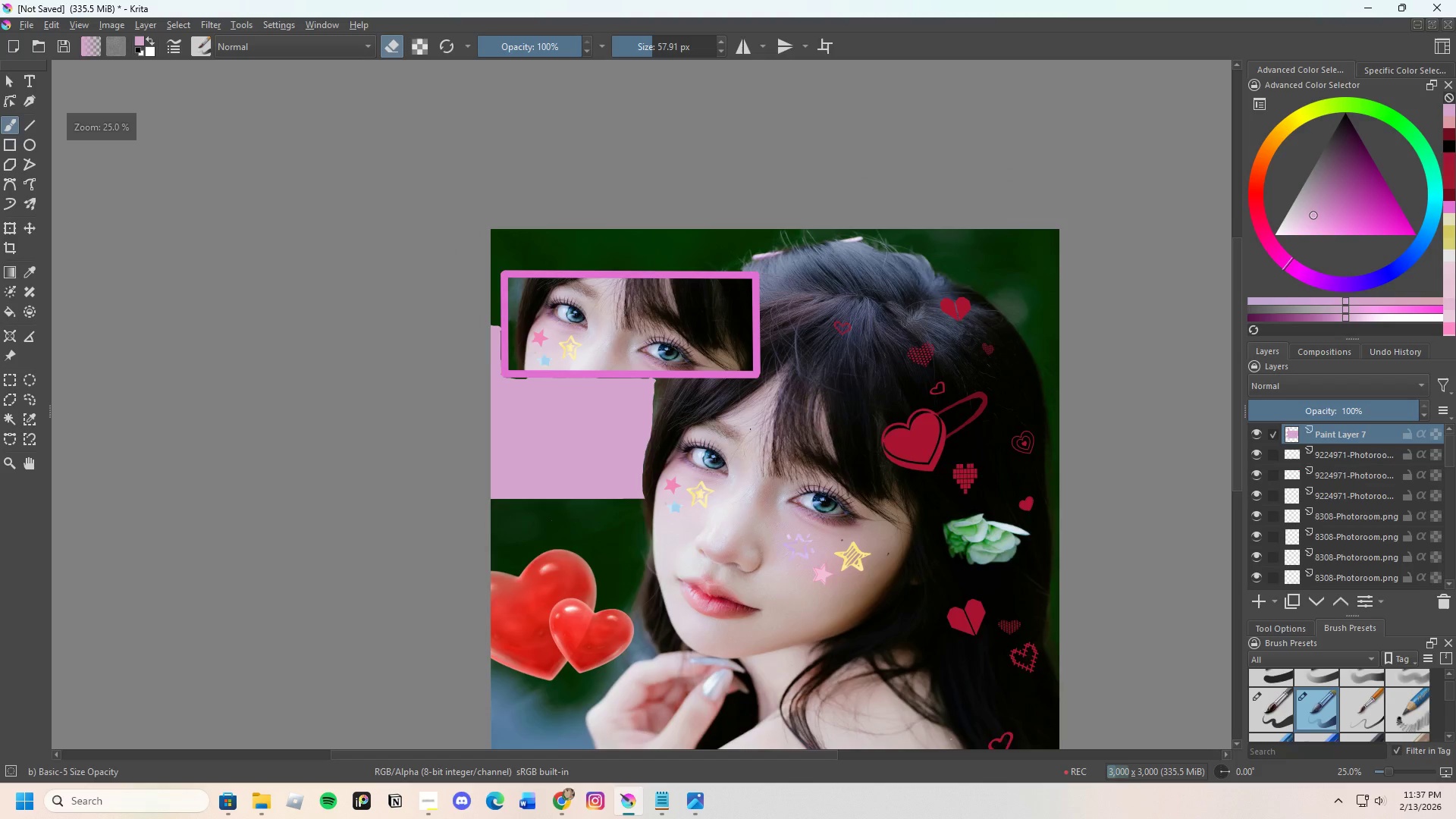 
scroll: coordinate [673, 384], scroll_direction: up, amount: 3.0
 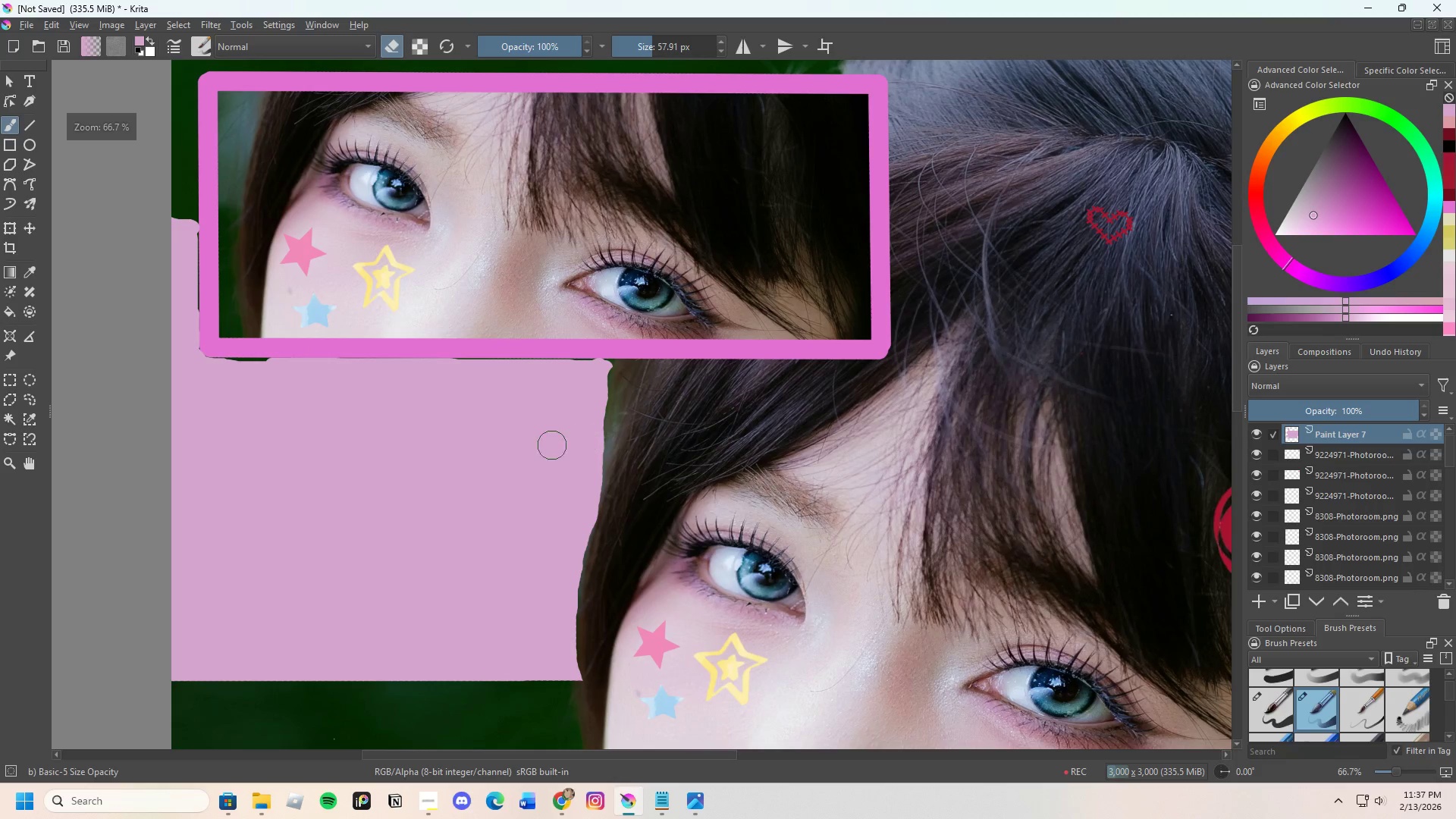 
key(E)
 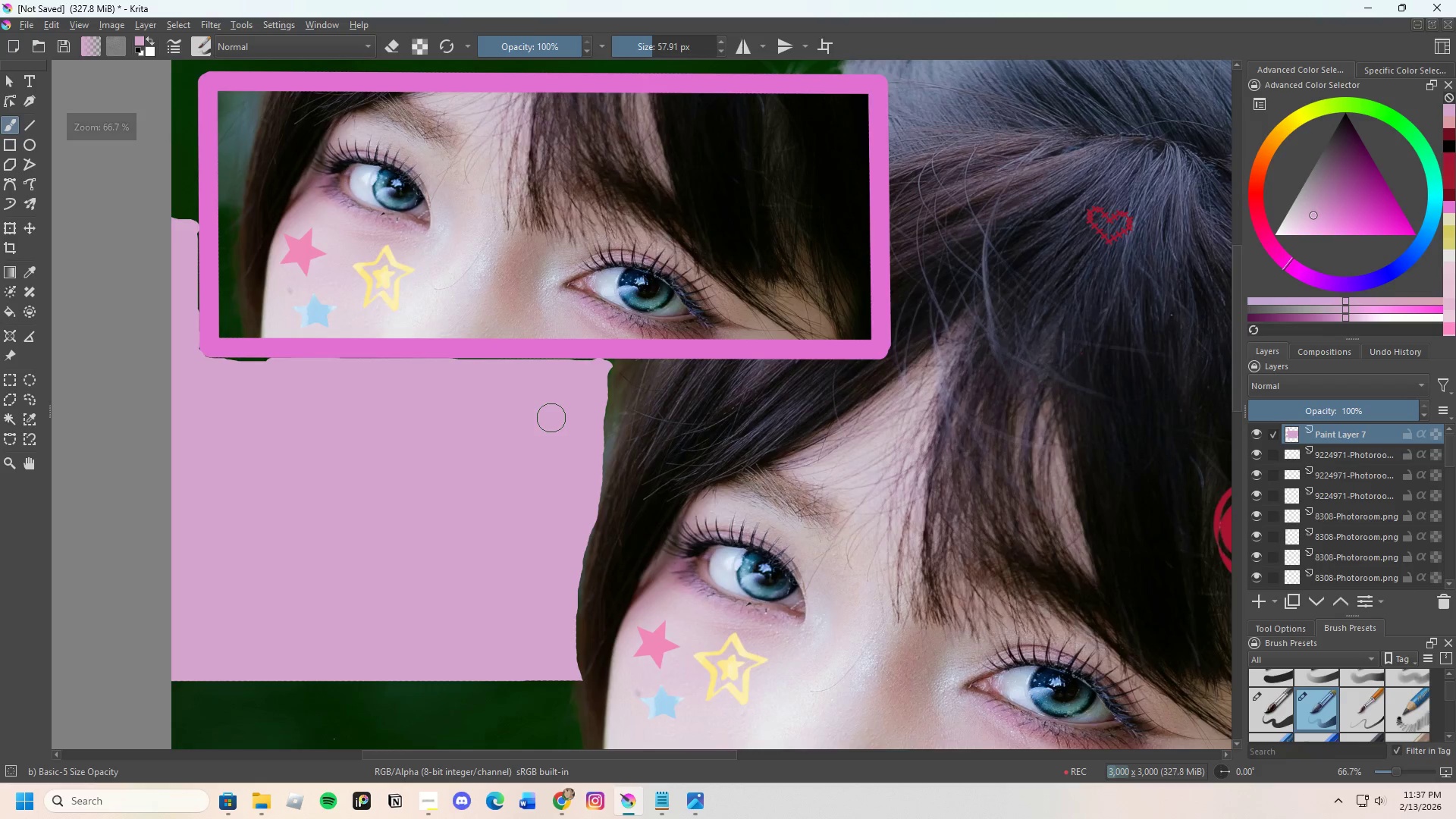 
scroll: coordinate [551, 418], scroll_direction: up, amount: 1.0
 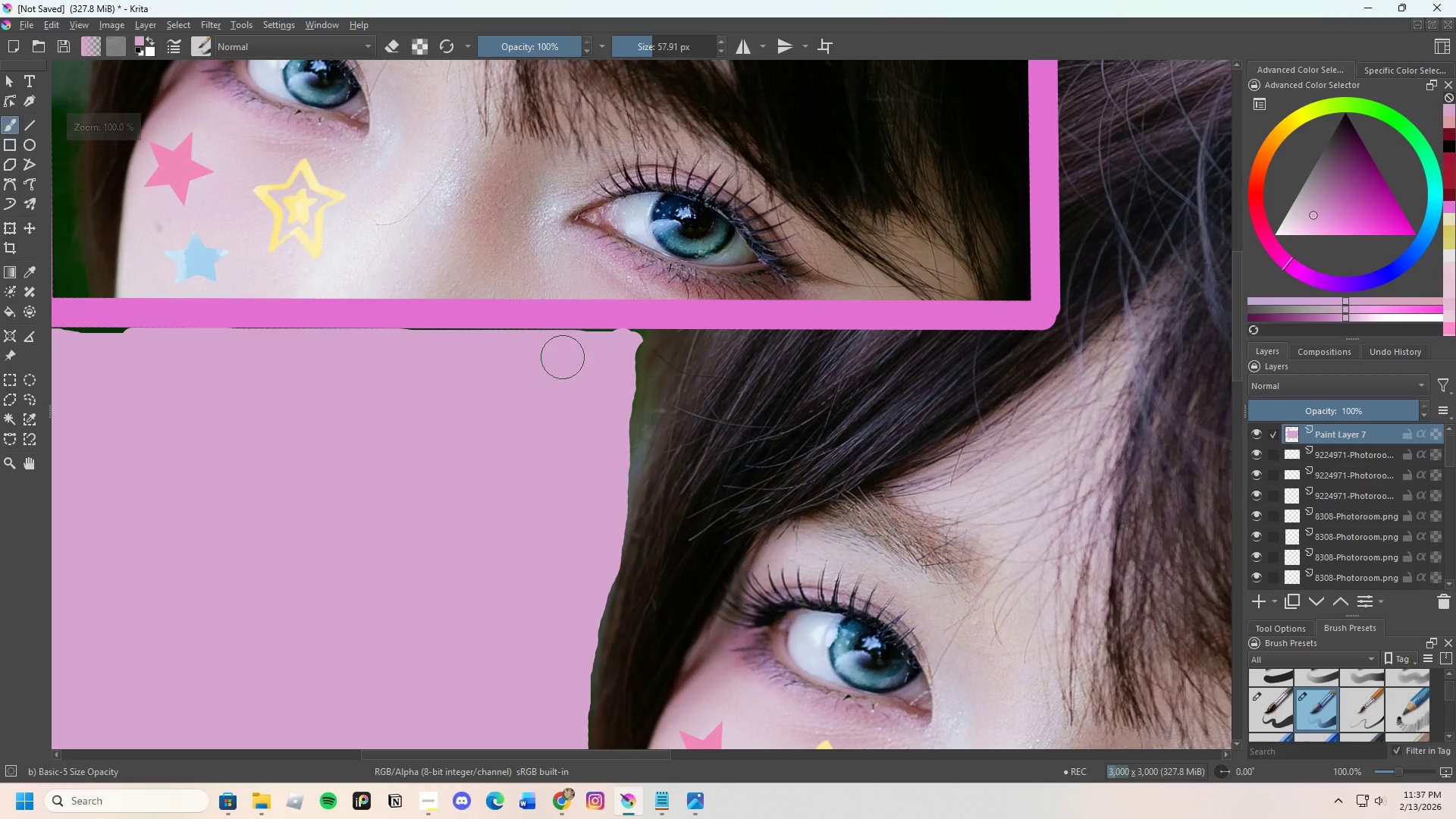 
left_click_drag(start_coordinate=[548, 357], to_coordinate=[589, 548])
 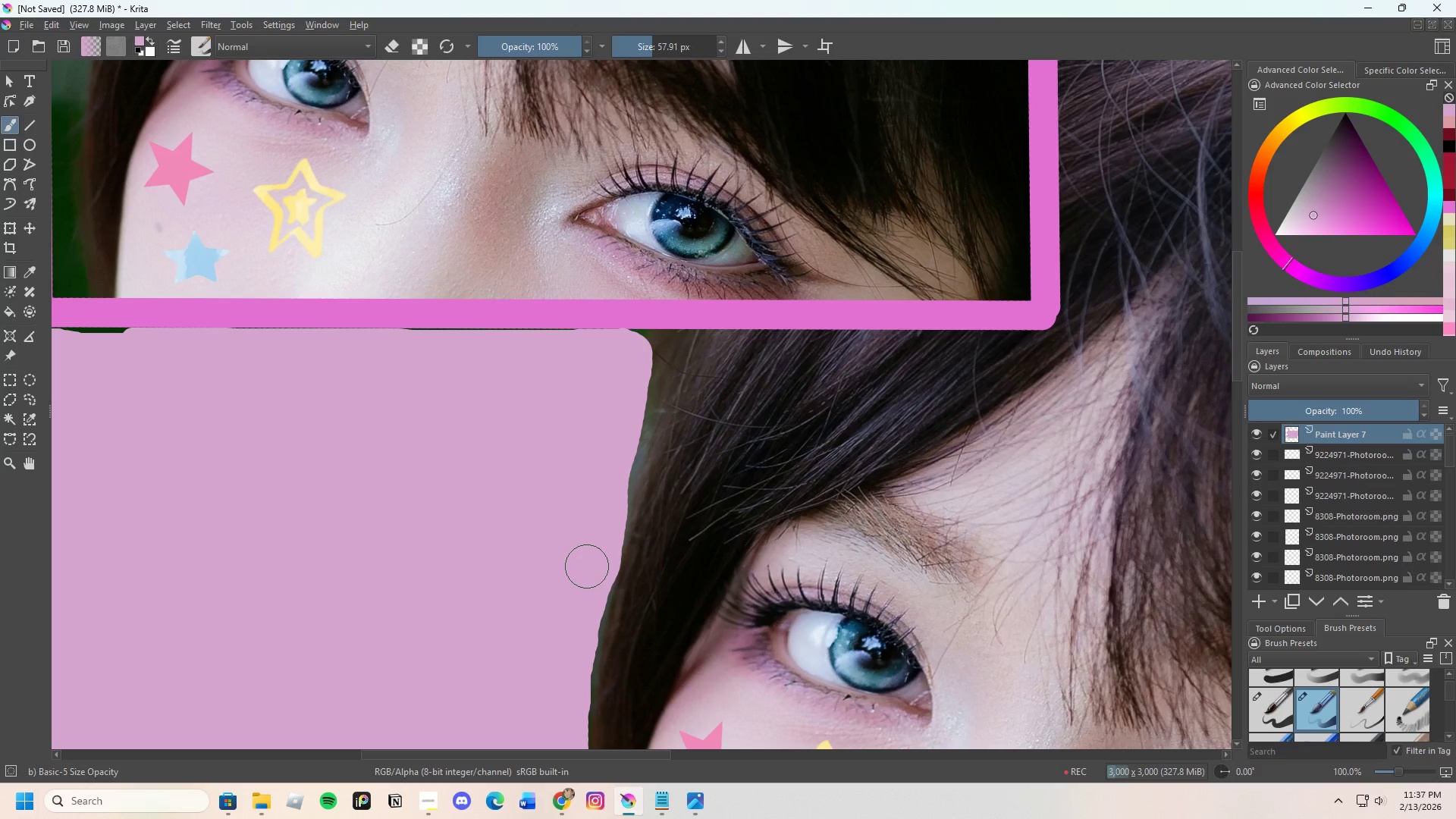 
left_click_drag(start_coordinate=[588, 567], to_coordinate=[691, 356])
 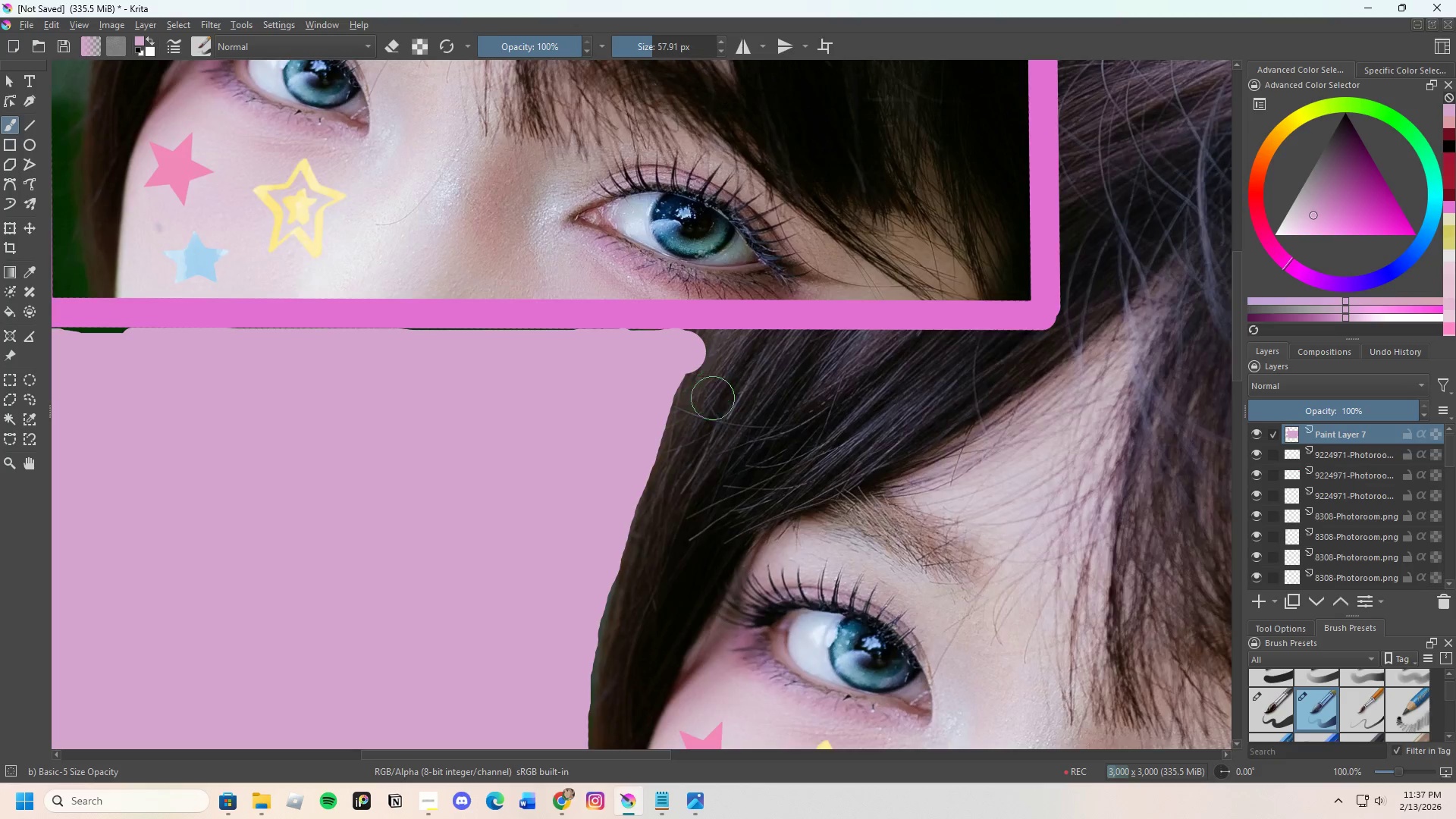 
scroll: coordinate [201, 365], scroll_direction: up, amount: 2.0
 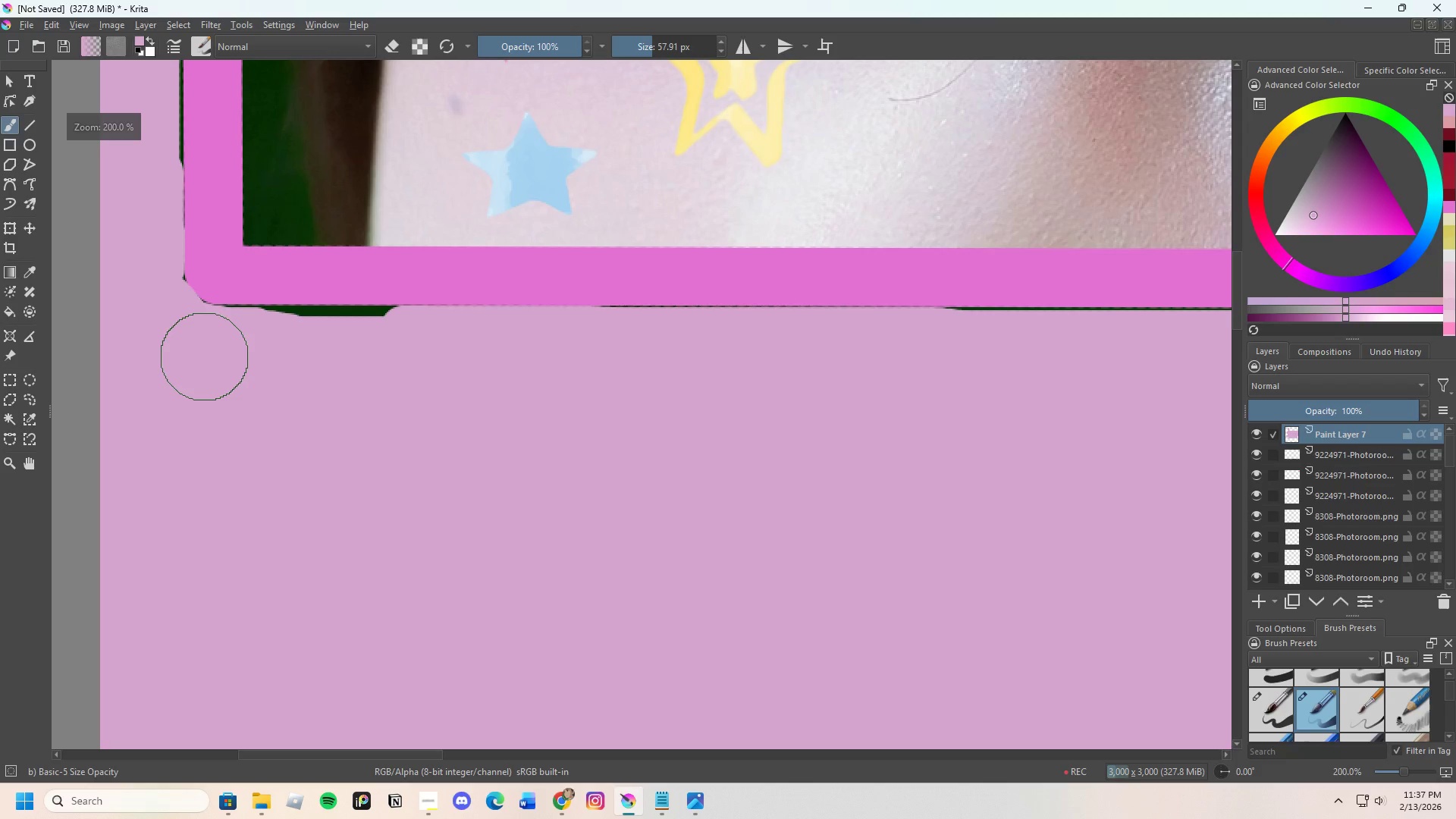 
left_click_drag(start_coordinate=[205, 354], to_coordinate=[345, 375])
 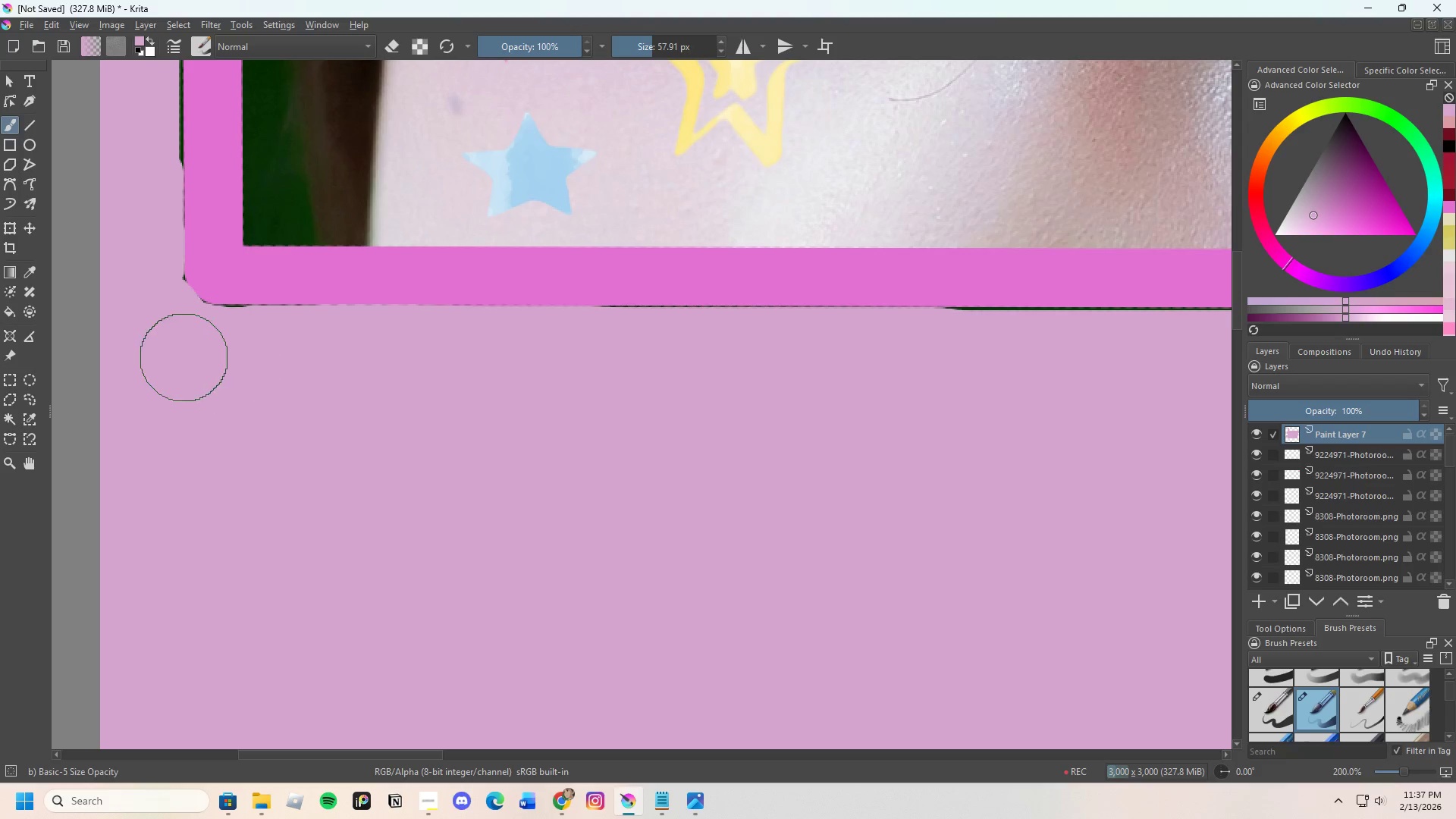 
left_click_drag(start_coordinate=[175, 349], to_coordinate=[429, 361])
 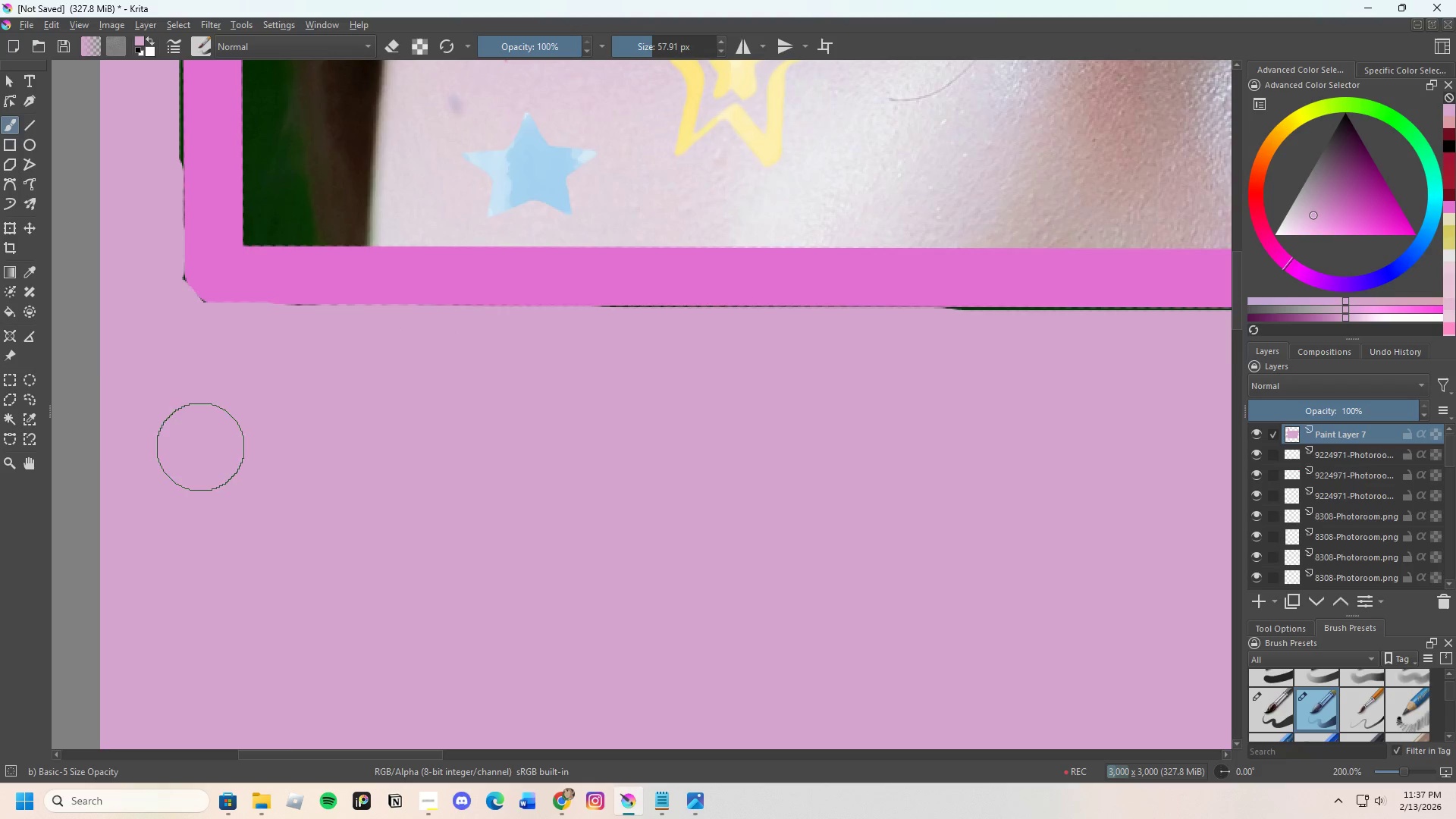 
scroll: coordinate [373, 414], scroll_direction: none, amount: 0.0
 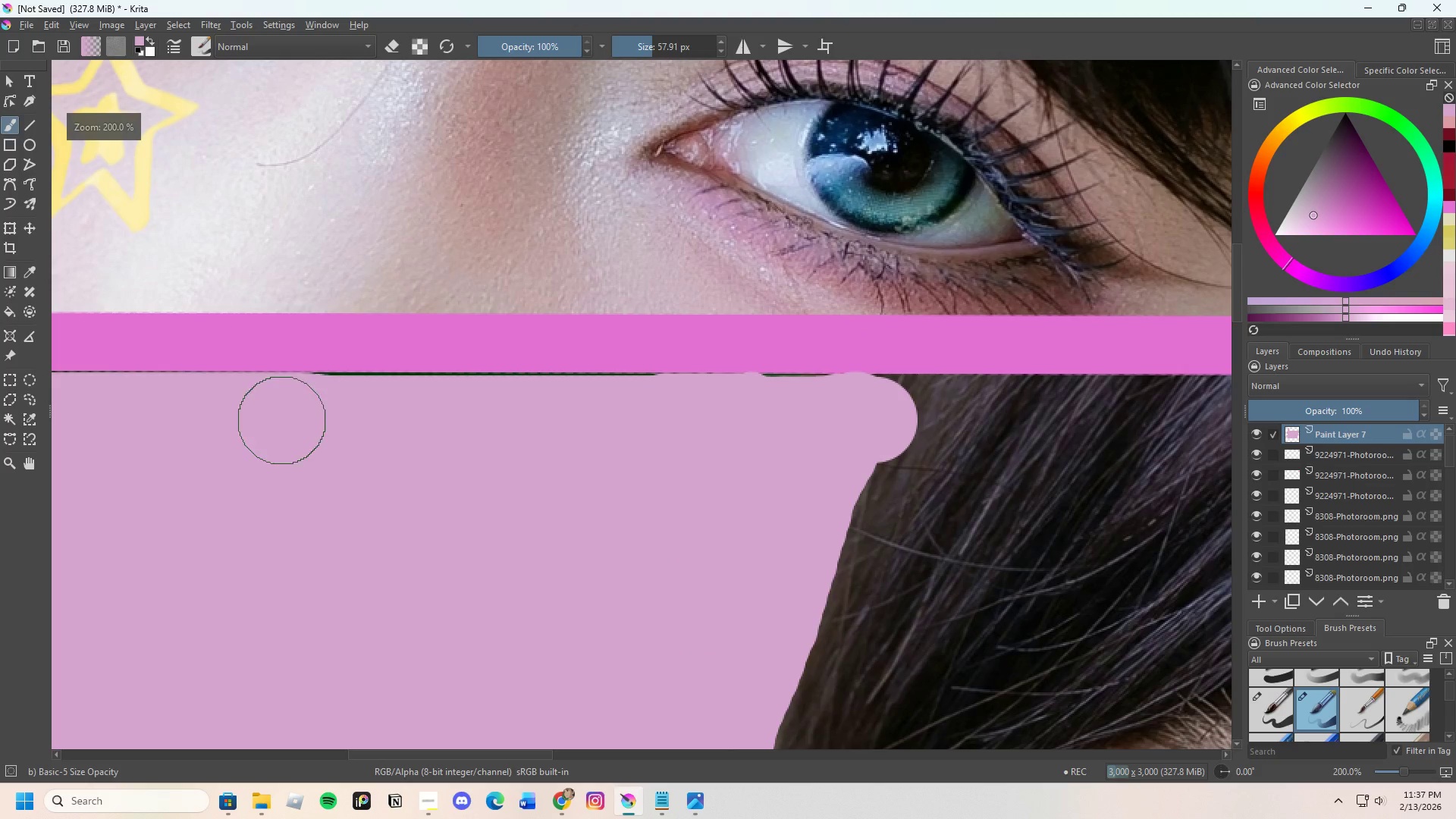 
left_click_drag(start_coordinate=[275, 420], to_coordinate=[874, 420])
 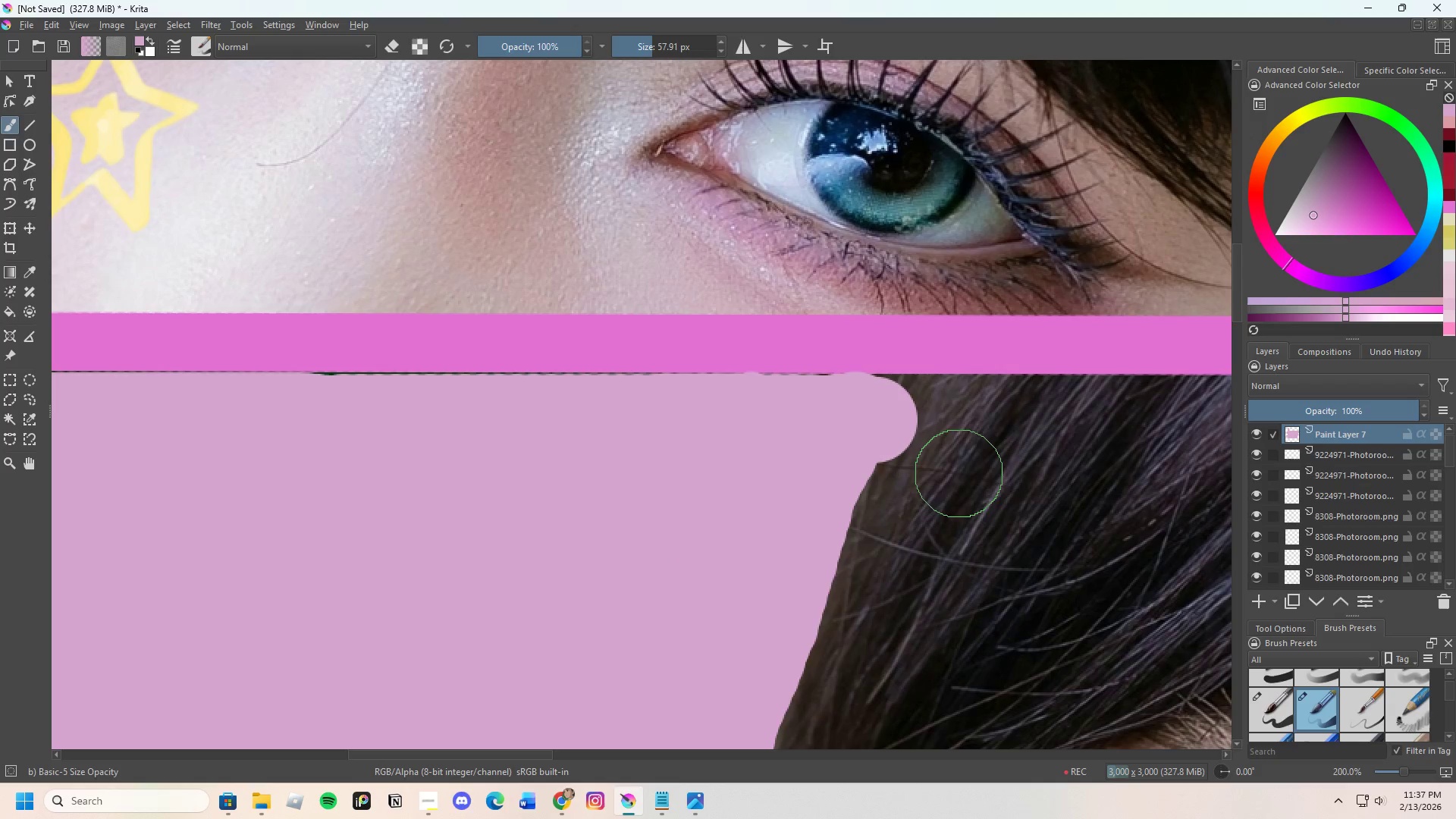 
key(E)
 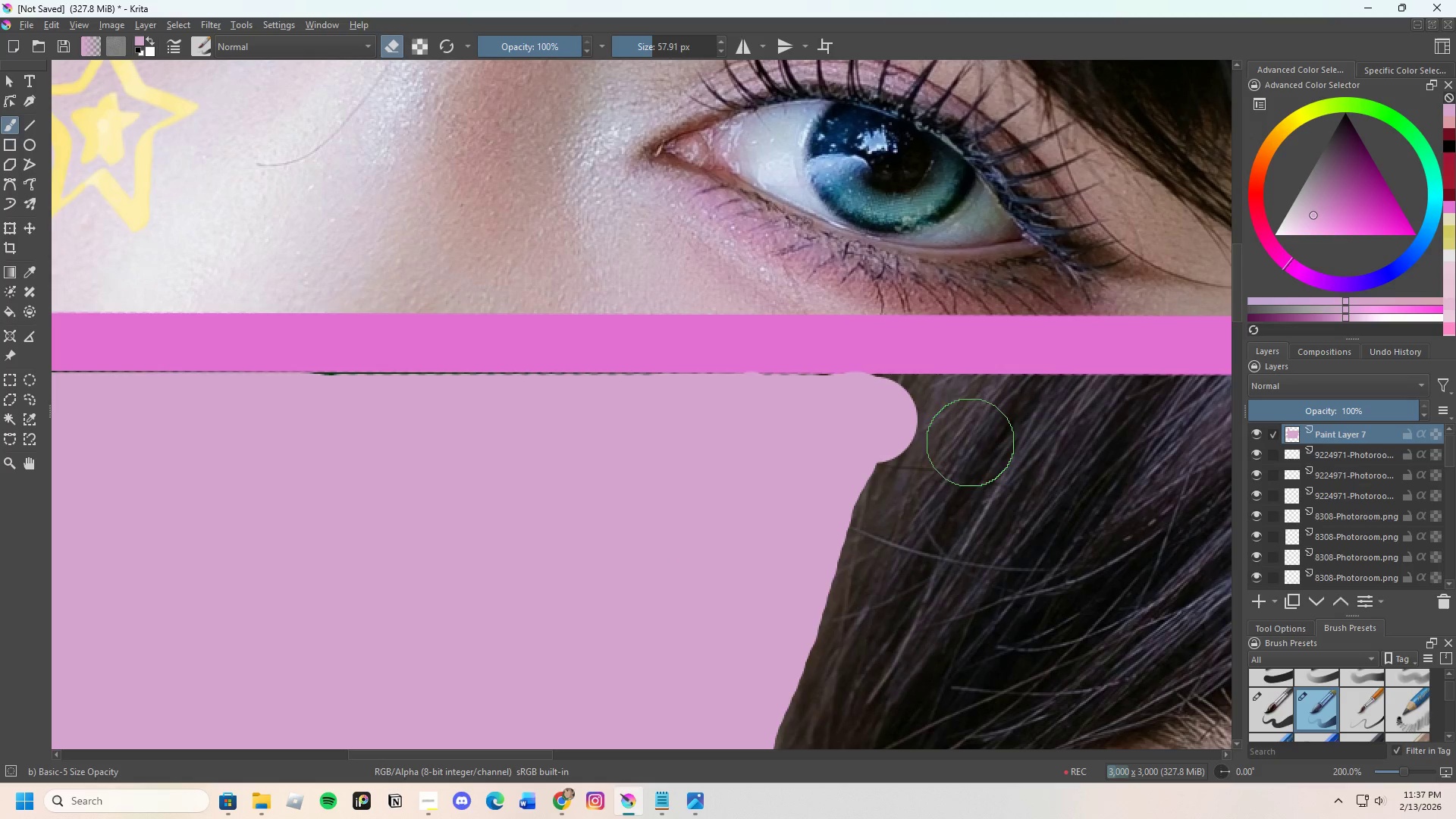 
left_click_drag(start_coordinate=[971, 440], to_coordinate=[934, 417])
 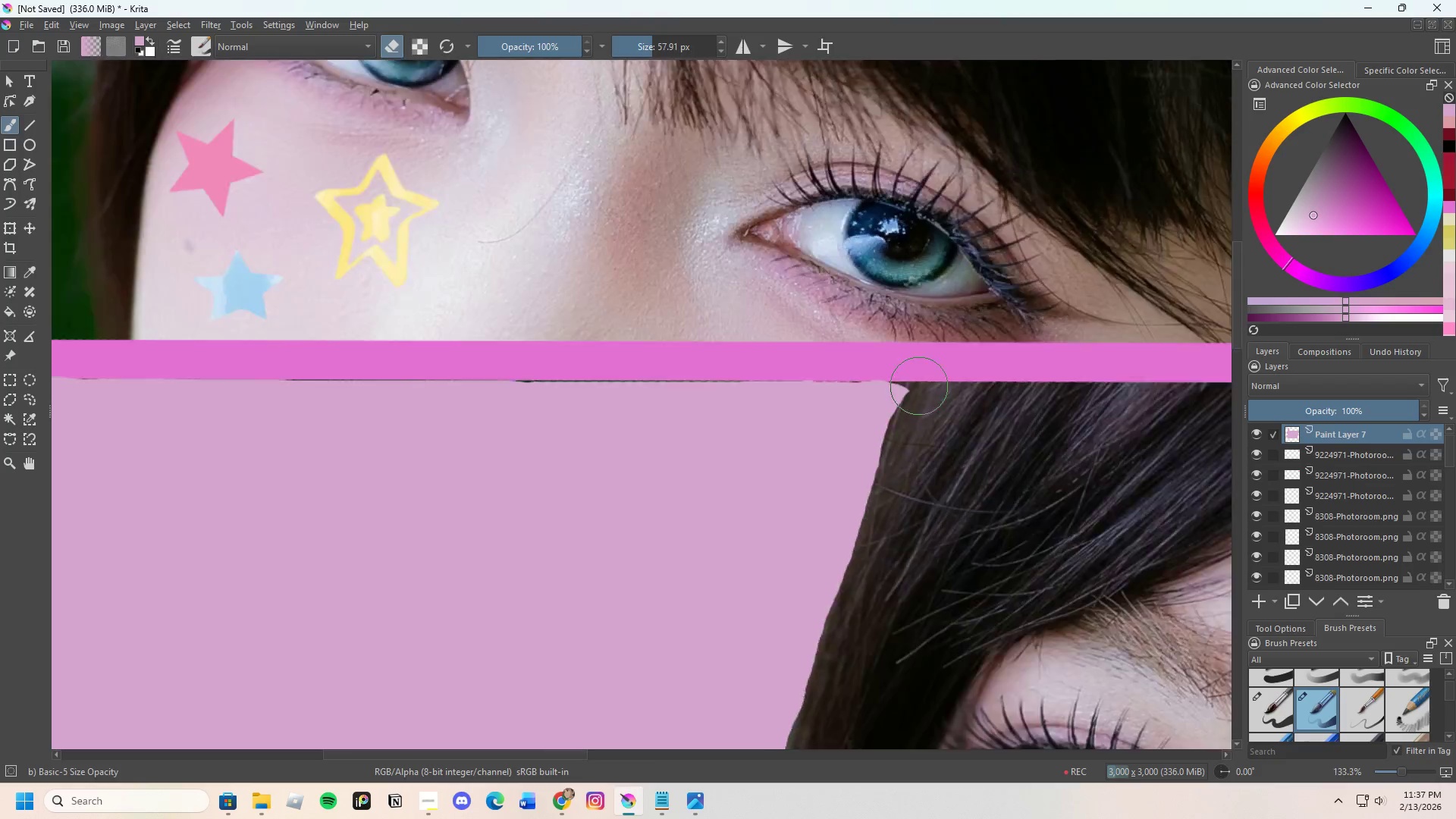 
scroll: coordinate [640, 344], scroll_direction: down, amount: 1.0
 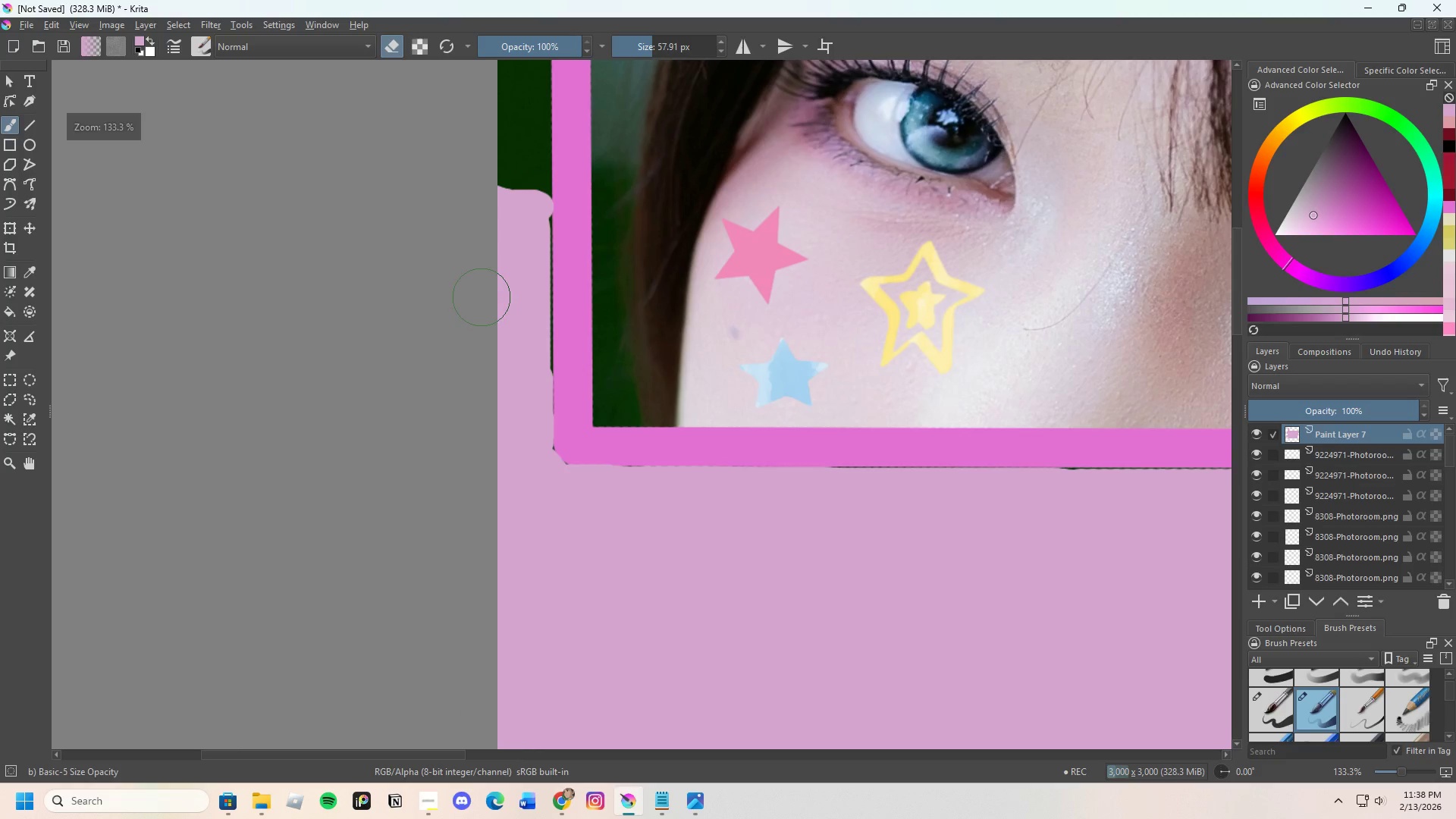 
key(E)
 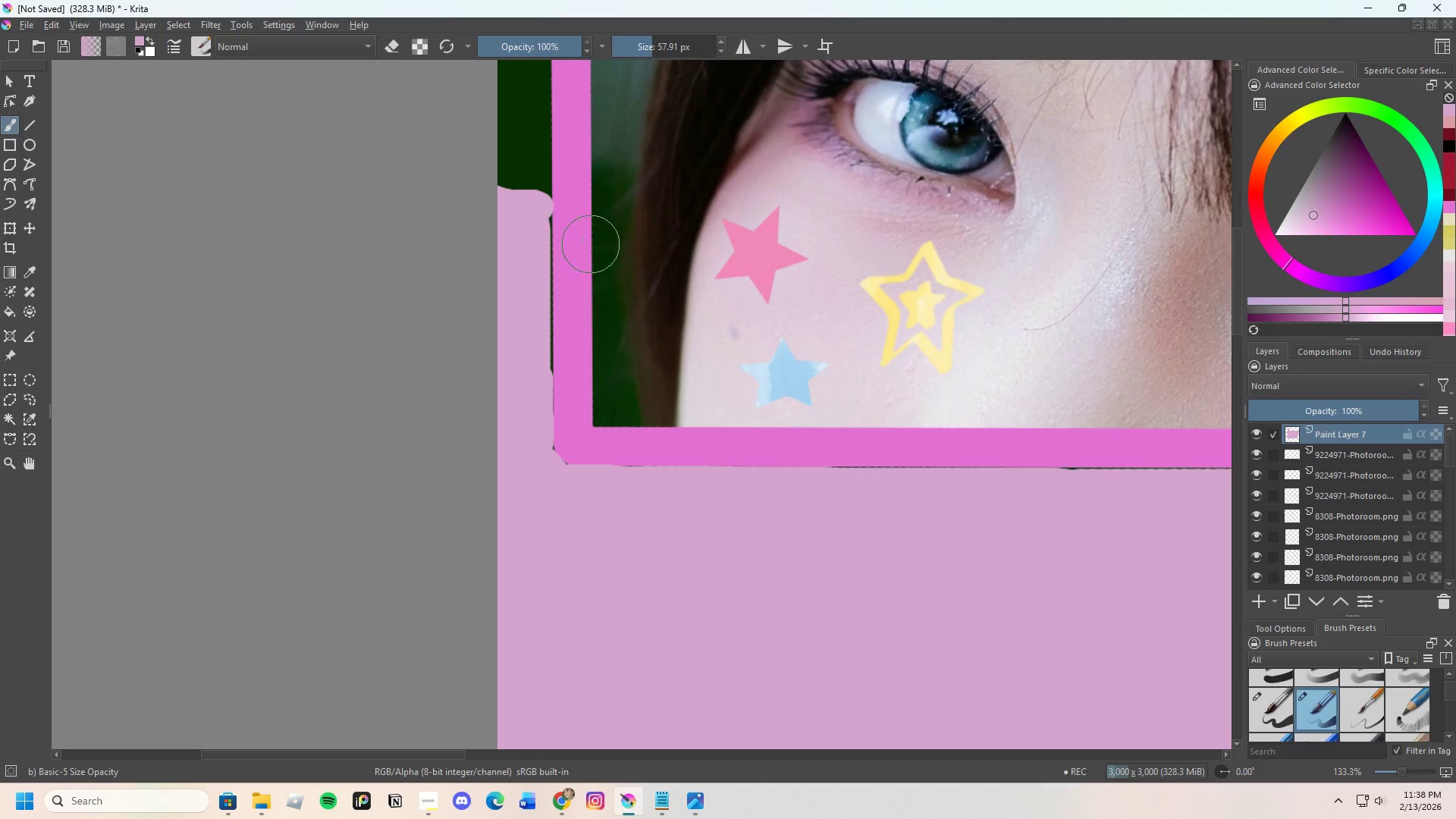 
scroll: coordinate [601, 228], scroll_direction: down, amount: 5.0
 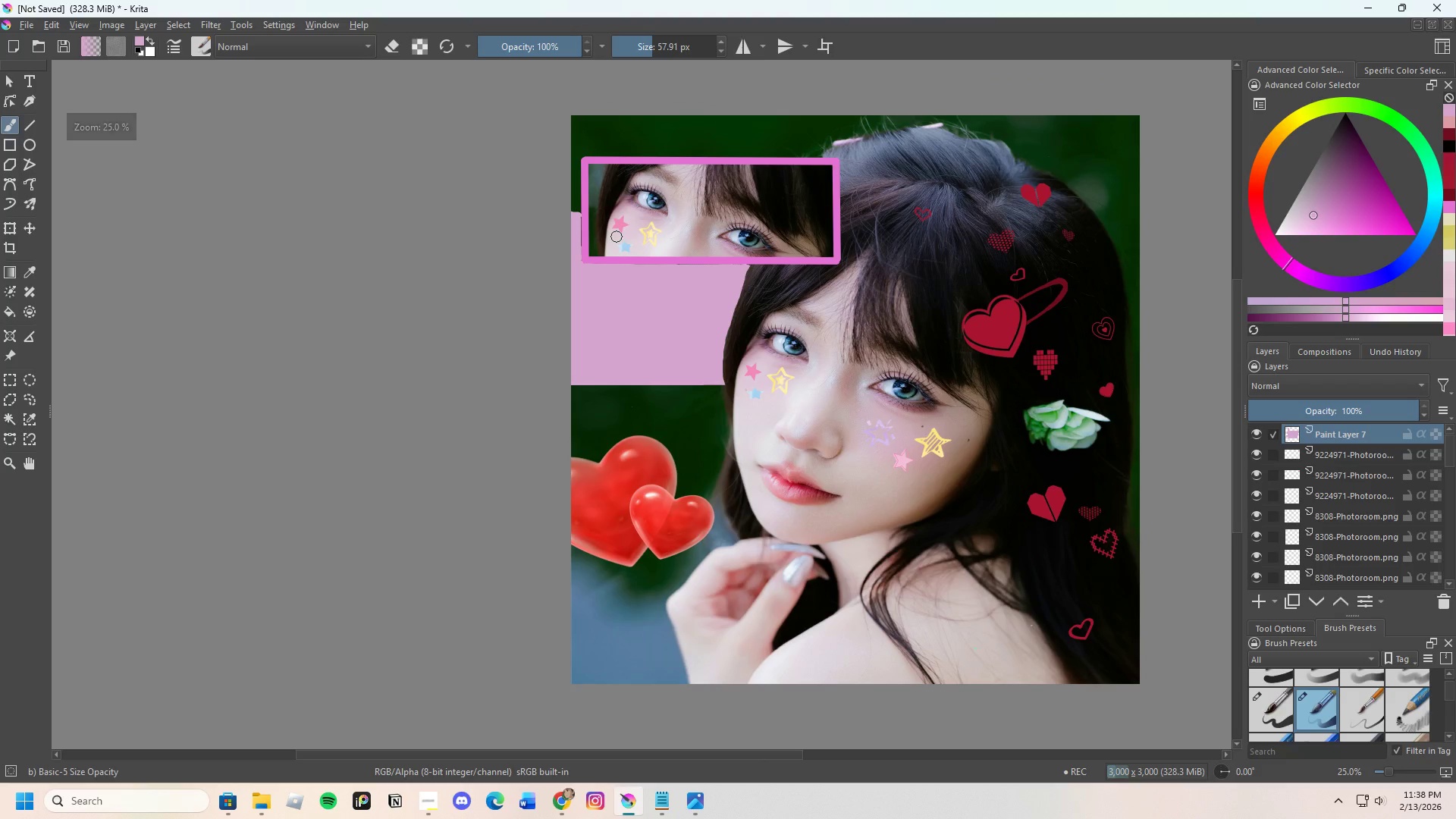 
scroll: coordinate [510, 260], scroll_direction: up, amount: 6.0
 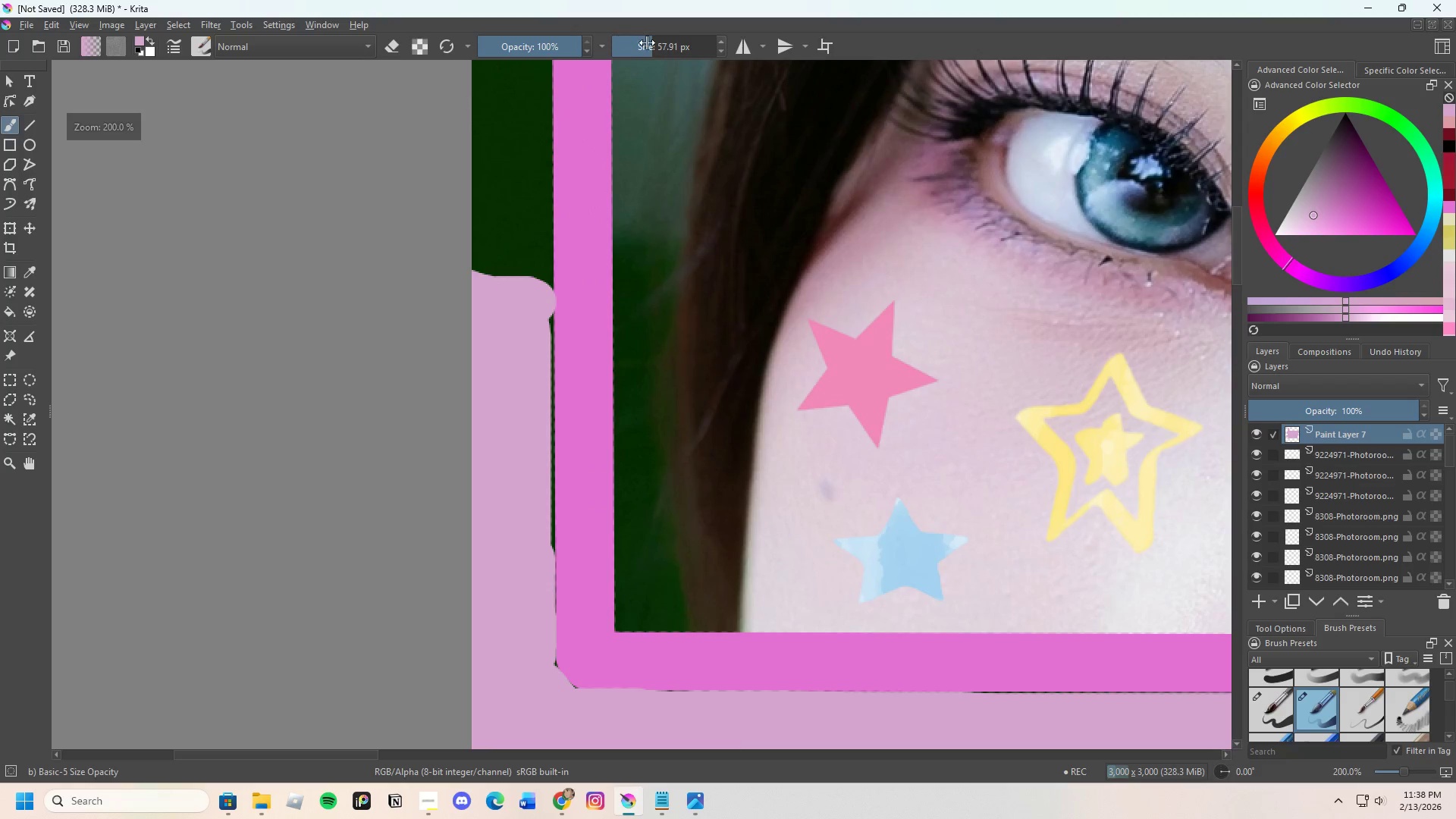 
left_click_drag(start_coordinate=[653, 42], to_coordinate=[641, 49])
 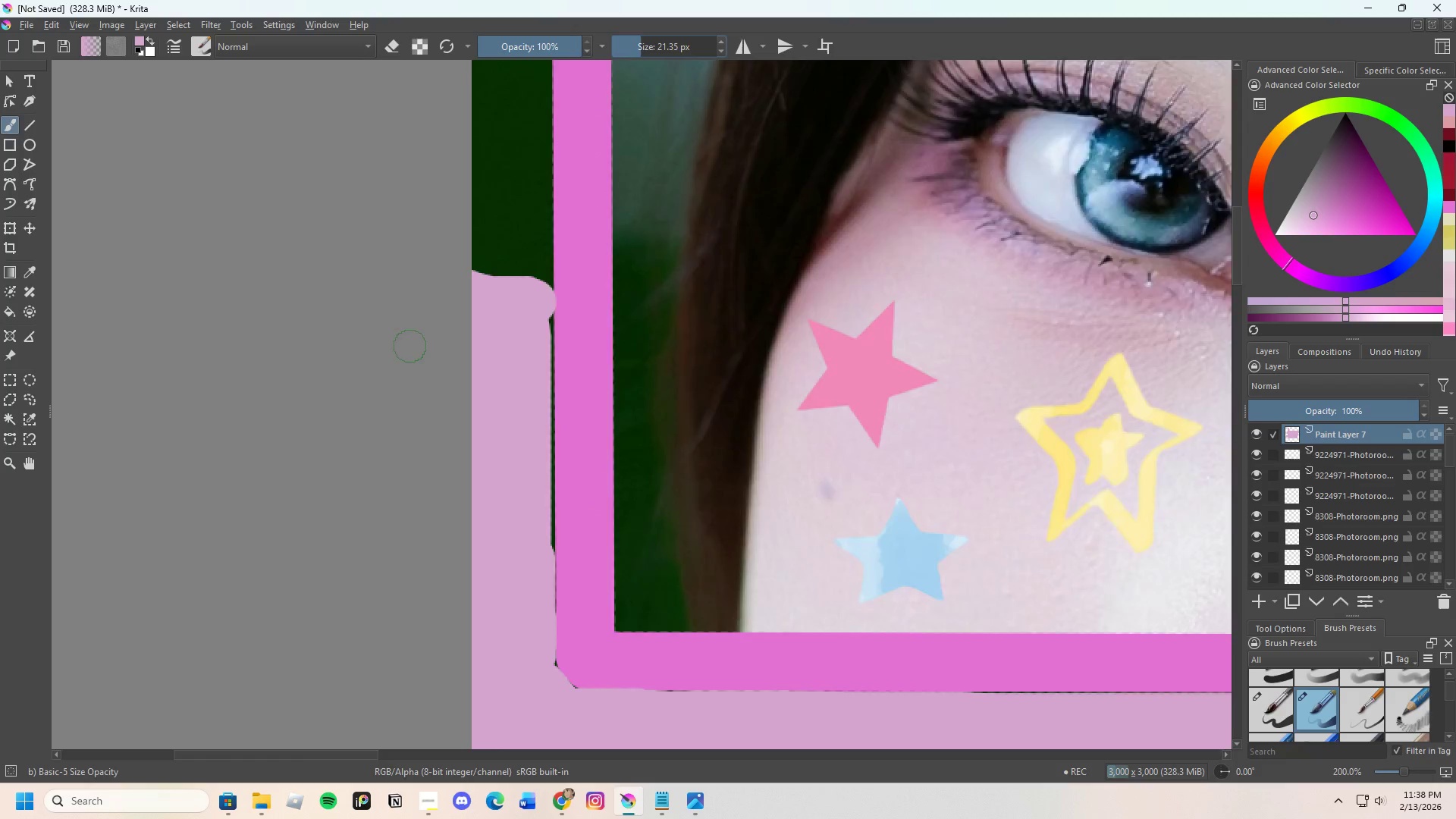 
scroll: coordinate [411, 345], scroll_direction: up, amount: 1.0
 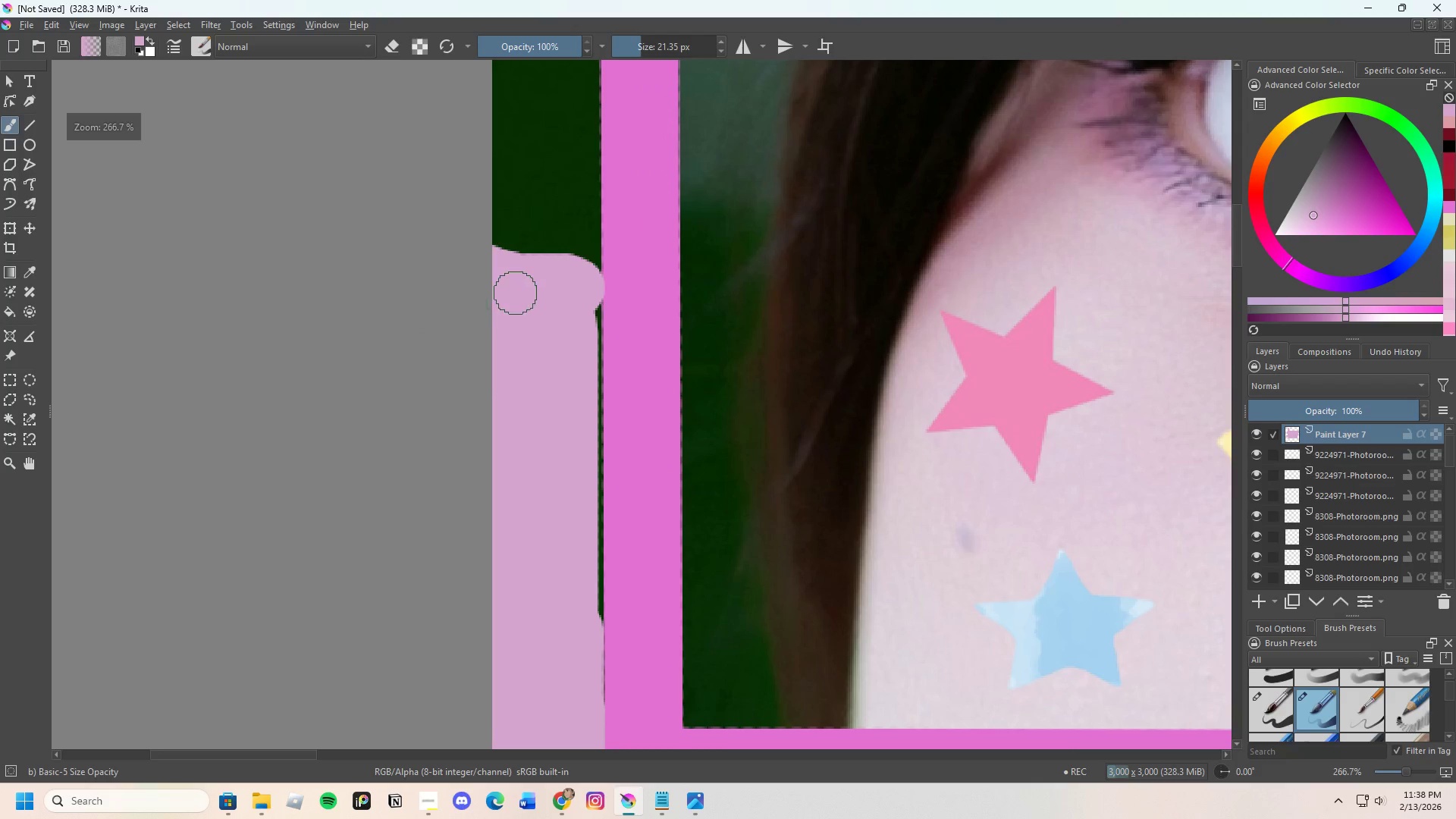 
key(E)
 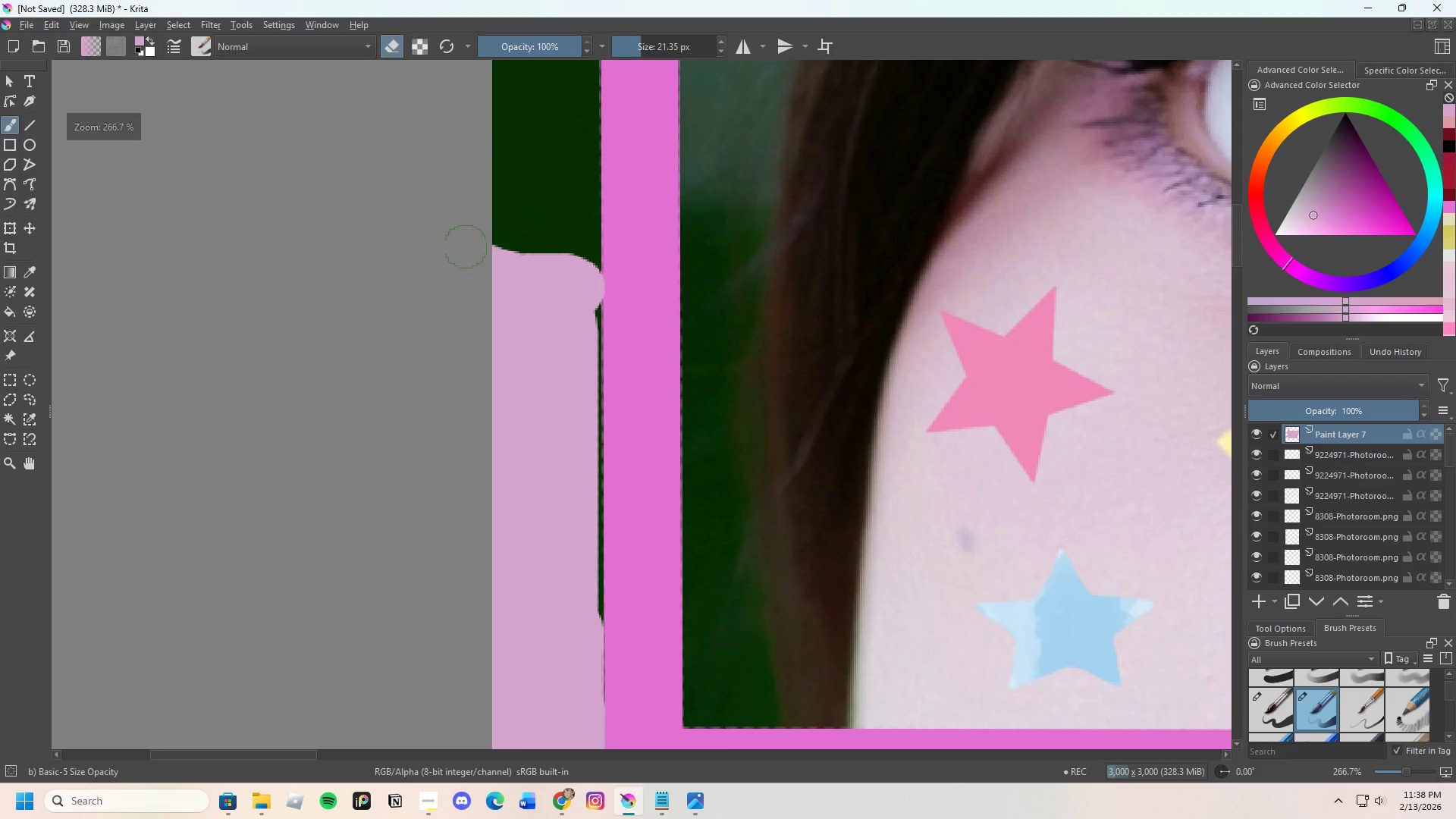 
left_click_drag(start_coordinate=[453, 243], to_coordinate=[676, 252])
 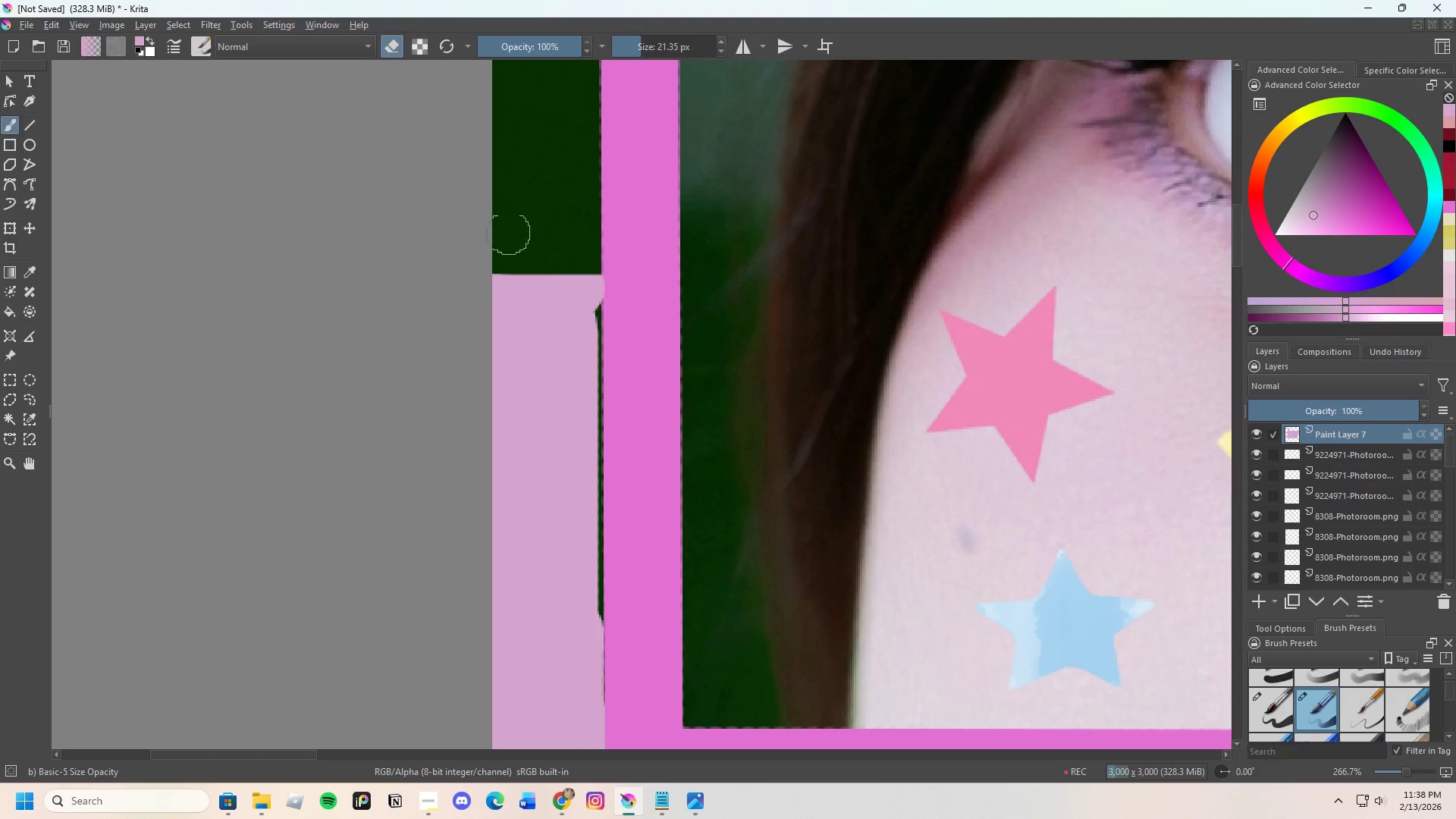 
scroll: coordinate [532, 231], scroll_direction: down, amount: 2.0
 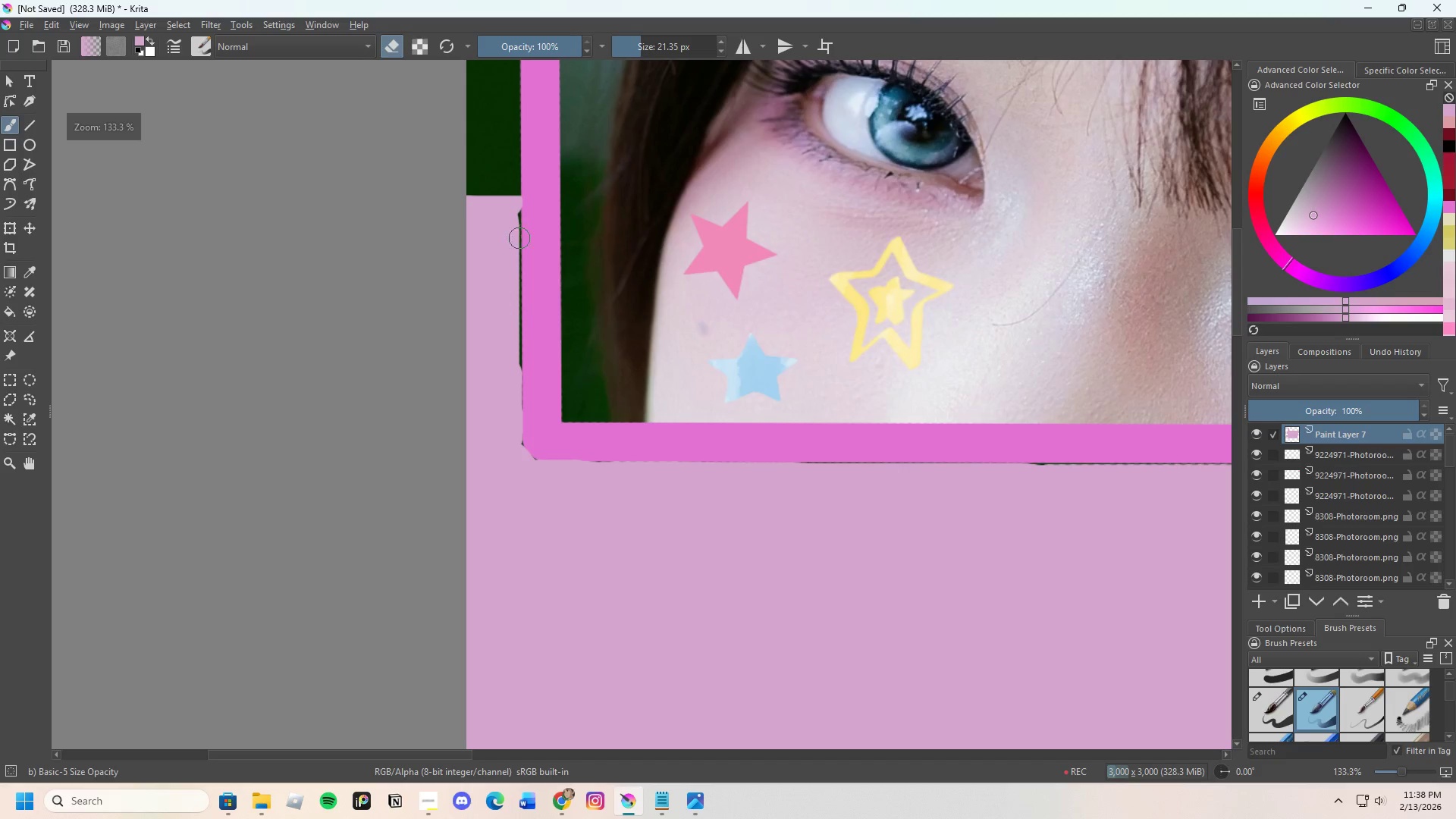 
type(ee)
 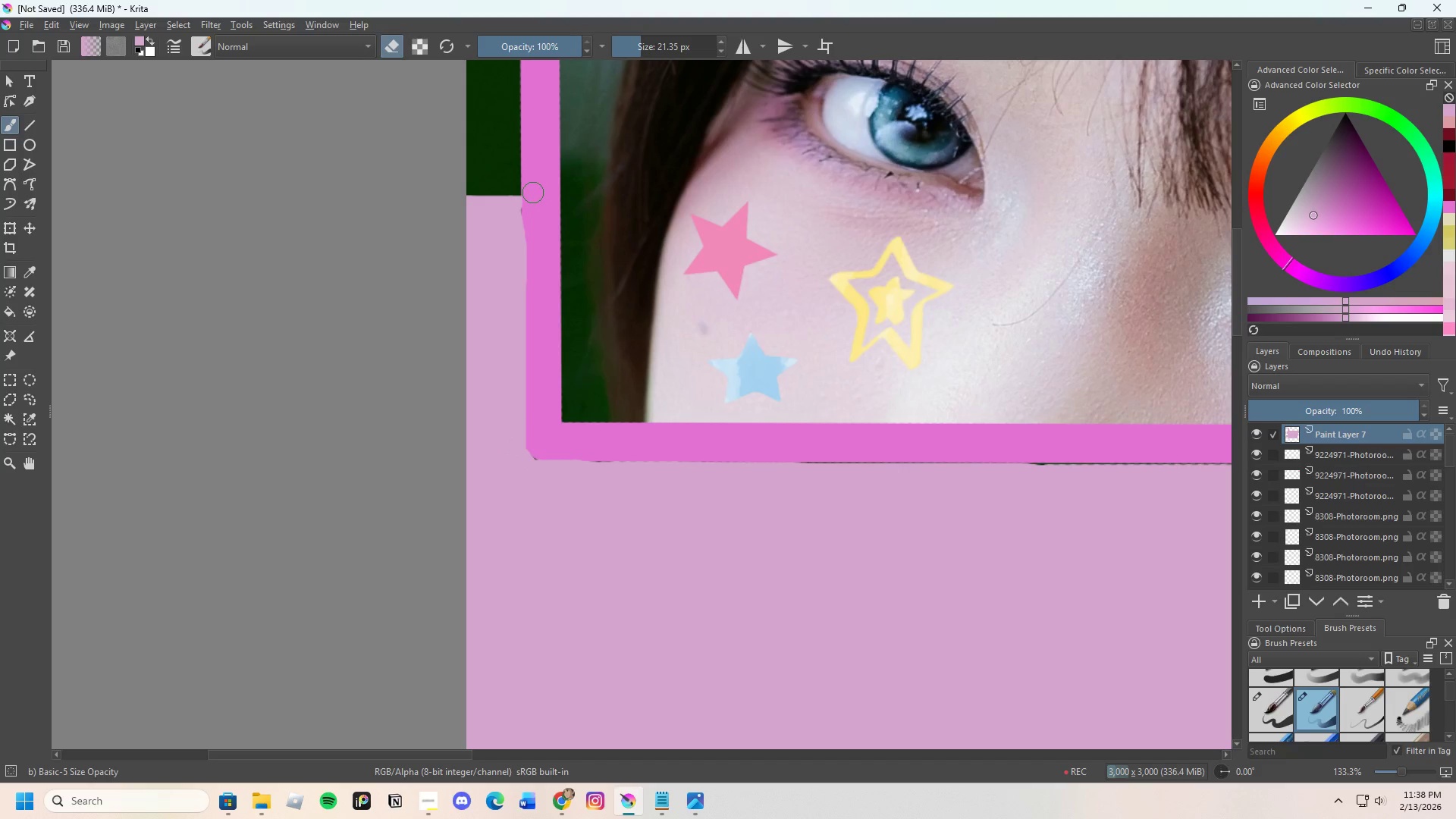 
left_click_drag(start_coordinate=[510, 206], to_coordinate=[517, 457])
 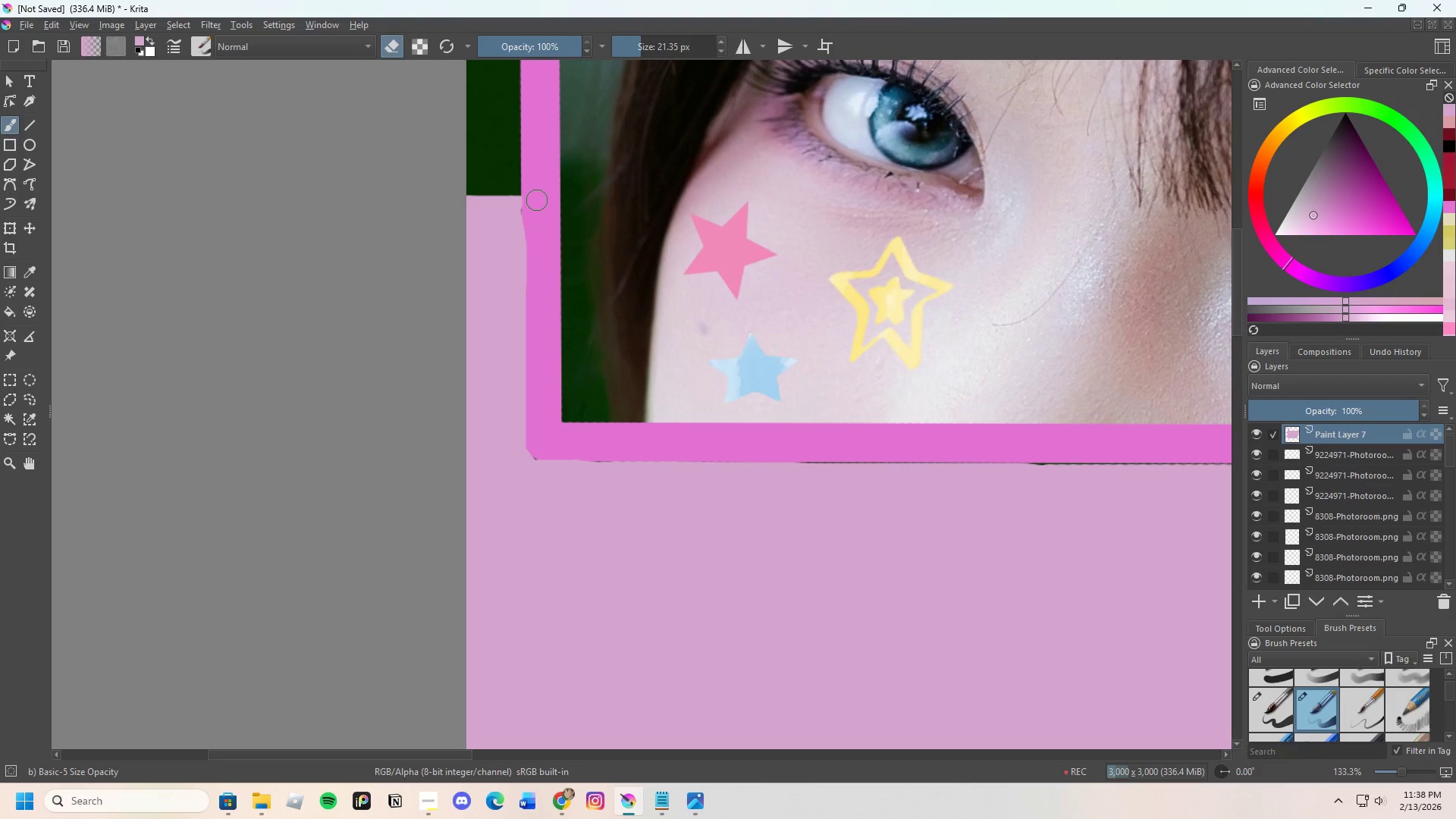 
left_click_drag(start_coordinate=[532, 191], to_coordinate=[544, 297])
 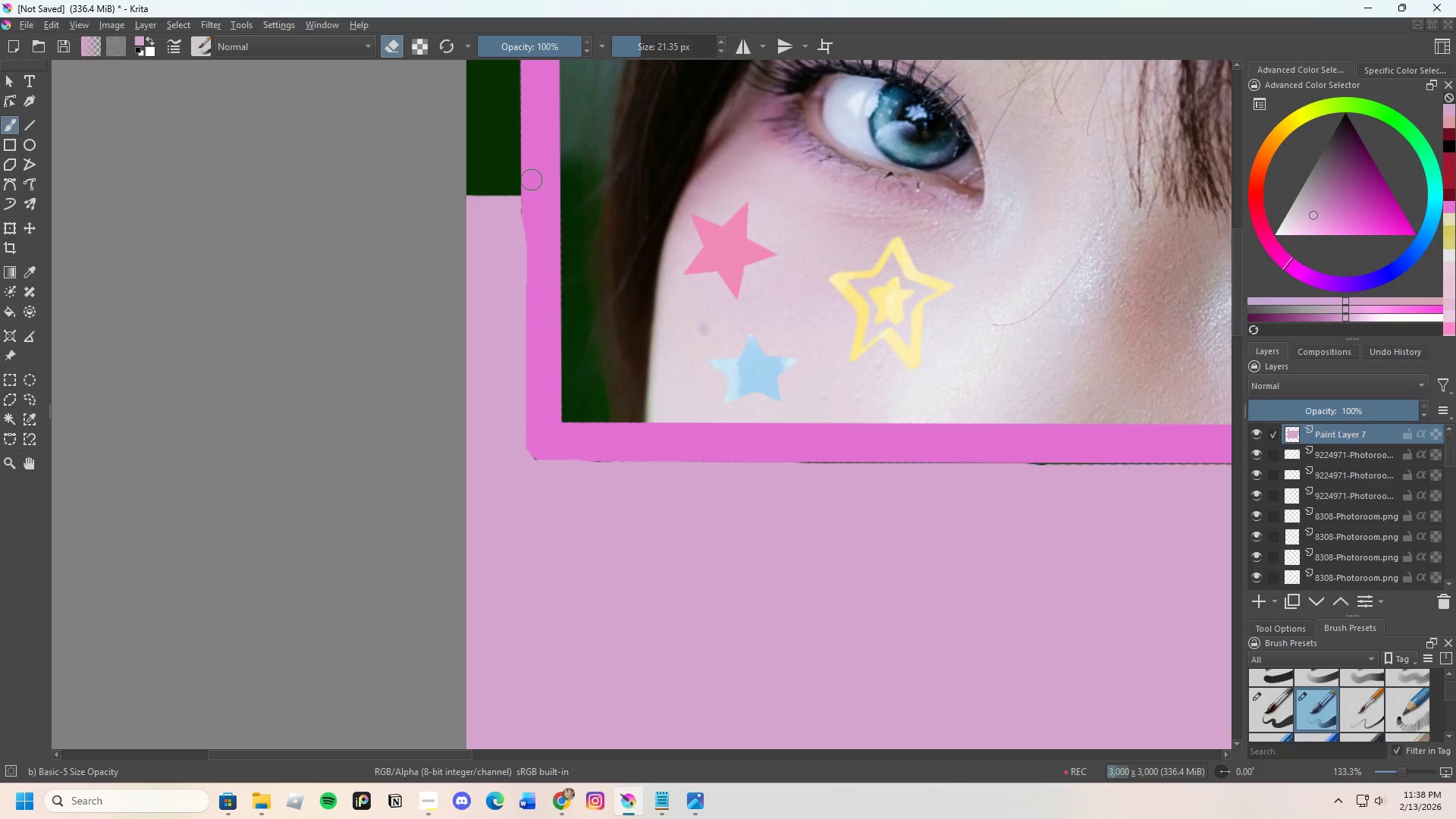 
left_click_drag(start_coordinate=[531, 185], to_coordinate=[530, 456])
 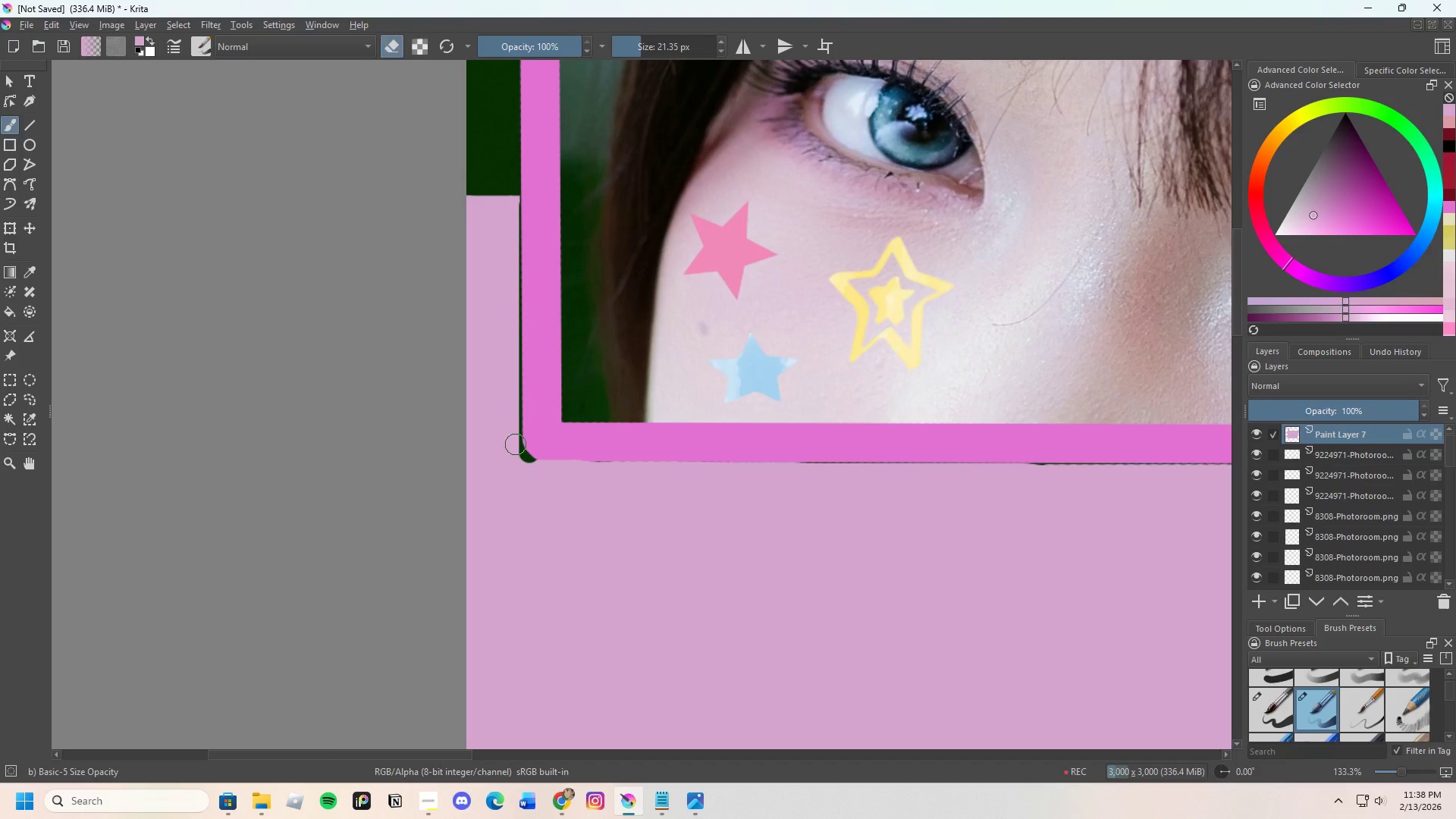 
key(E)
 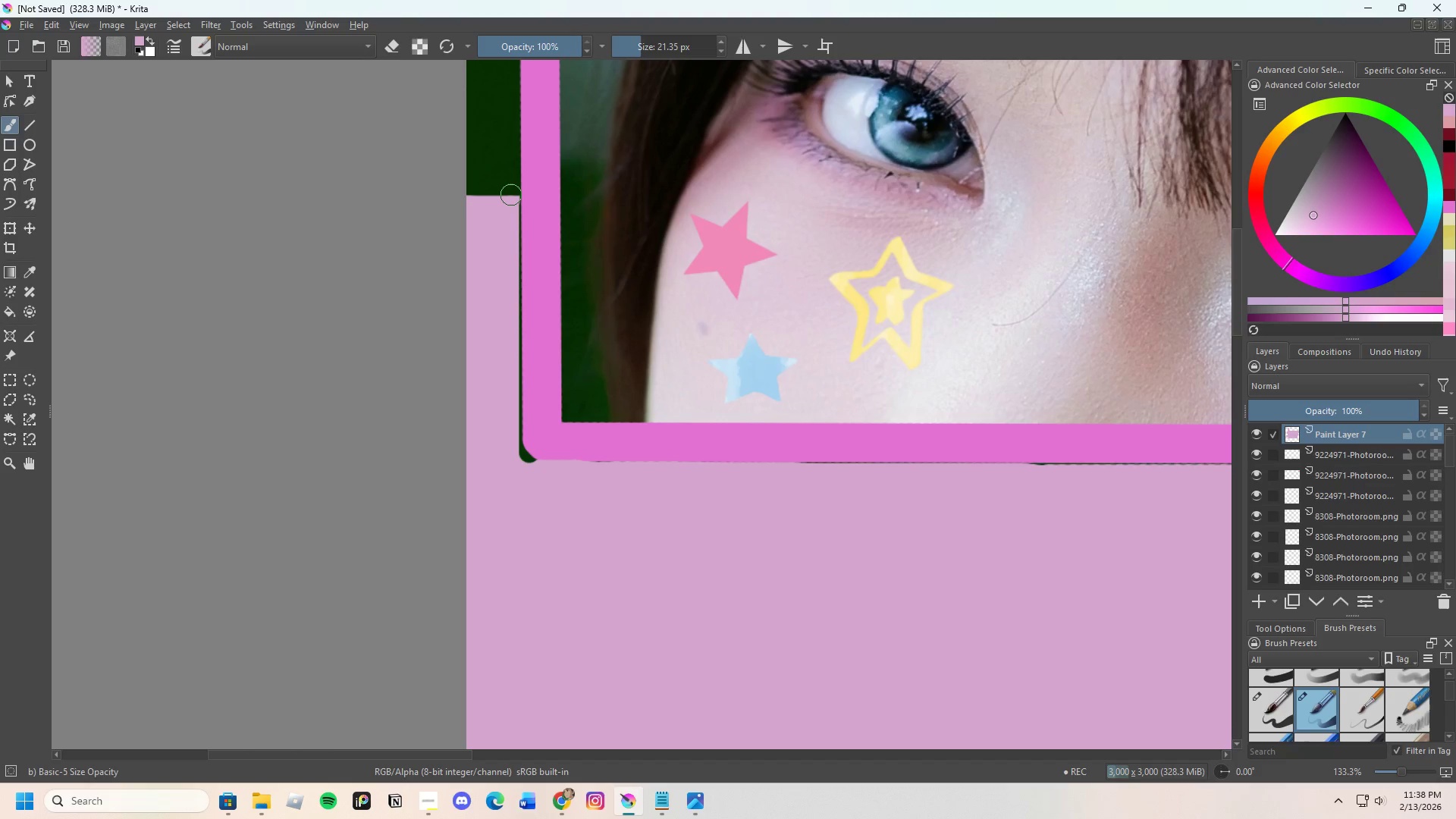 
left_click_drag(start_coordinate=[511, 197], to_coordinate=[644, 479])
 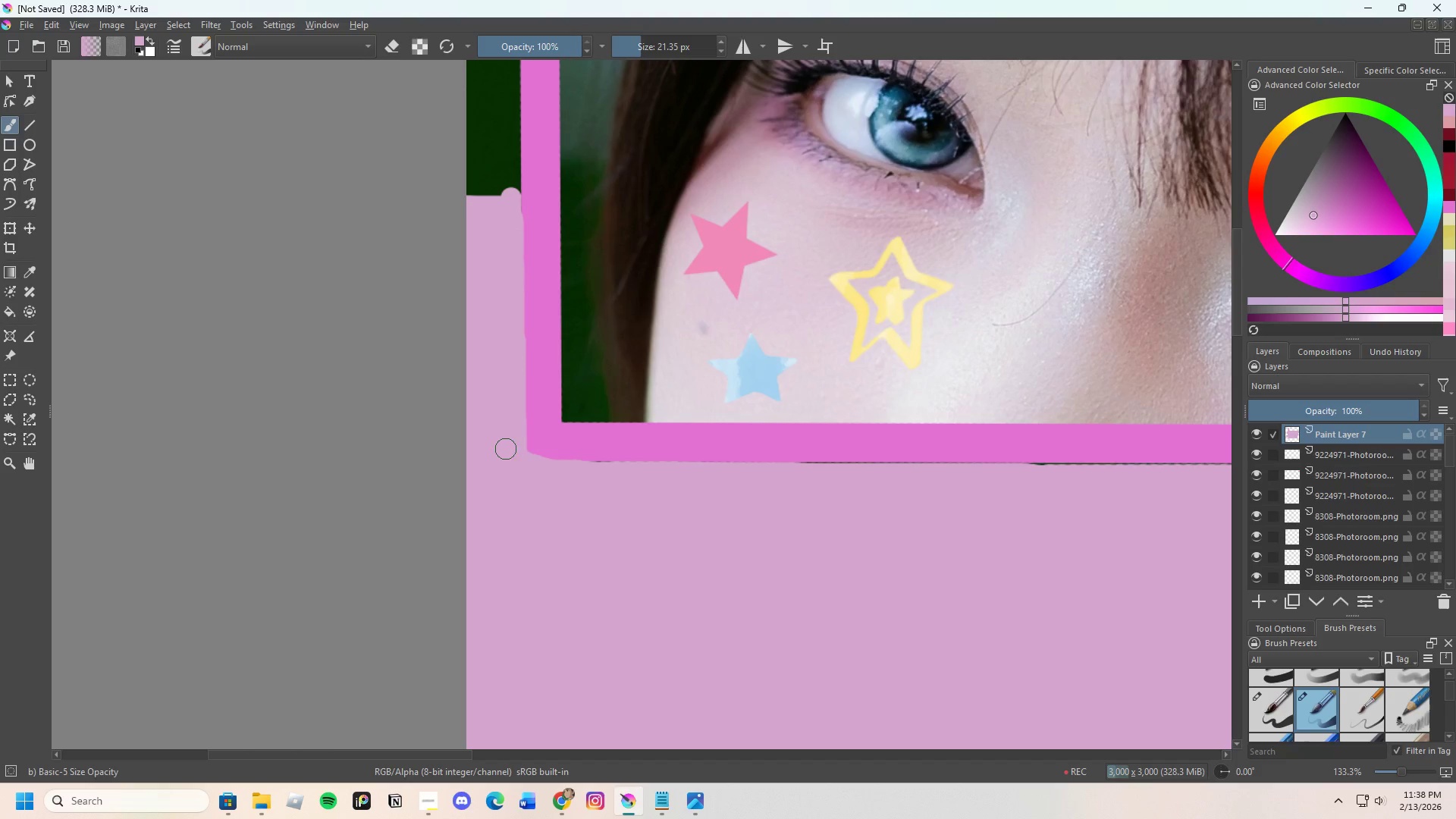 
left_click_drag(start_coordinate=[508, 444], to_coordinate=[500, 363])
 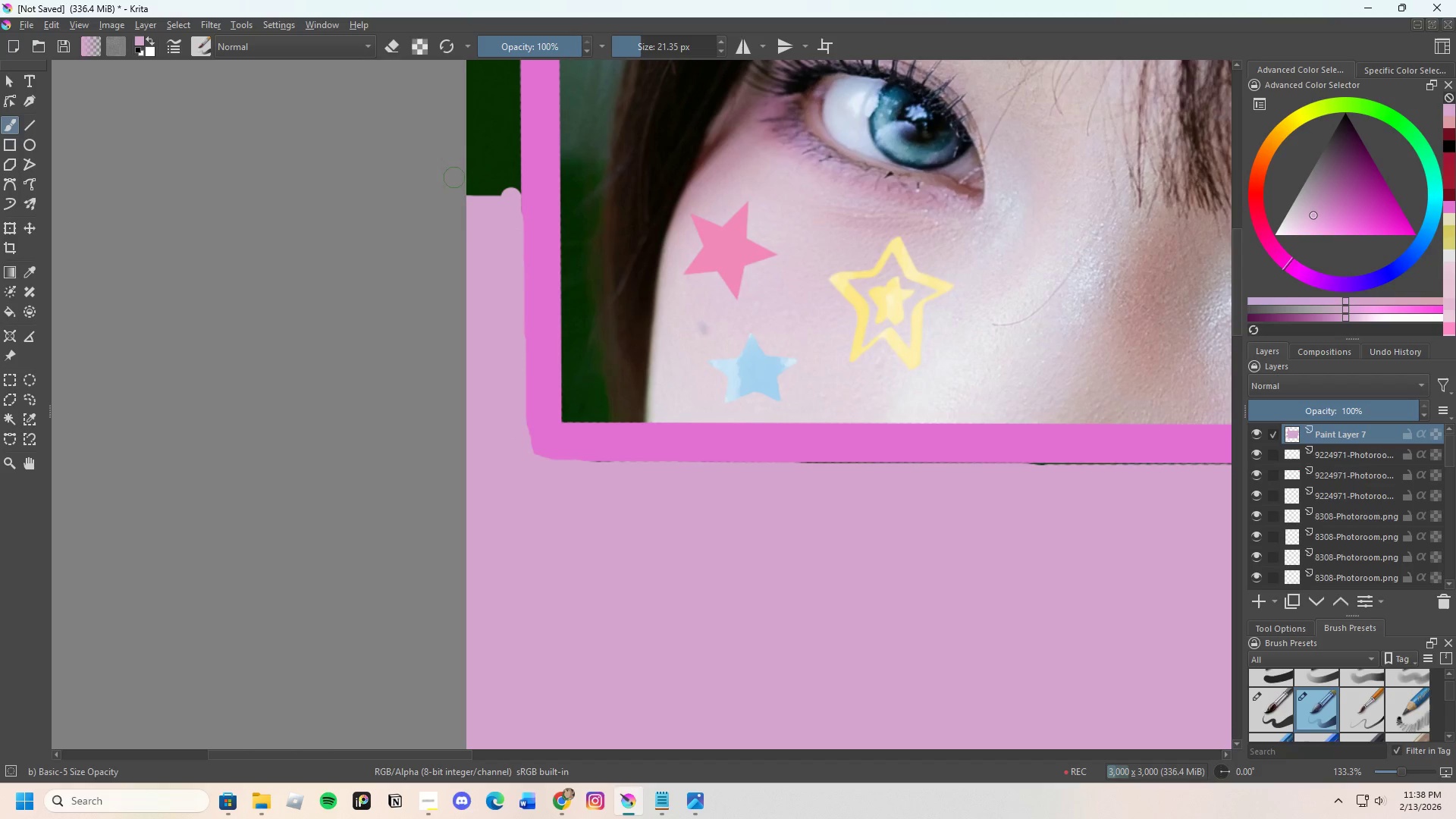 
key(E)
 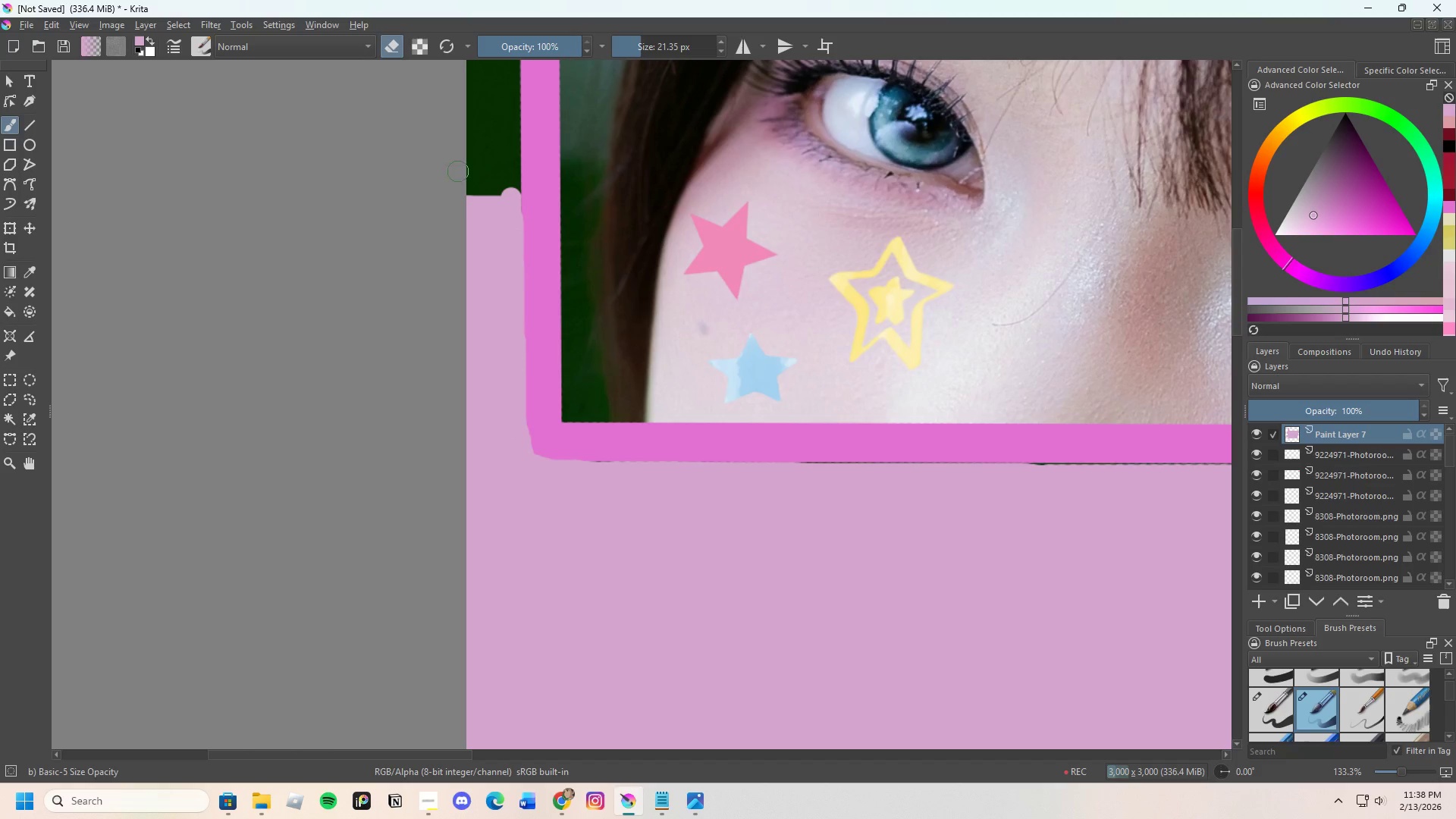 
left_click_drag(start_coordinate=[465, 178], to_coordinate=[540, 185])
 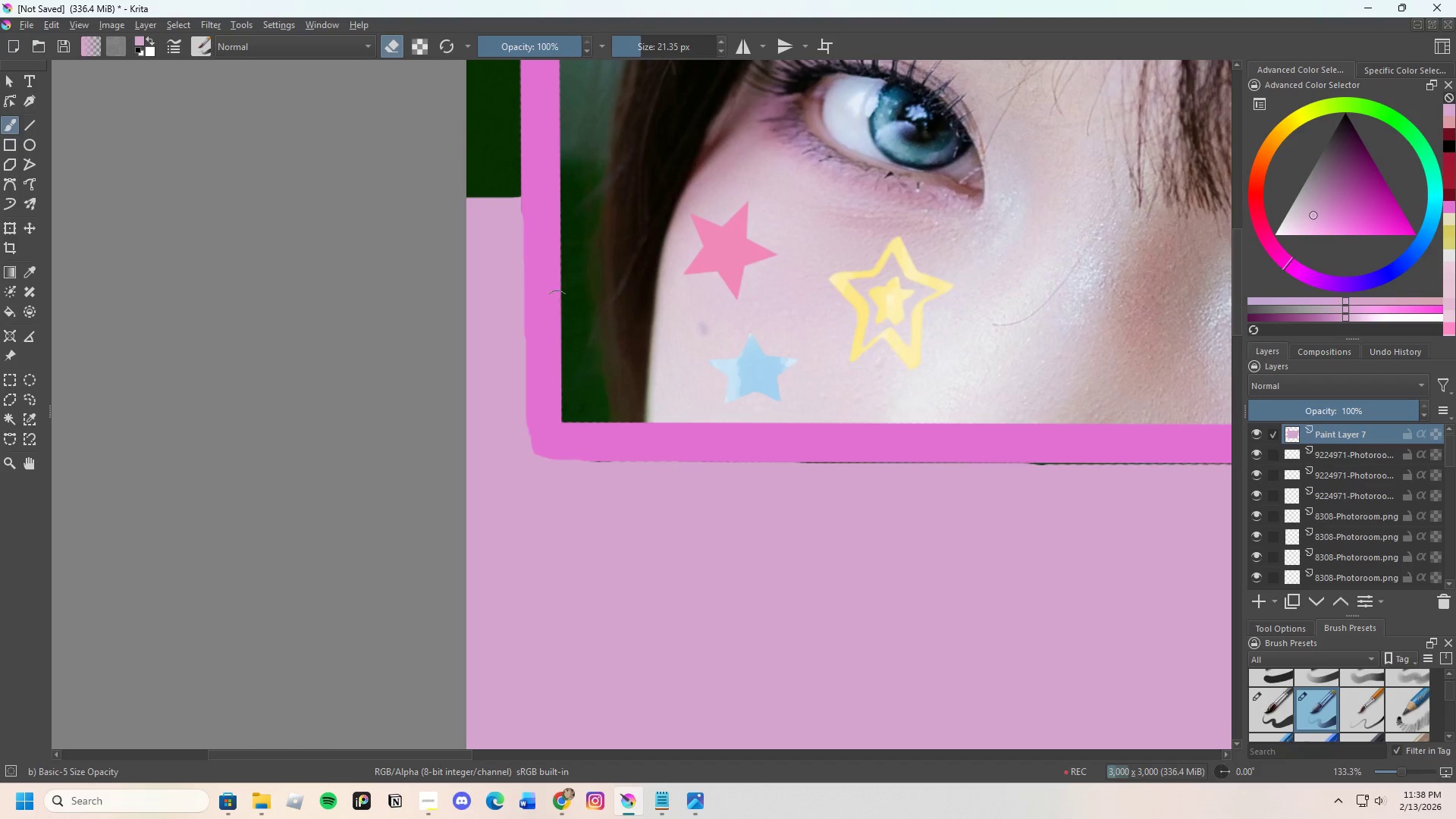 
scroll: coordinate [547, 359], scroll_direction: down, amount: 3.0
 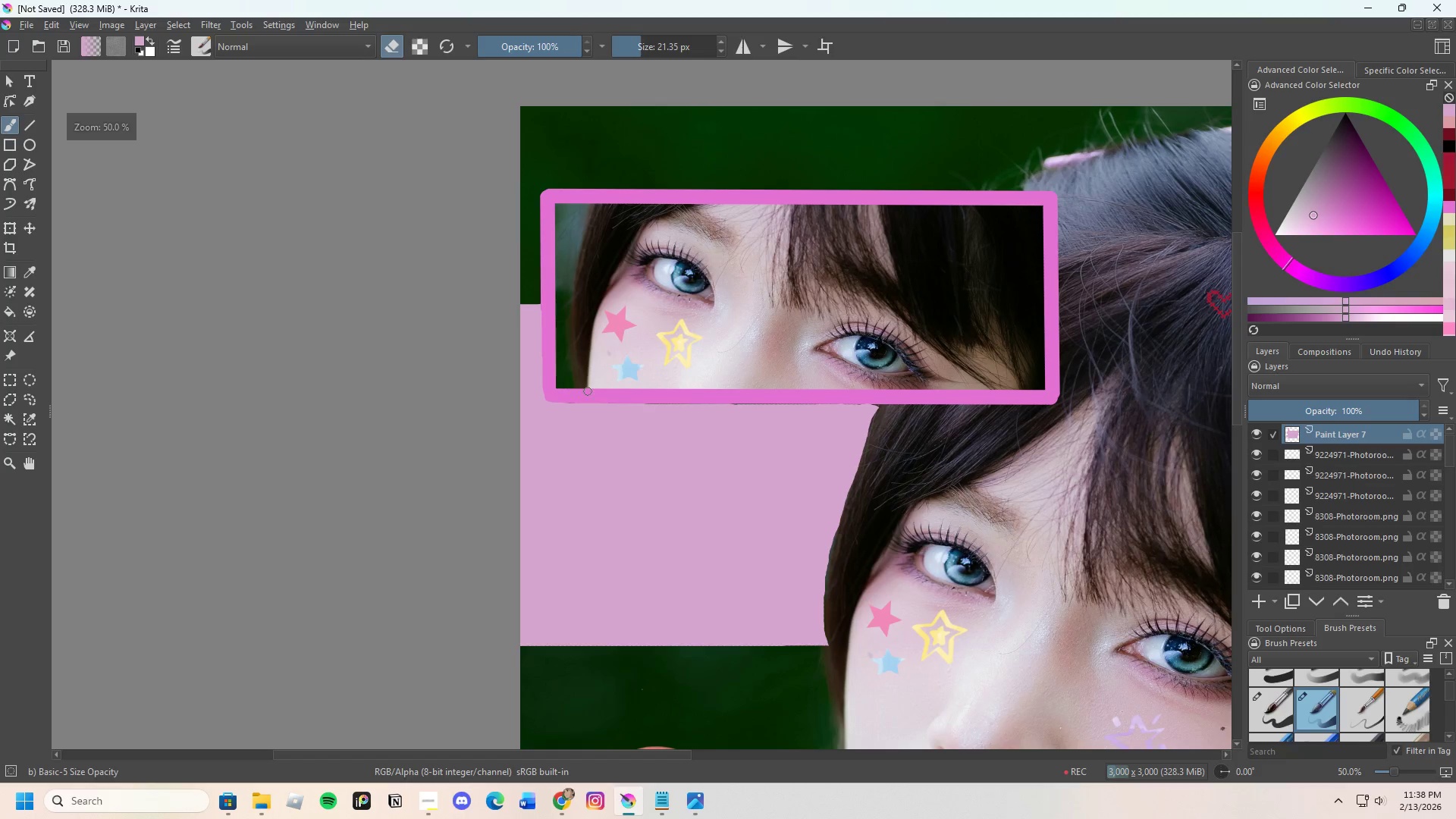 
scroll: coordinate [790, 436], scroll_direction: up, amount: 2.0
 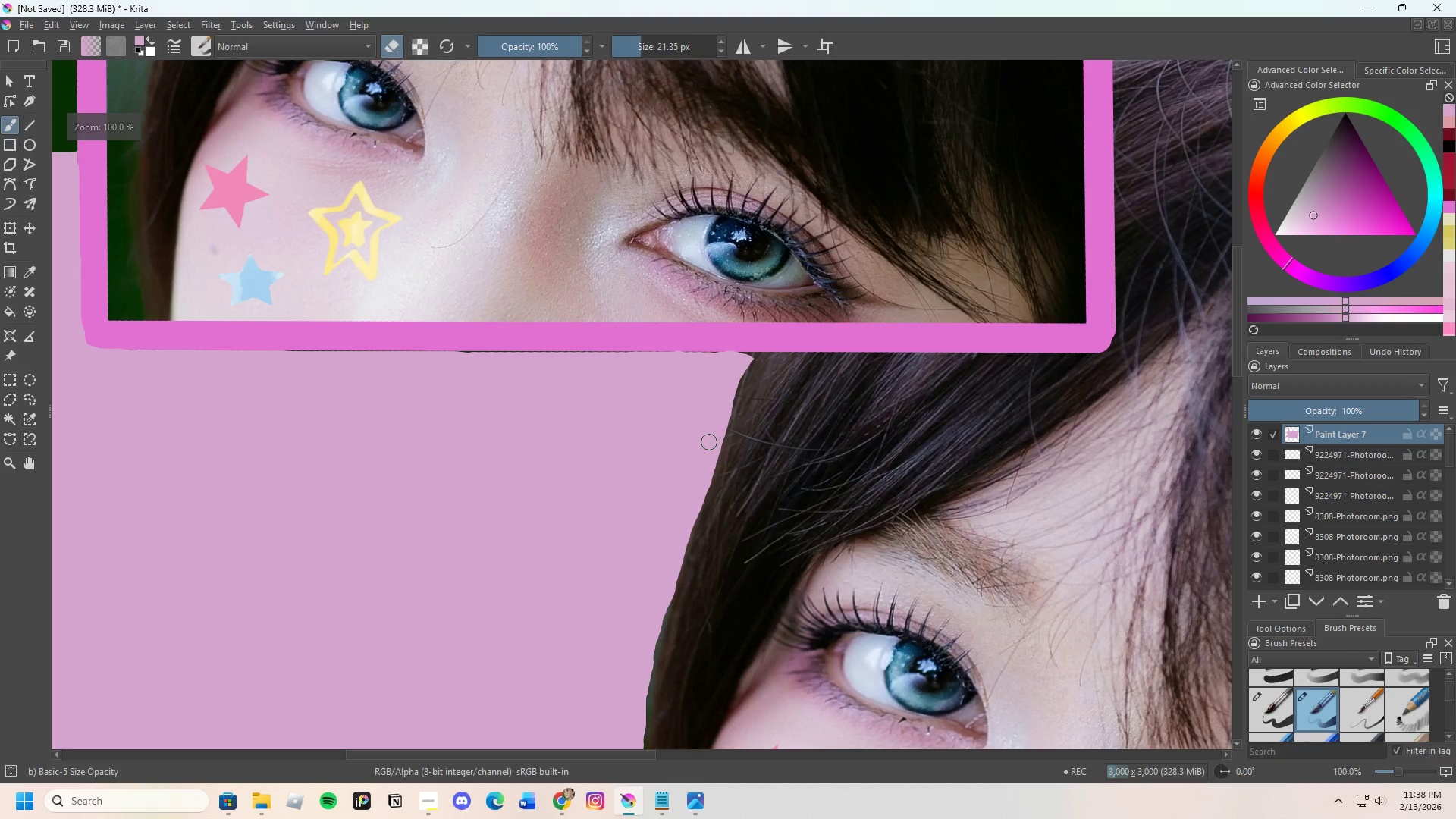 
scroll: coordinate [497, 388], scroll_direction: none, amount: 0.0
 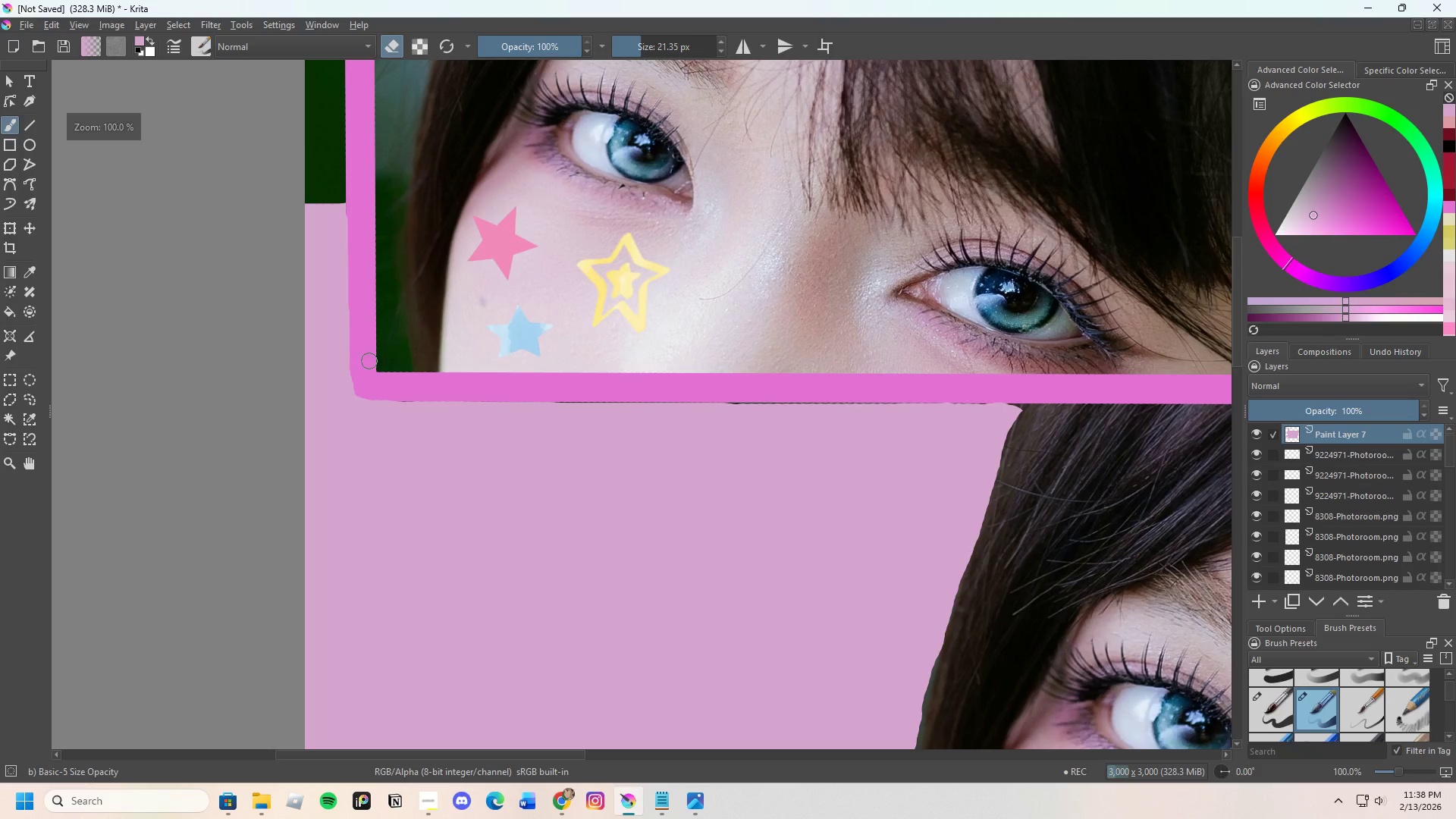 
scroll: coordinate [389, 359], scroll_direction: up, amount: 2.0
 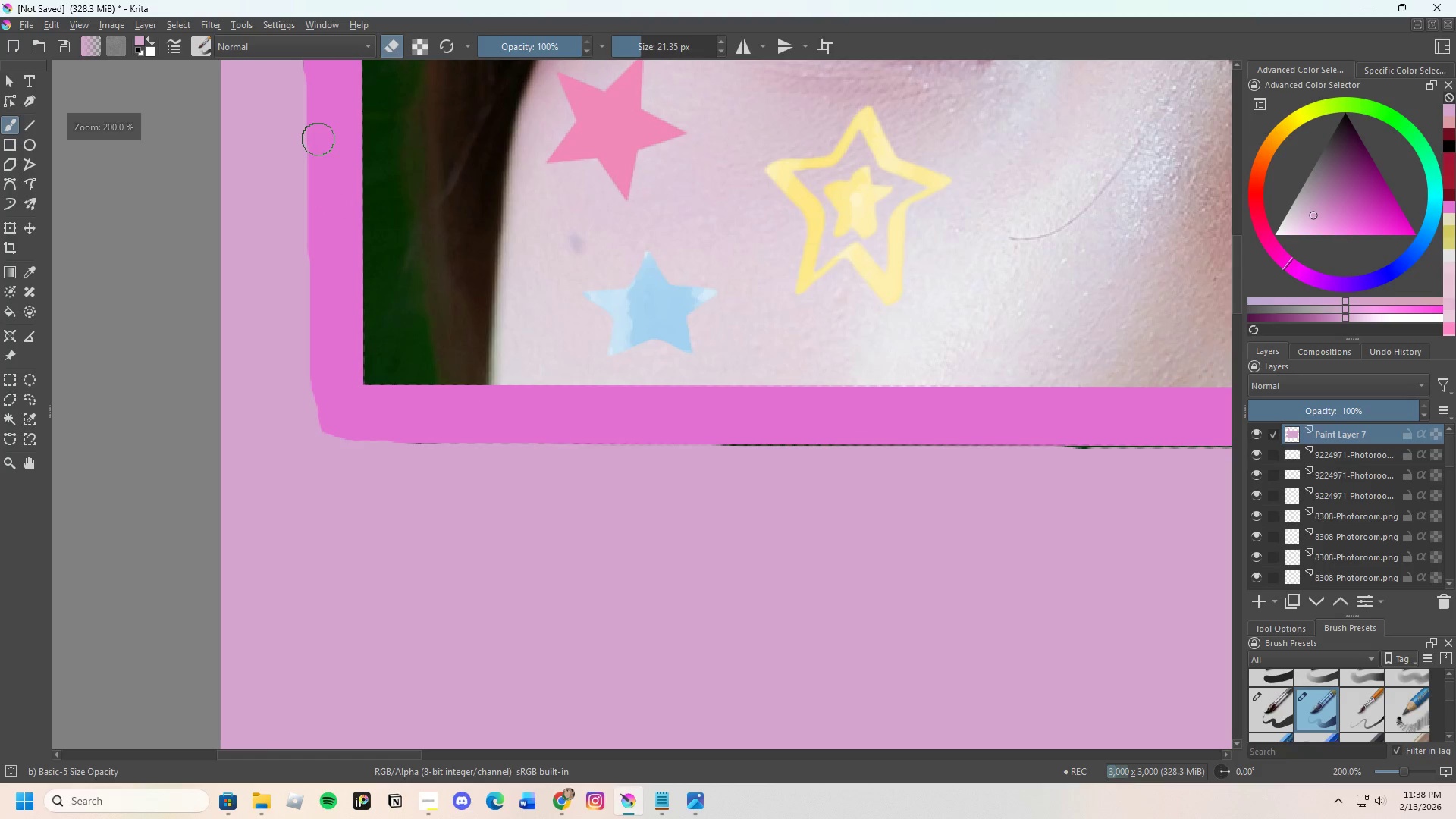 
scroll: coordinate [412, 294], scroll_direction: down, amount: 1.0
 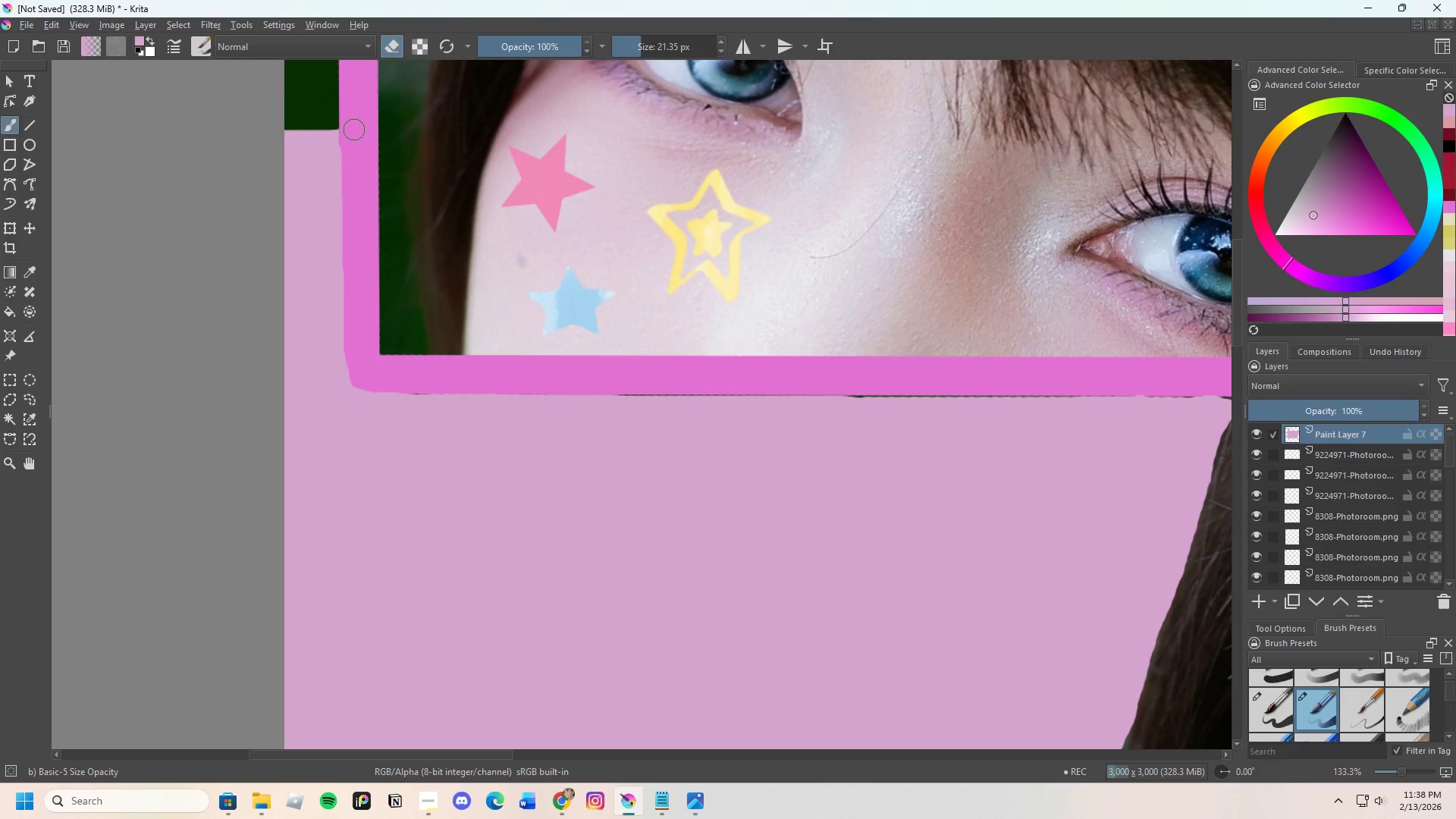 
left_click_drag(start_coordinate=[349, 135], to_coordinate=[481, 392])
 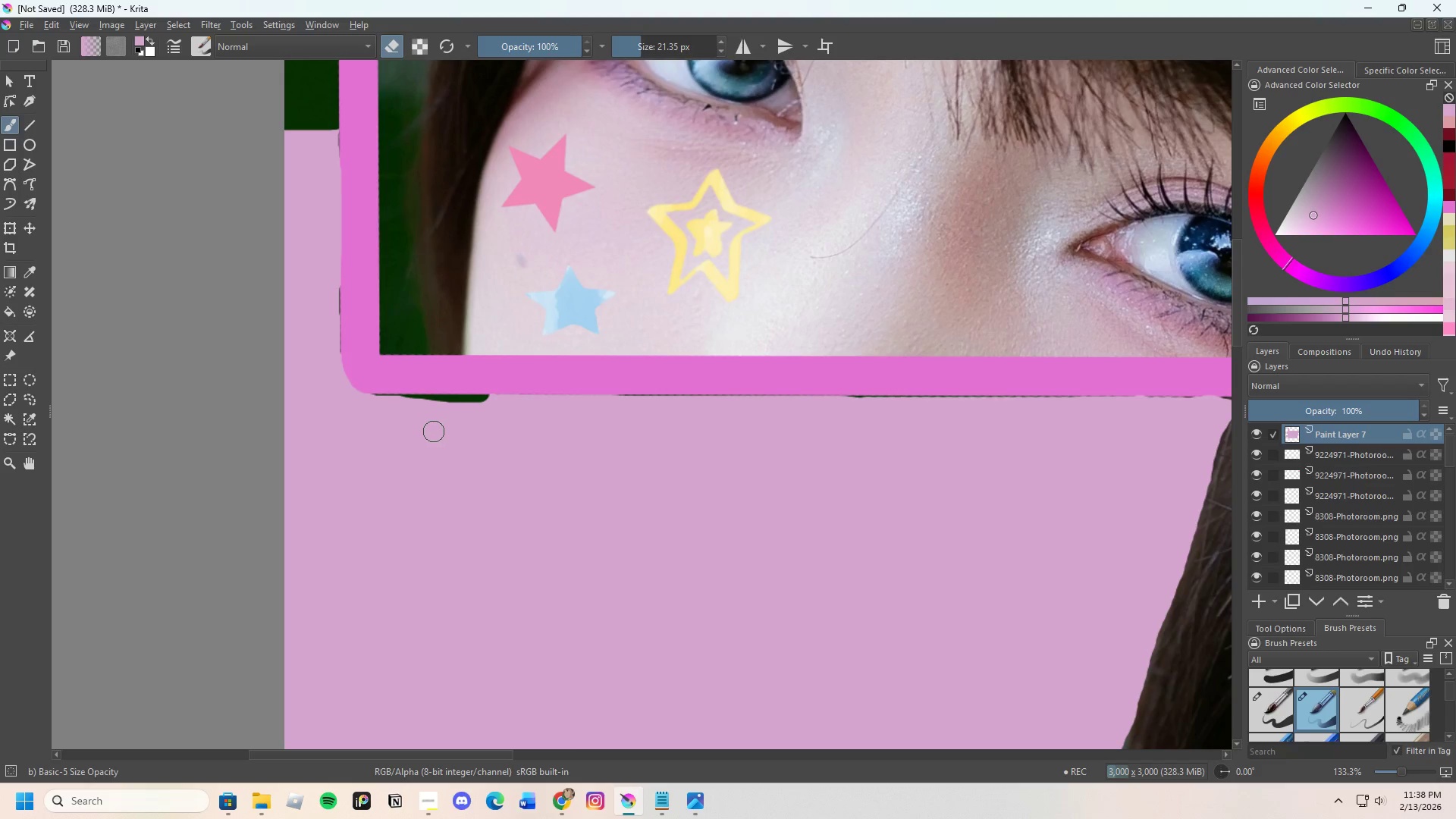 
hold_key(key=ControlLeft, duration=0.39)
 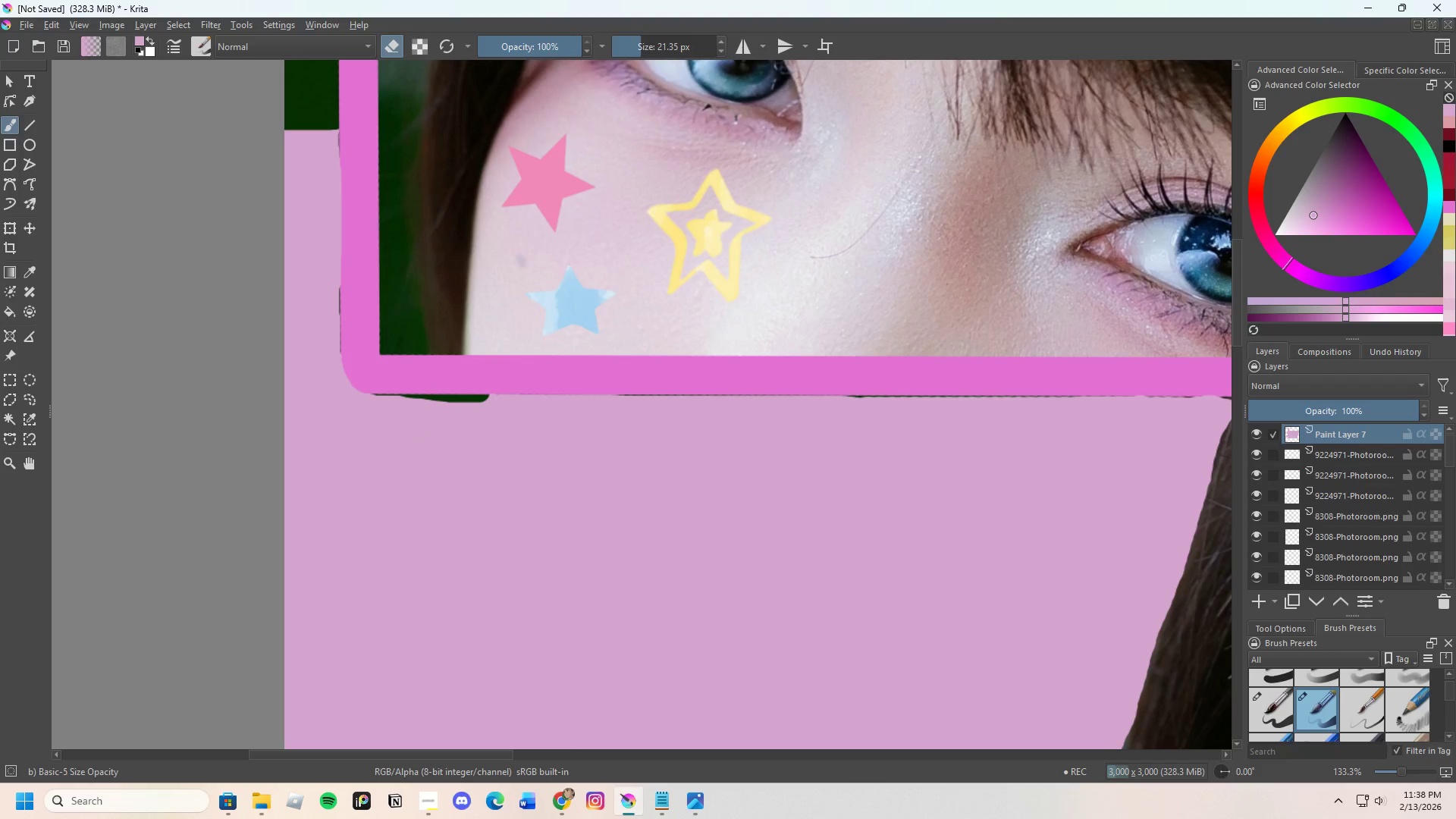 
hold_key(key=ControlLeft, duration=0.59)
left_click([411, 426])
 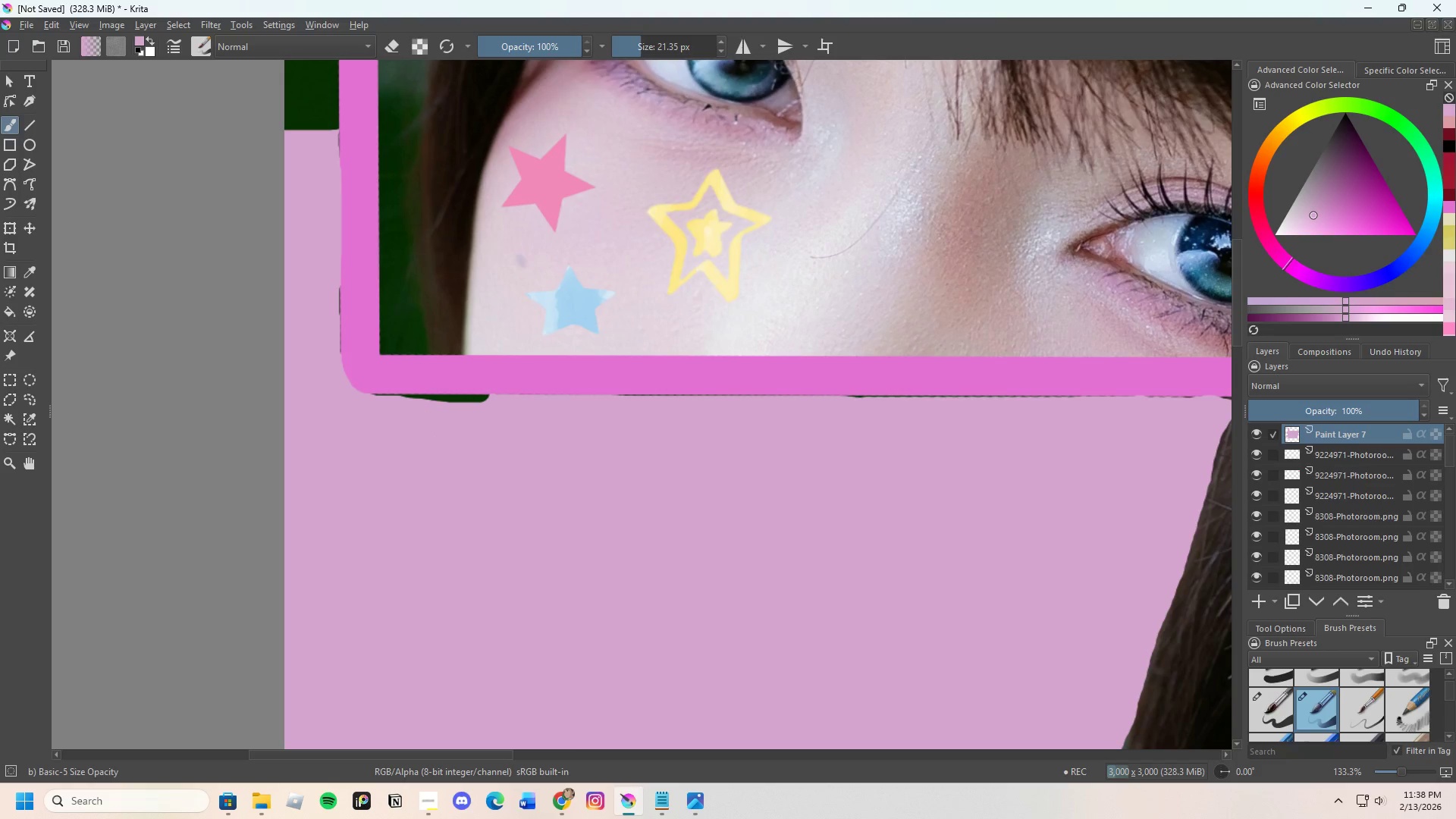 
left_click_drag(start_coordinate=[369, 410], to_coordinate=[556, 409])
 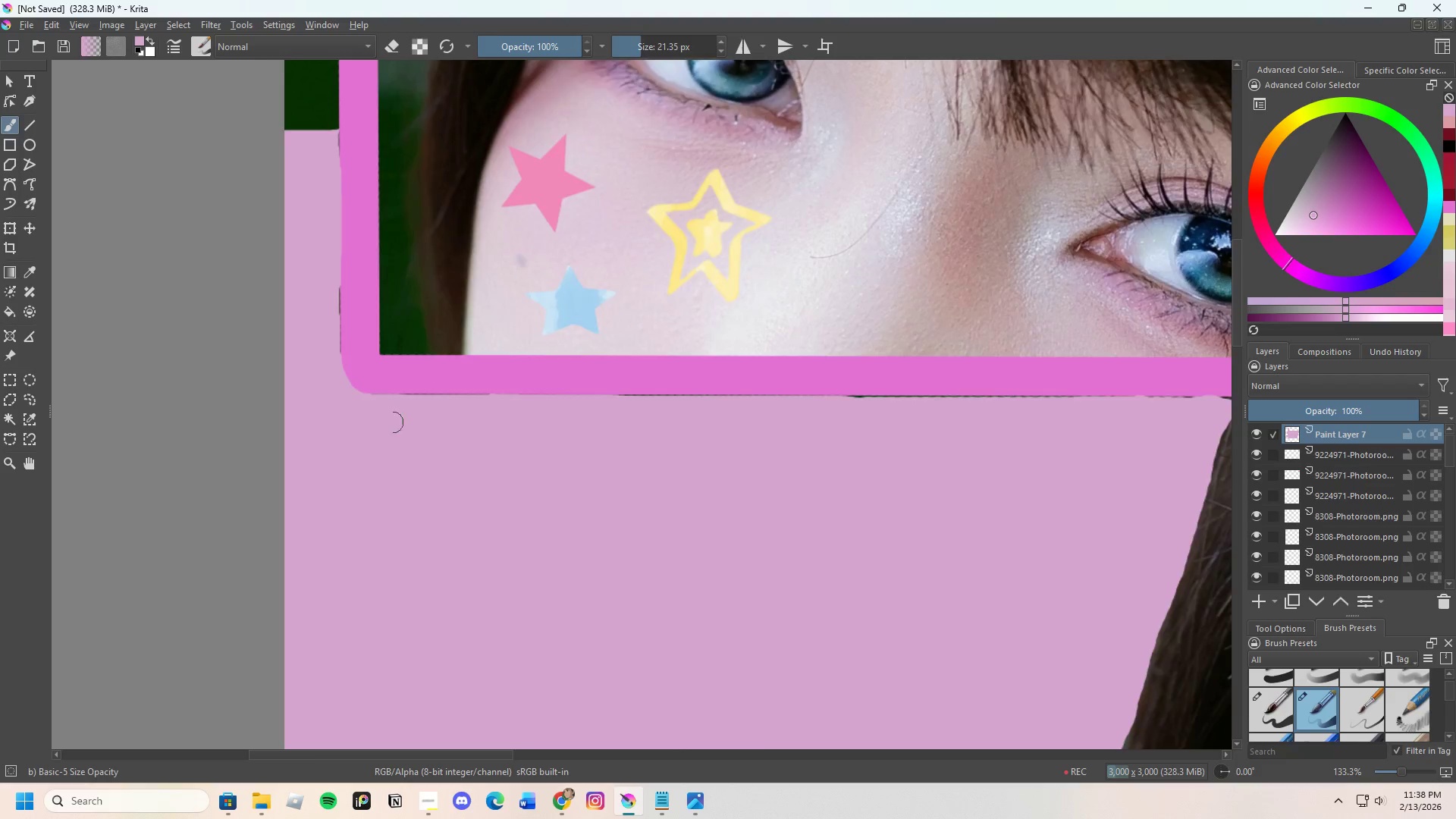 
scroll: coordinate [650, 410], scroll_direction: none, amount: 0.0
 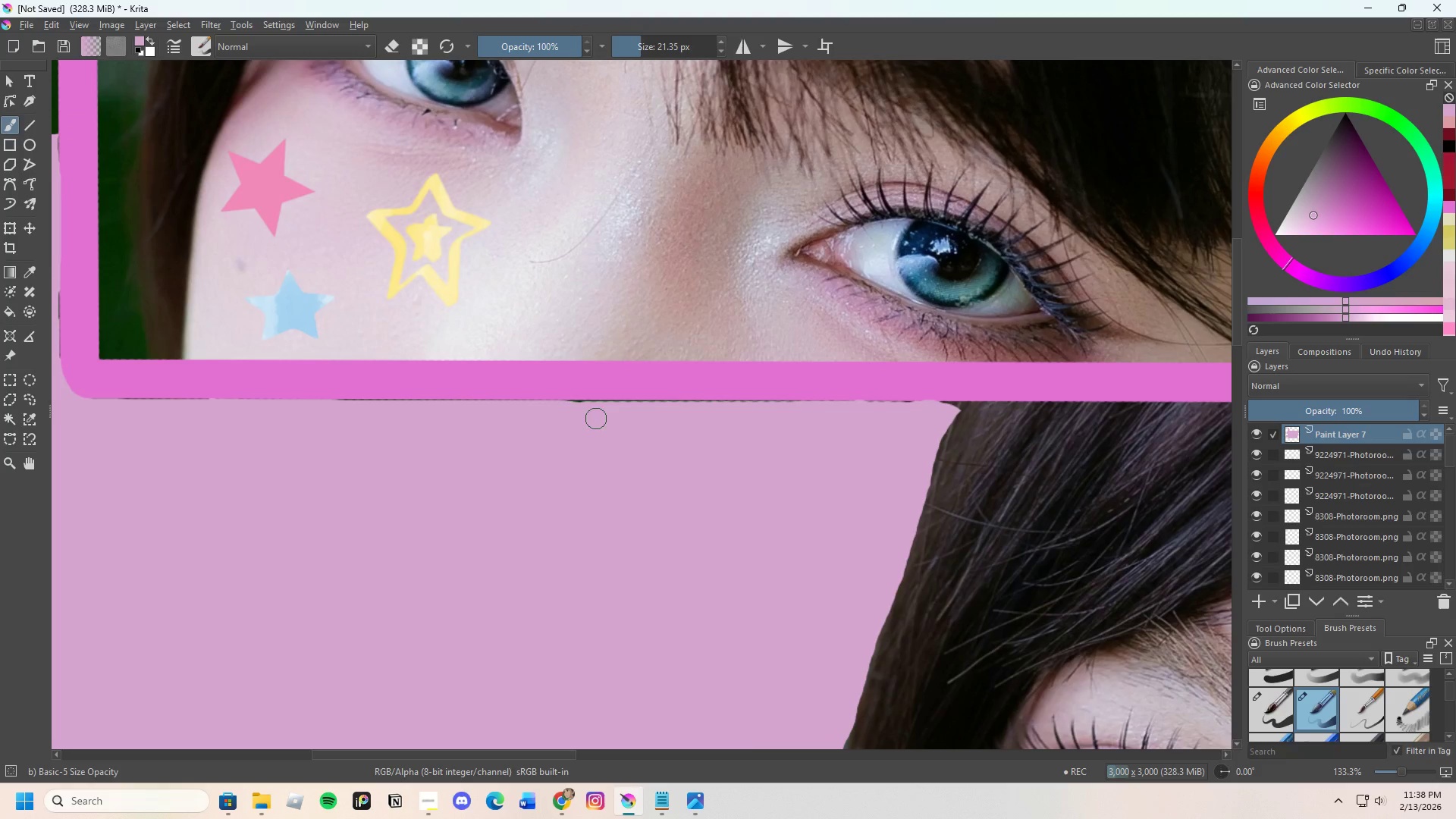 
left_click_drag(start_coordinate=[552, 412], to_coordinate=[931, 412])
 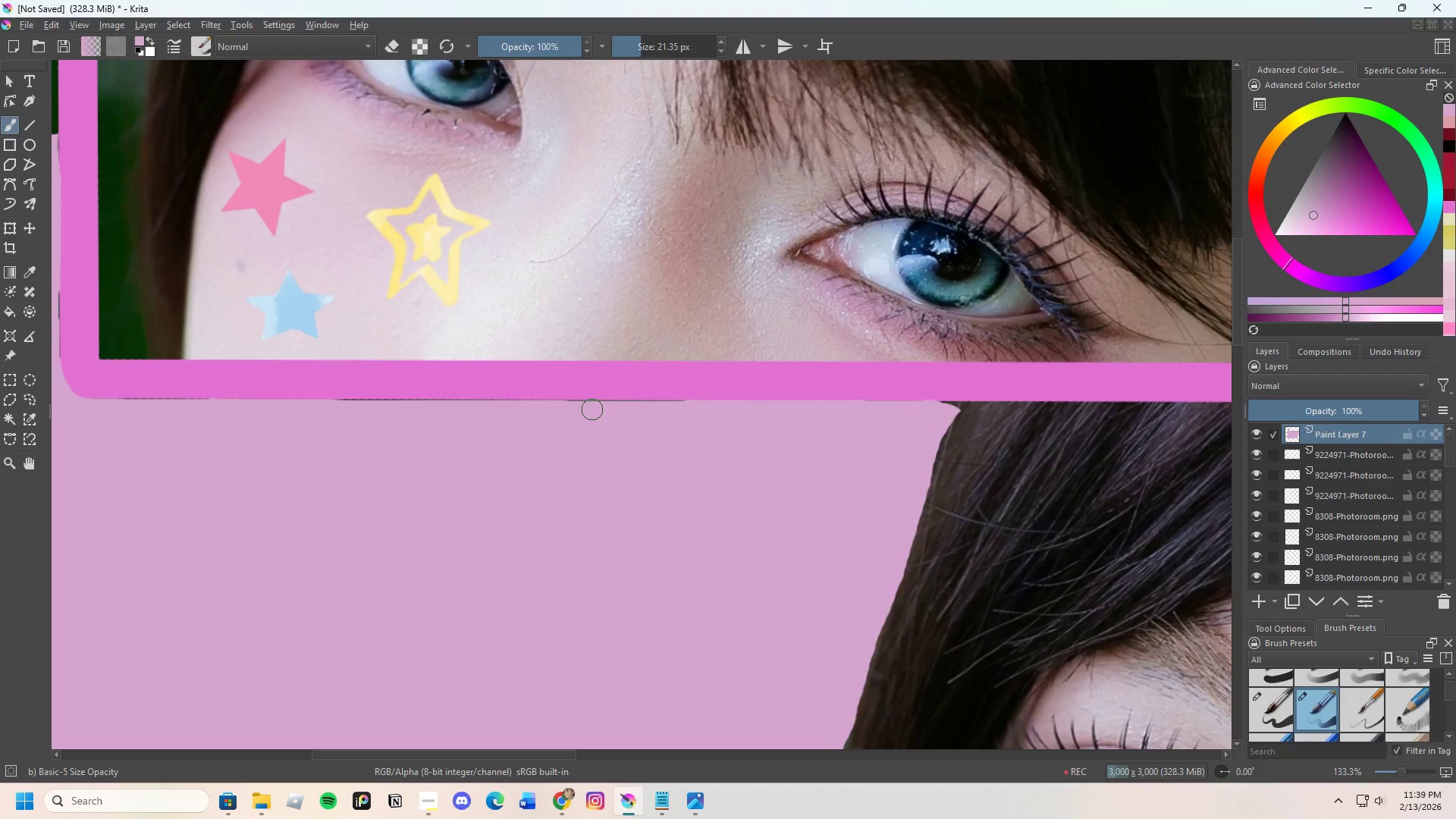 
scroll: coordinate [592, 410], scroll_direction: up, amount: 1.0
 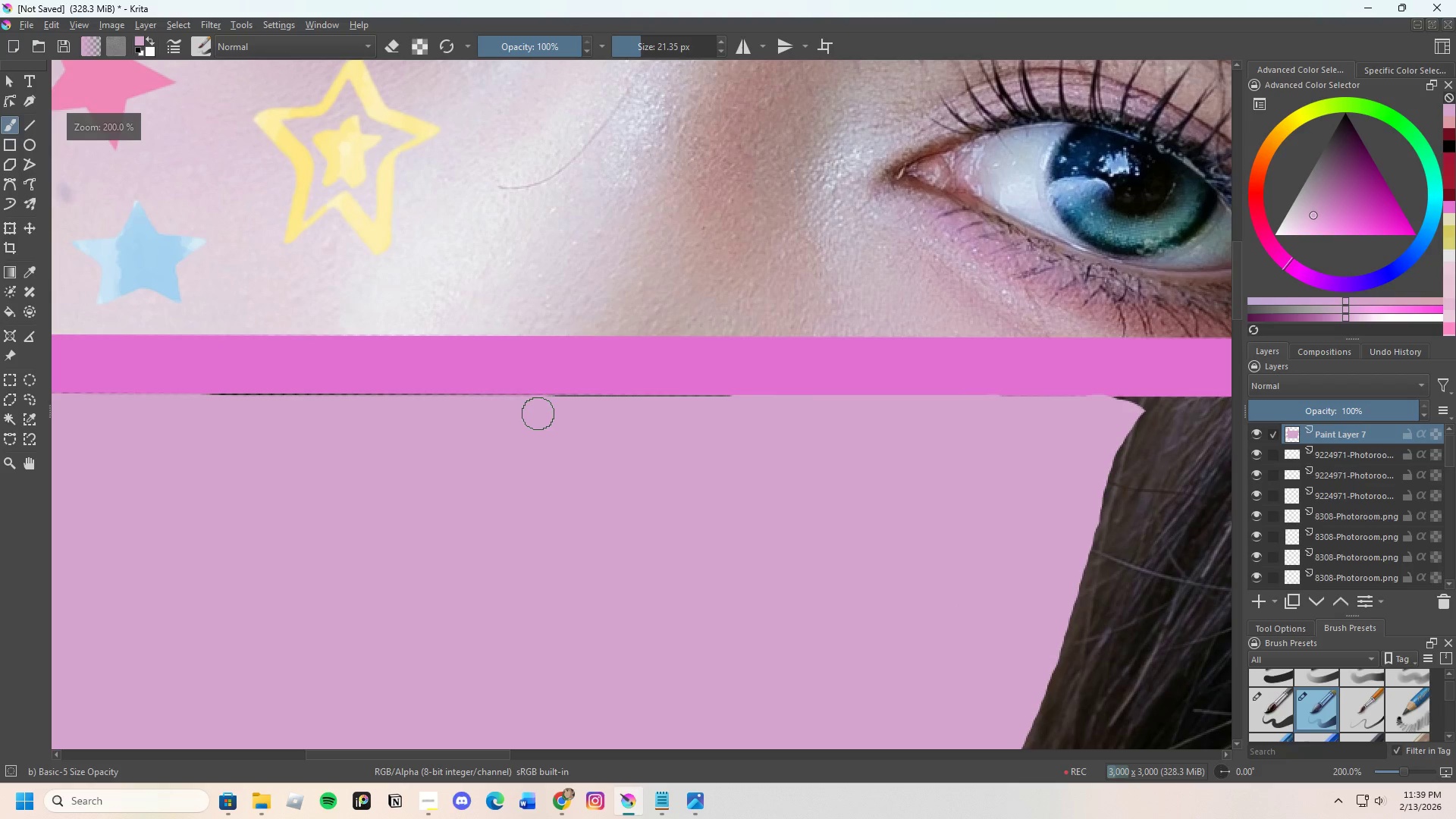 
left_click_drag(start_coordinate=[531, 413], to_coordinate=[736, 410])
 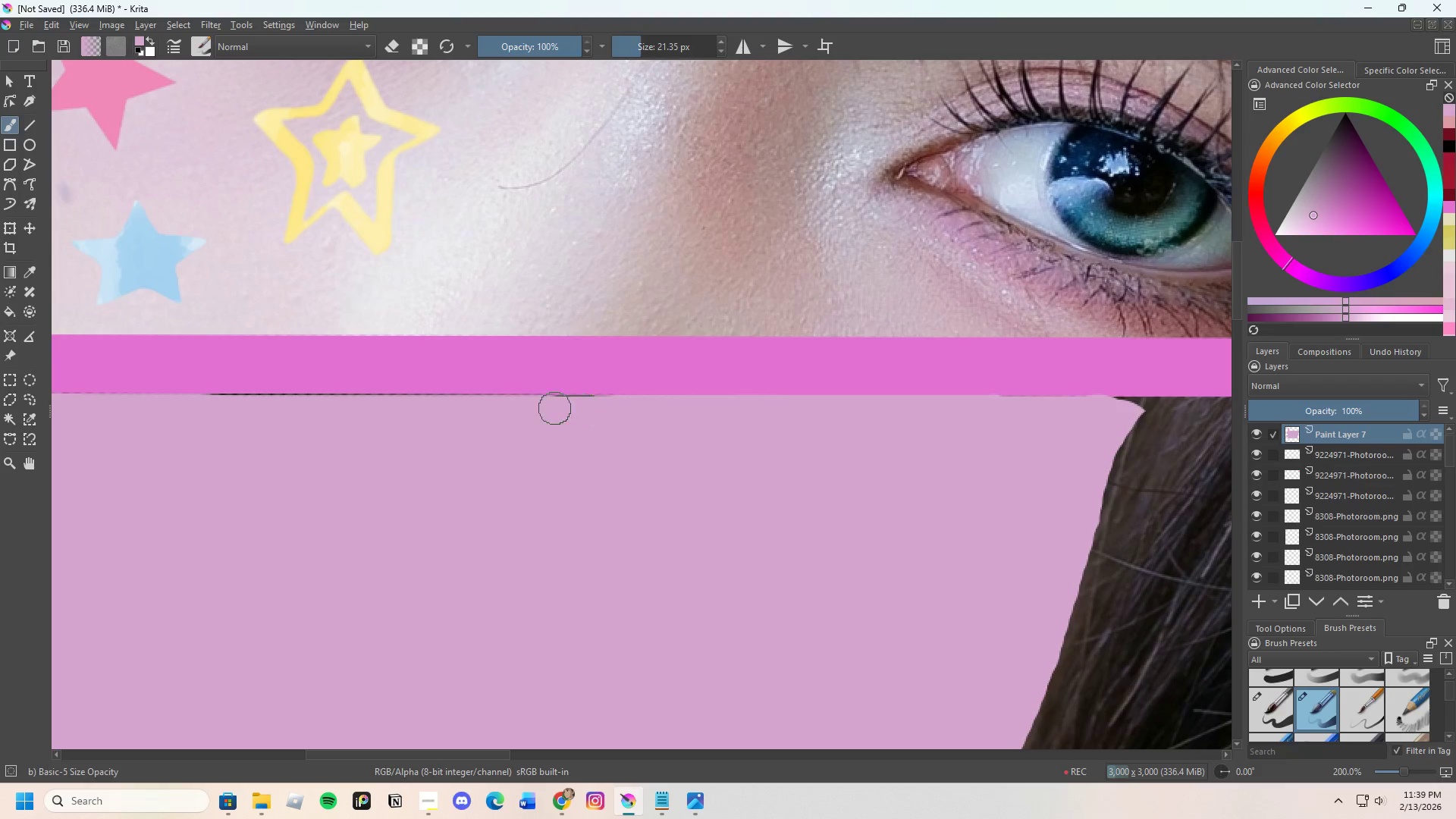 
left_click_drag(start_coordinate=[537, 410], to_coordinate=[678, 412])
 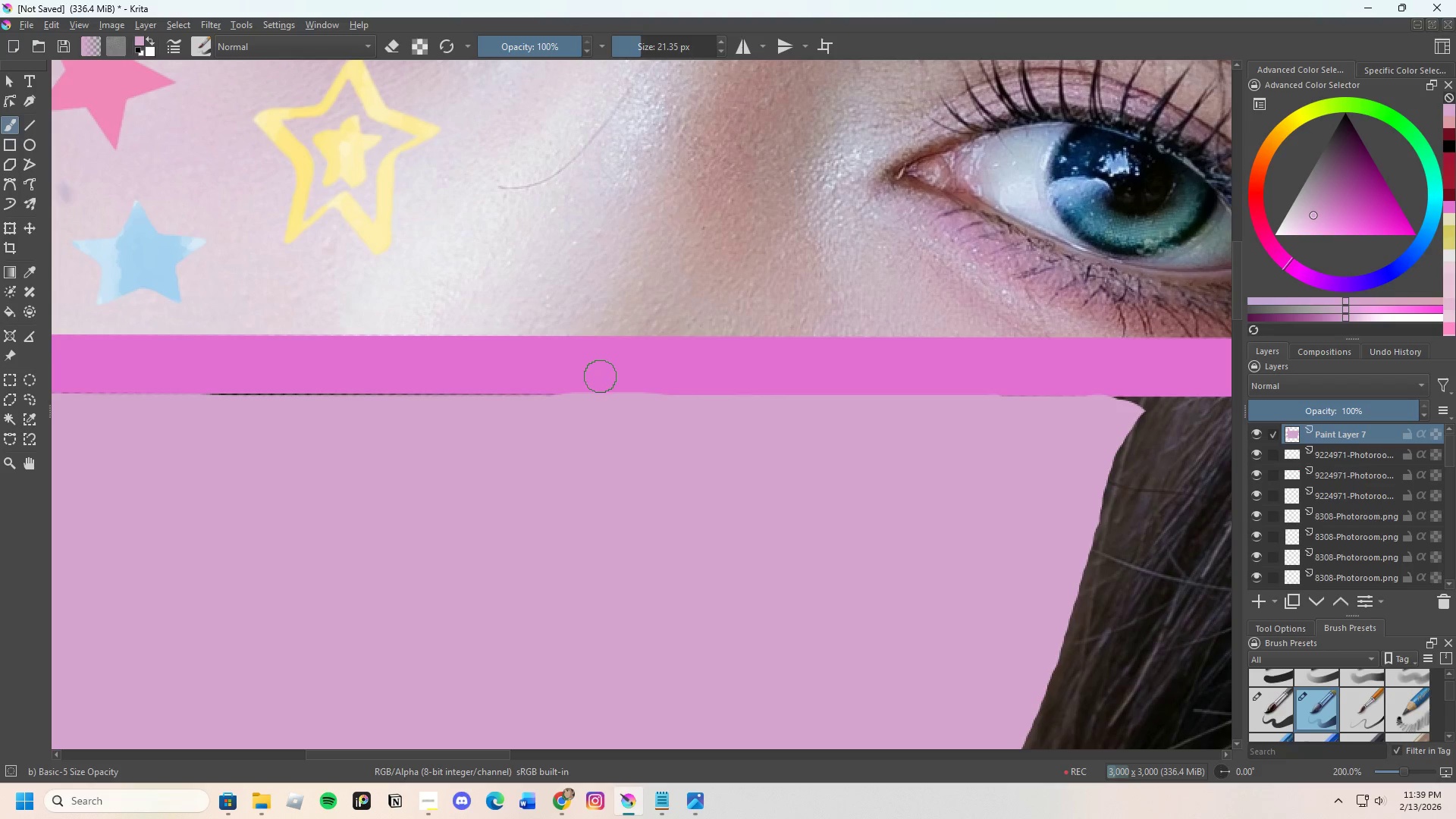 
key(E)
 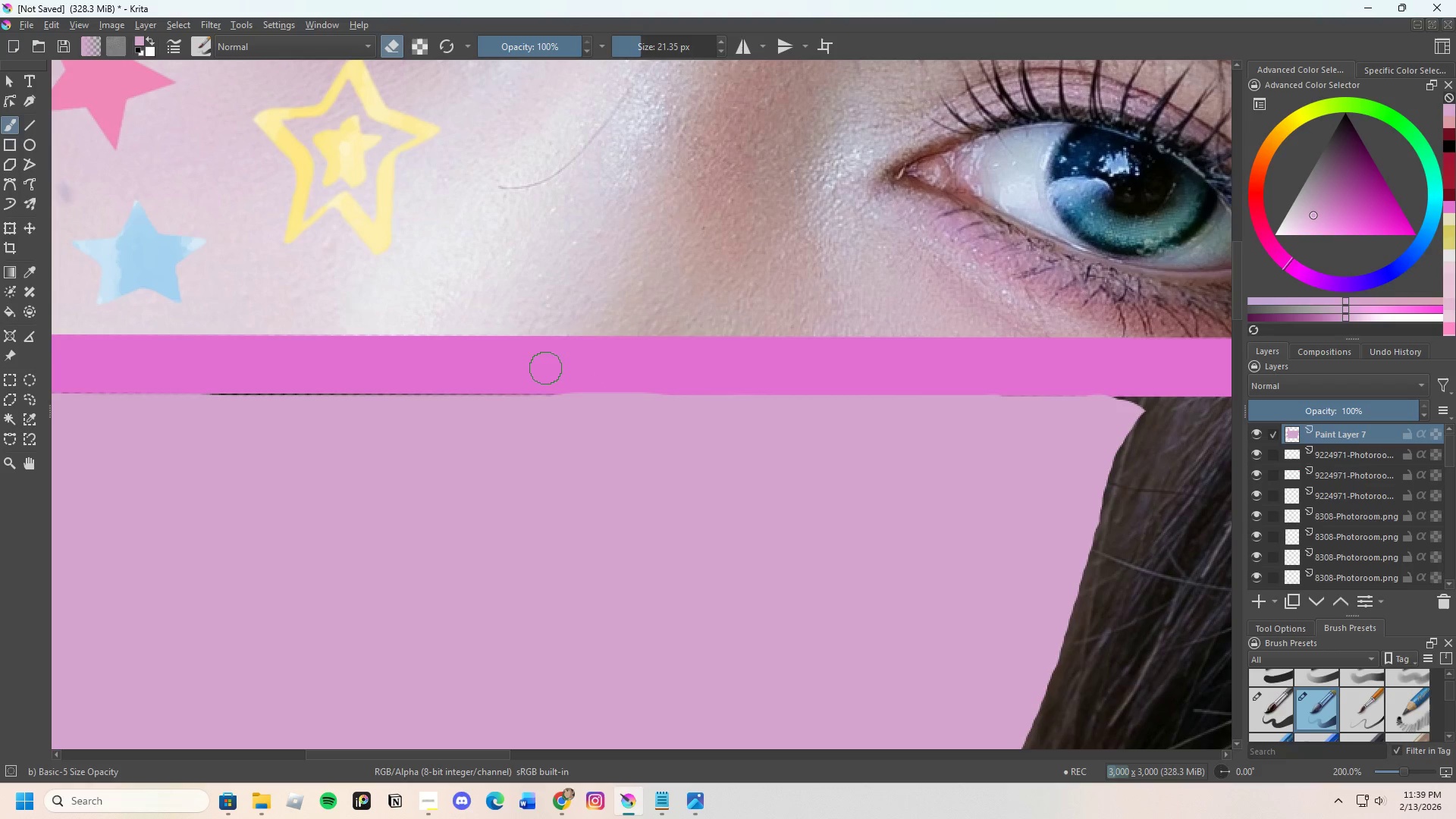 
left_click_drag(start_coordinate=[546, 369], to_coordinate=[724, 379])
 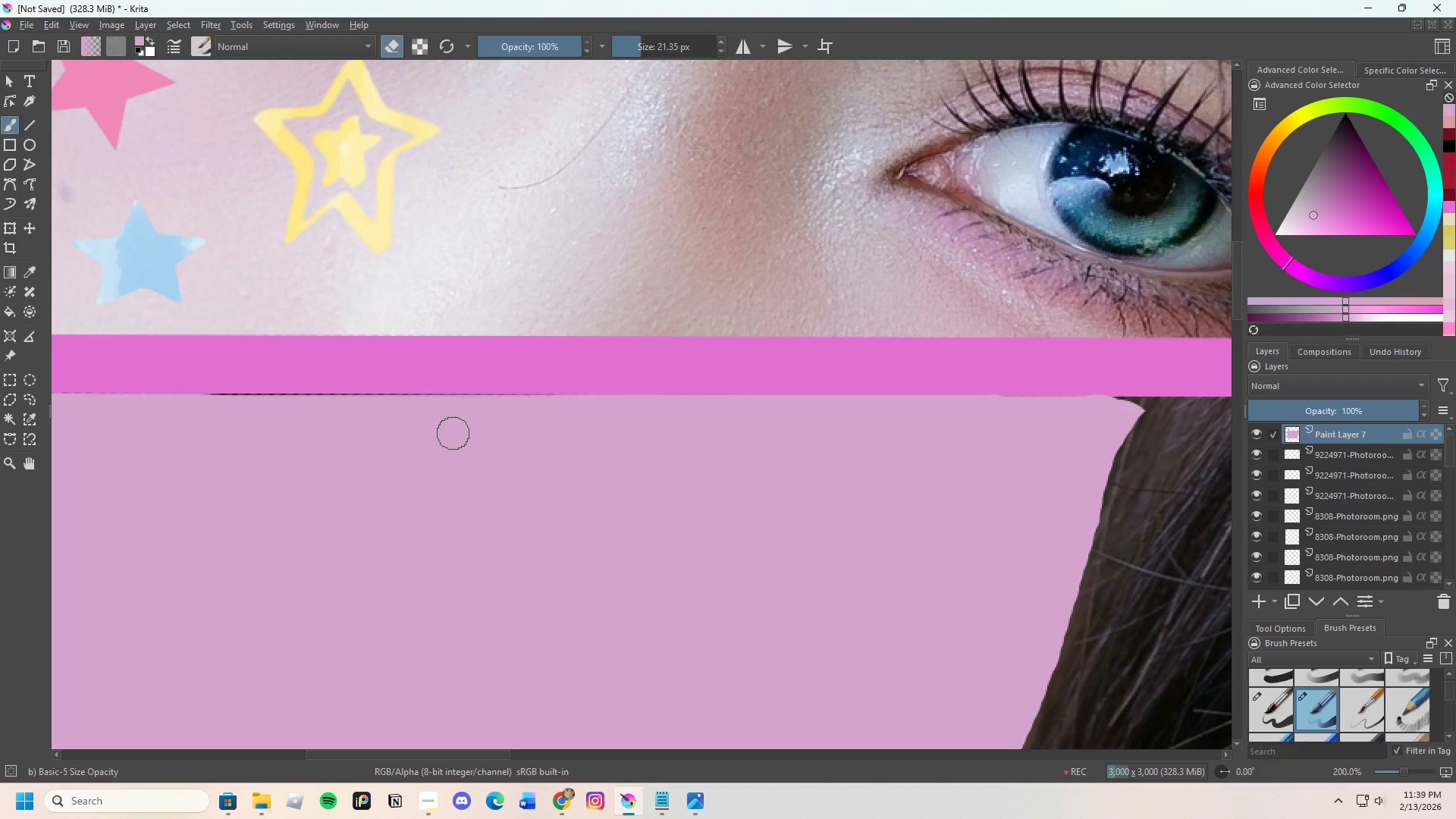 
scroll: coordinate [372, 409], scroll_direction: none, amount: 0.0
 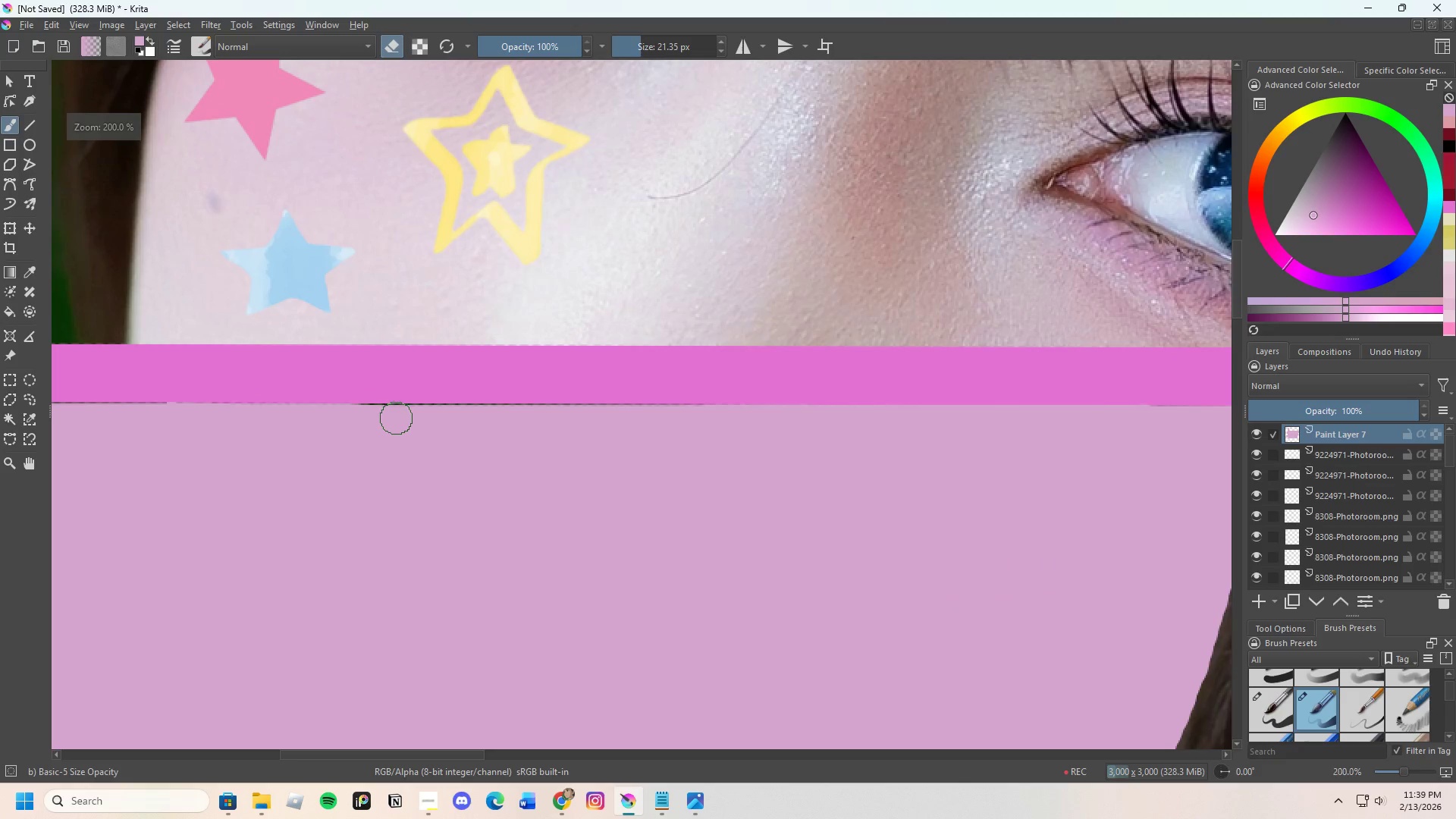 
key(E)
 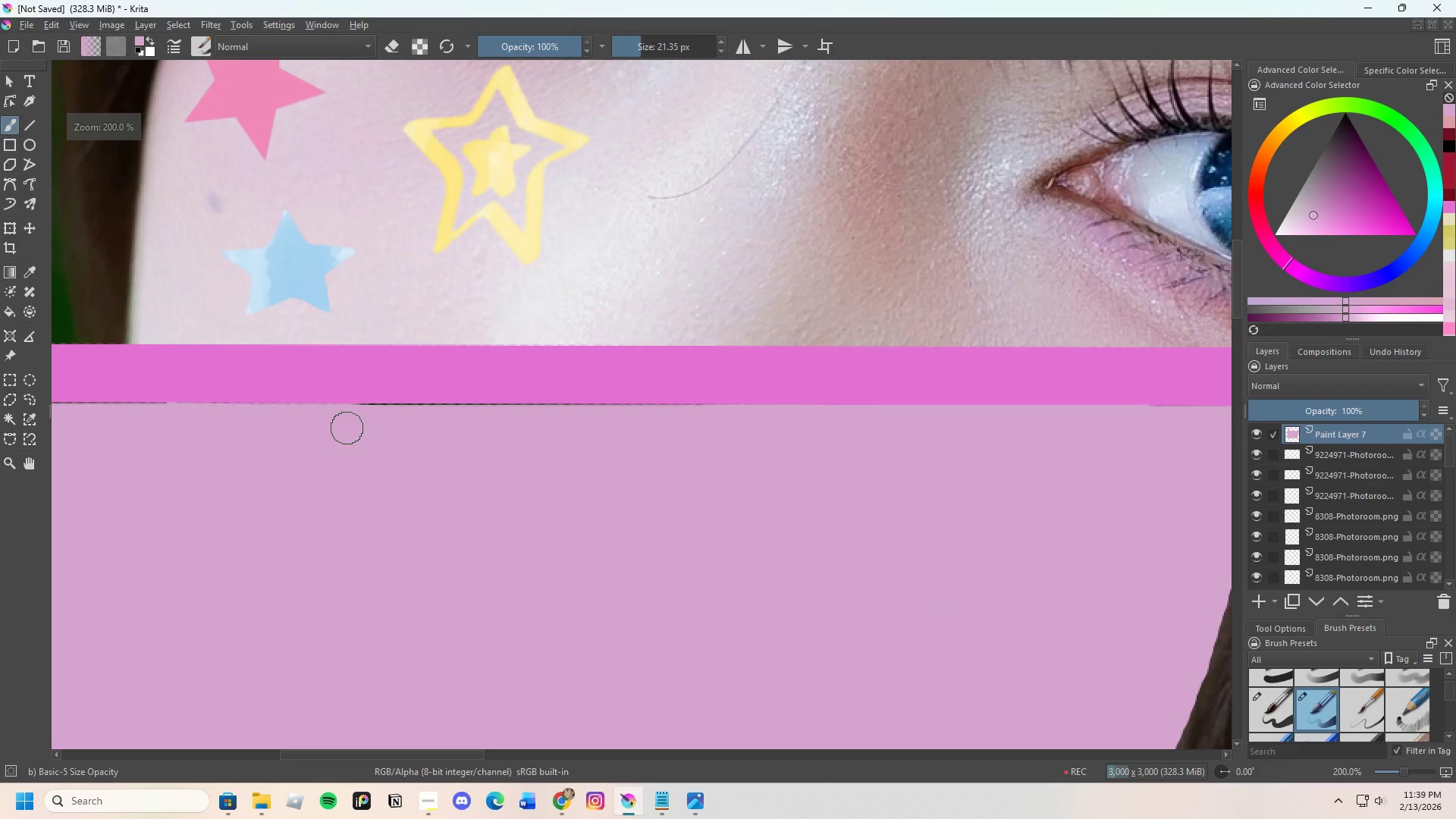 
left_click_drag(start_coordinate=[346, 425], to_coordinate=[457, 416])
 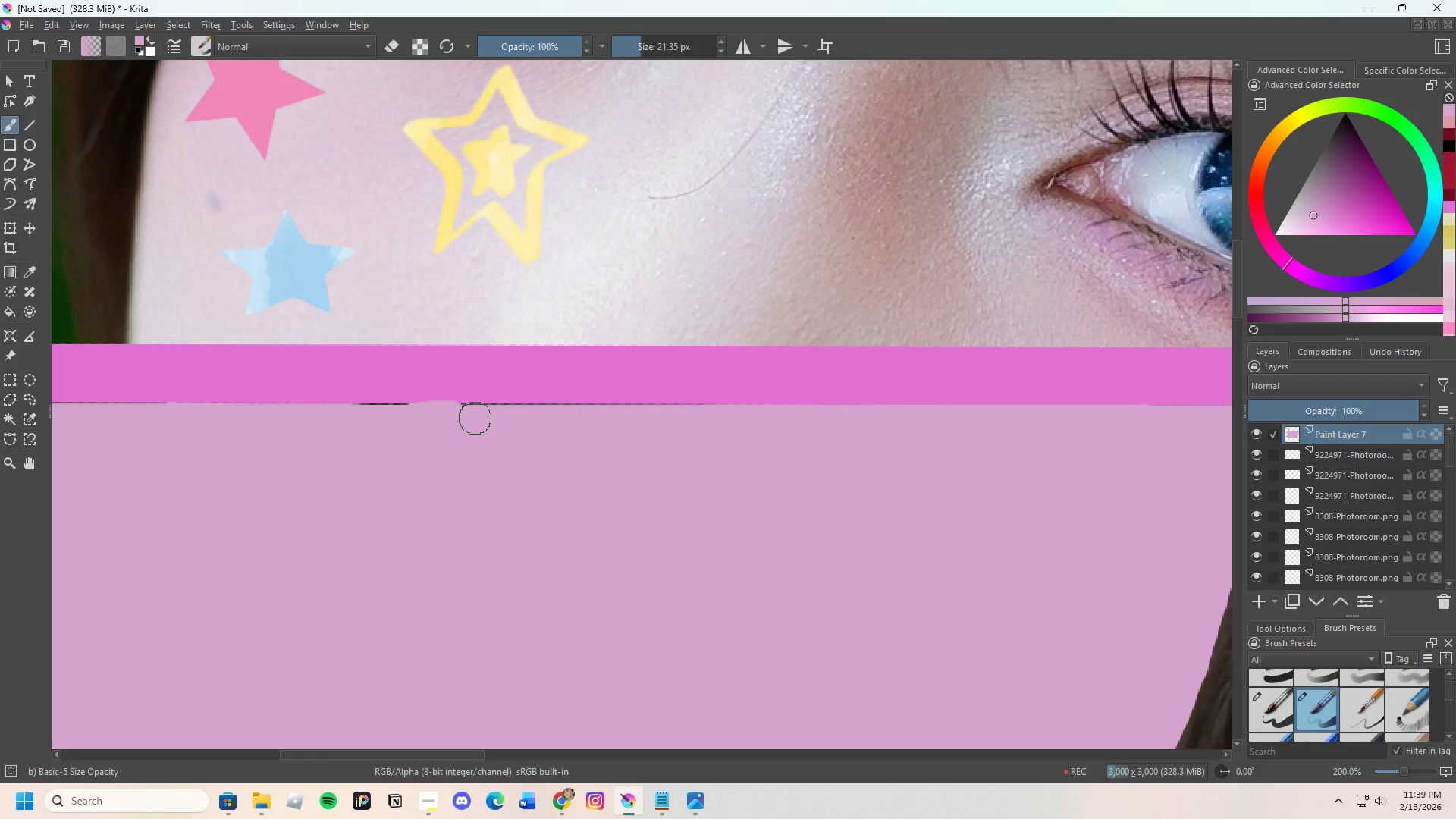 
key(Control+Z)
 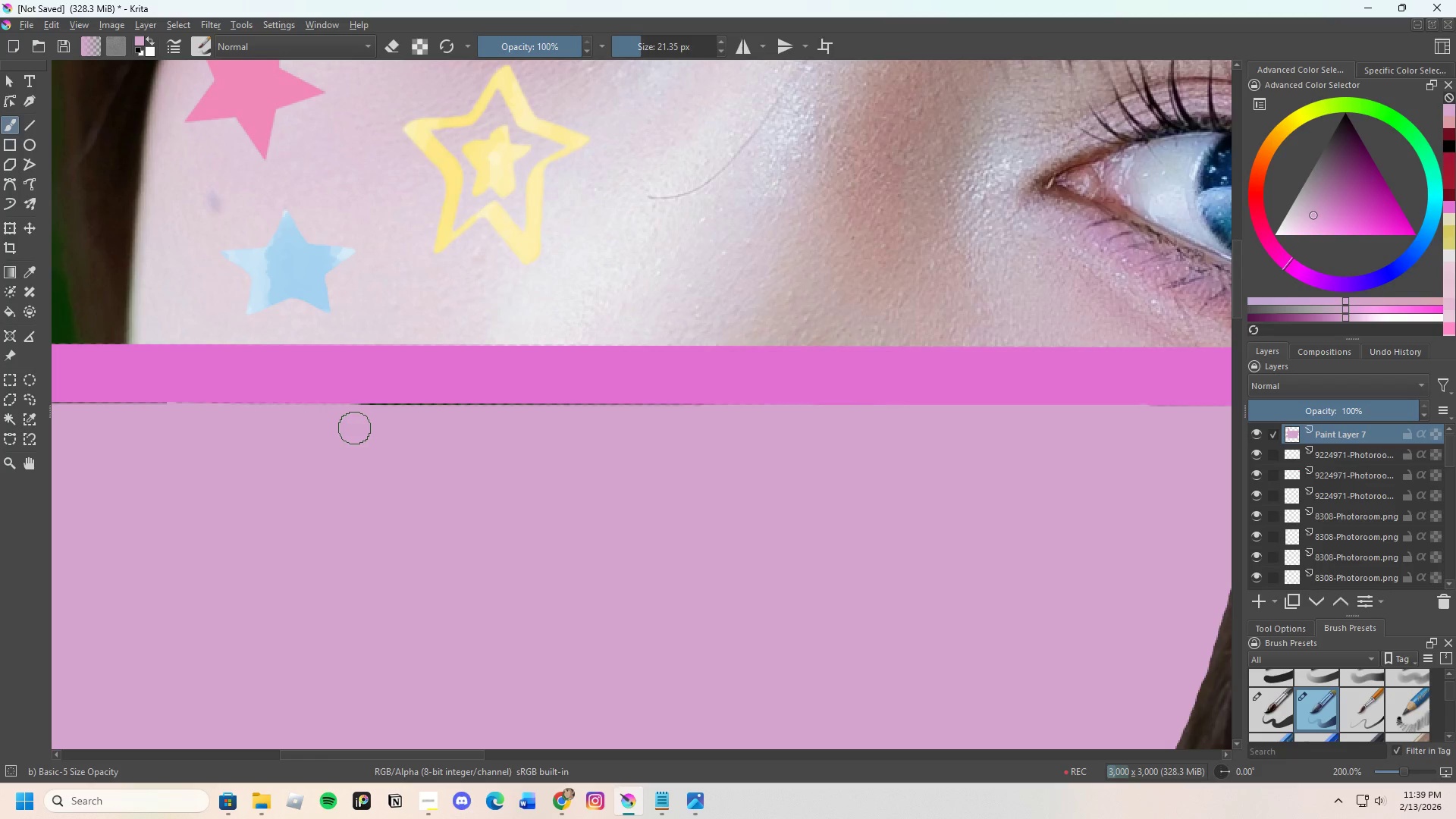 
left_click_drag(start_coordinate=[341, 422], to_coordinate=[628, 435])
 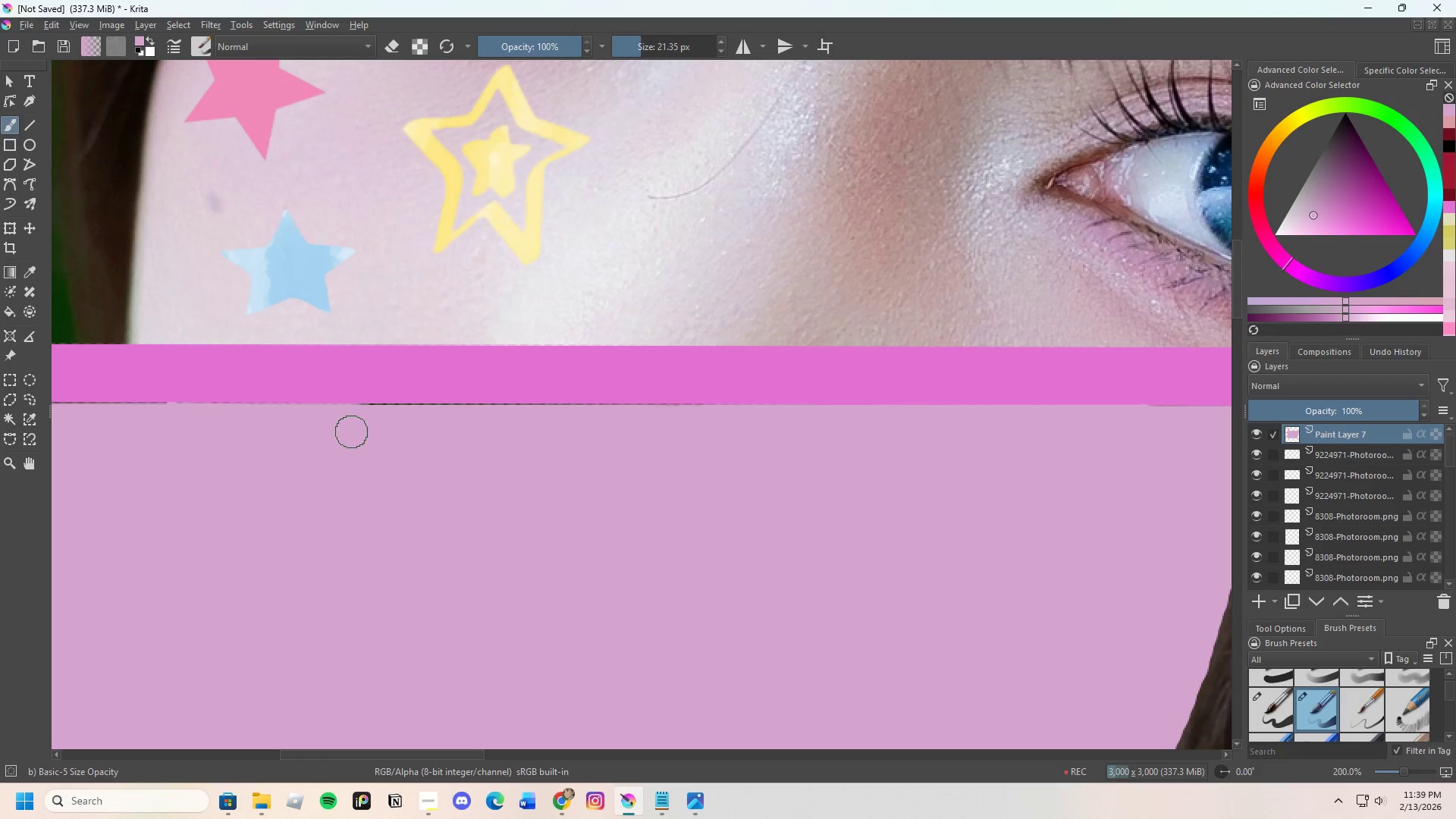 
scroll: coordinate [408, 408], scroll_direction: up, amount: 1.0
 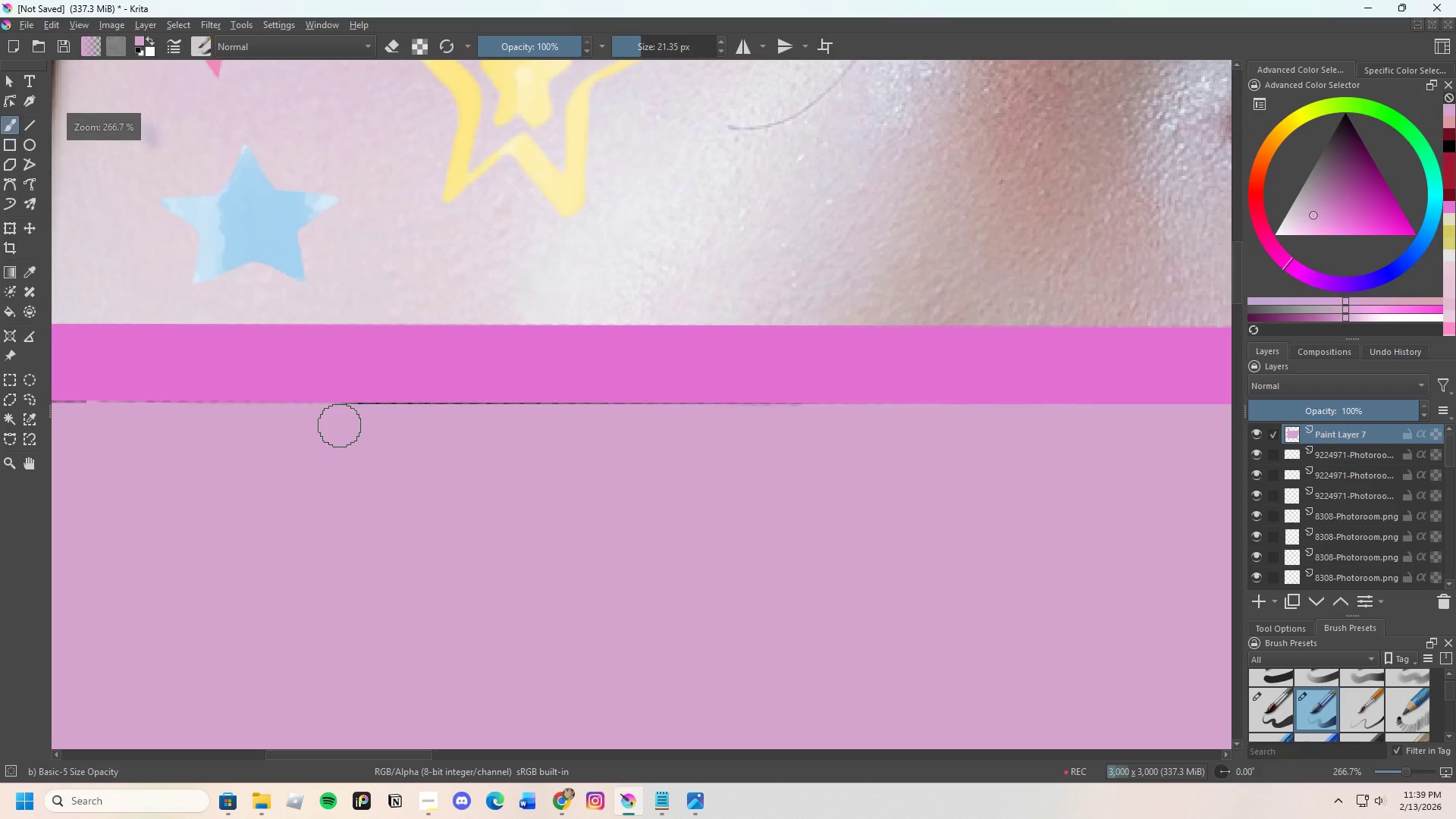 
left_click_drag(start_coordinate=[312, 425], to_coordinate=[775, 429])
 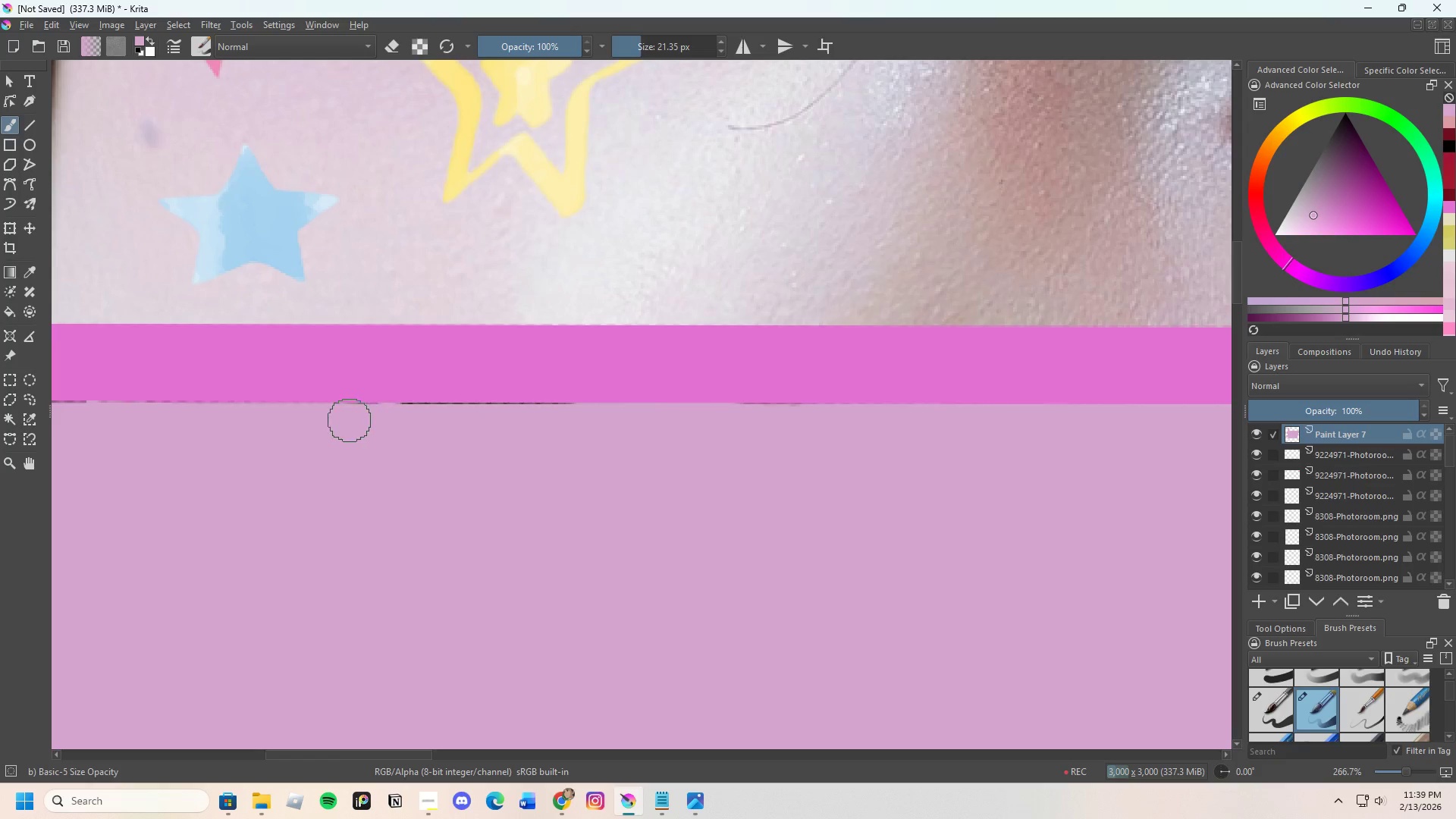 
left_click_drag(start_coordinate=[320, 420], to_coordinate=[403, 421])
 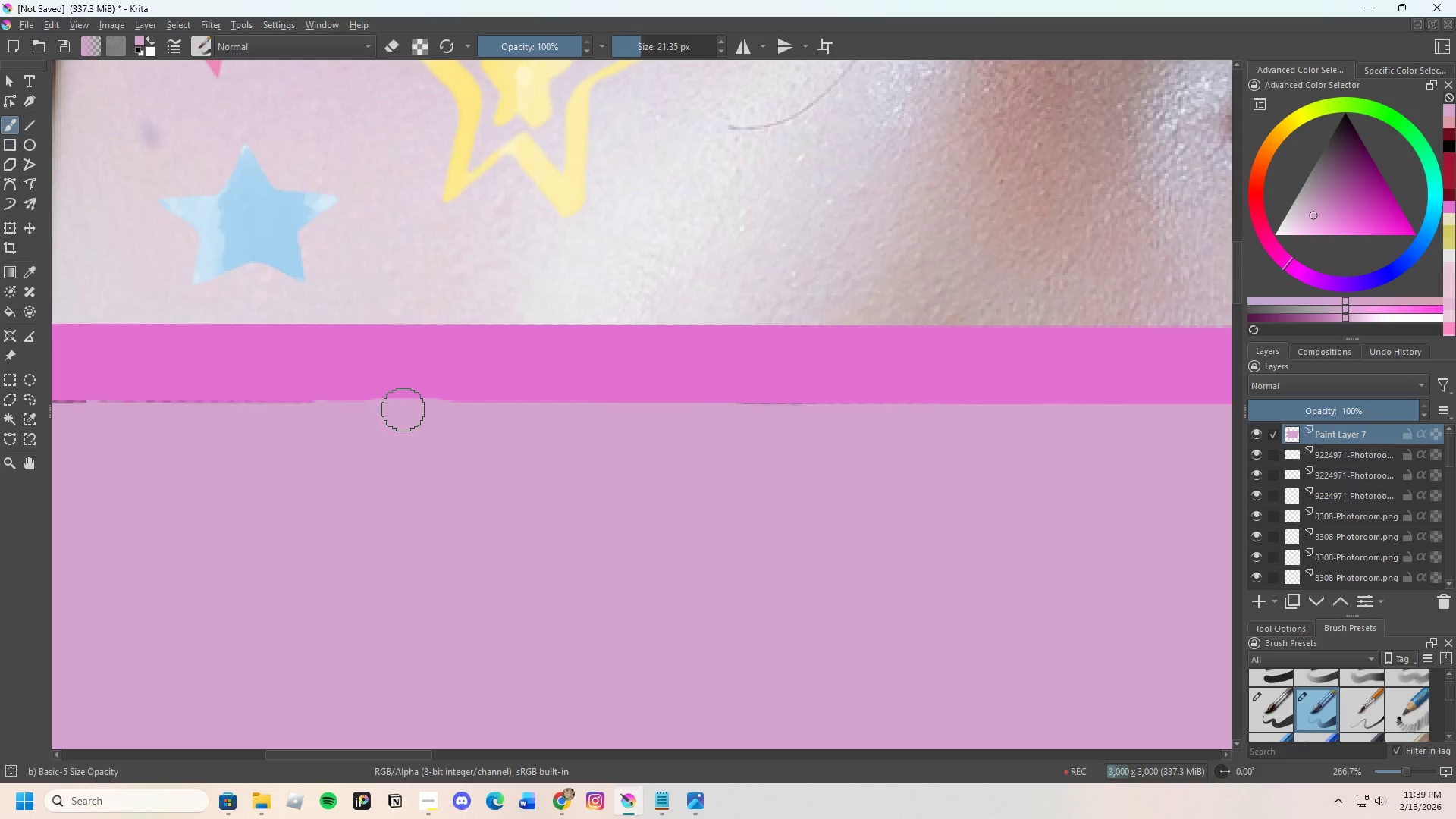 
key(E)
 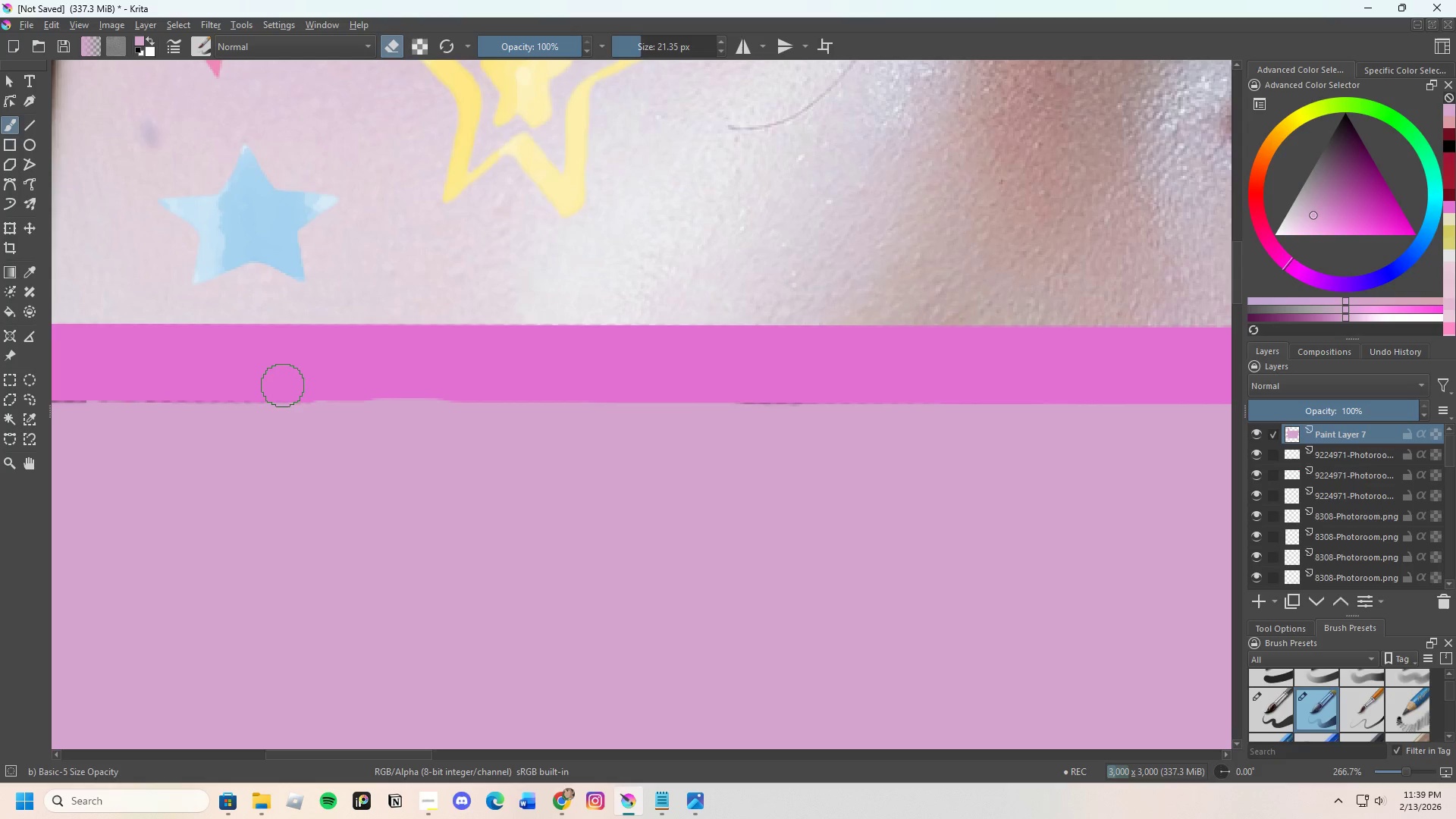 
left_click_drag(start_coordinate=[283, 384], to_coordinate=[290, 382])
 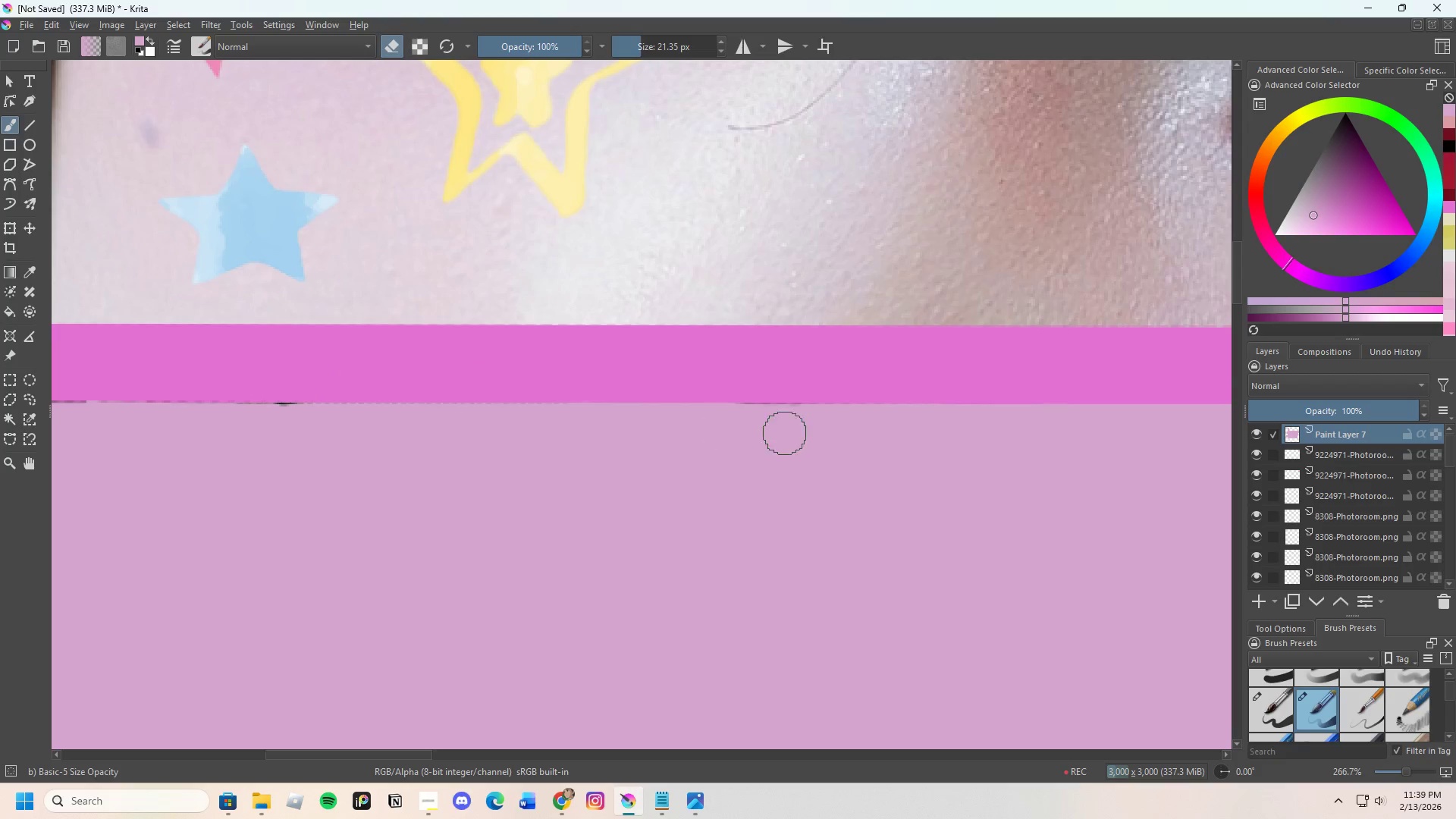 
scroll: coordinate [582, 457], scroll_direction: none, amount: 0.0
 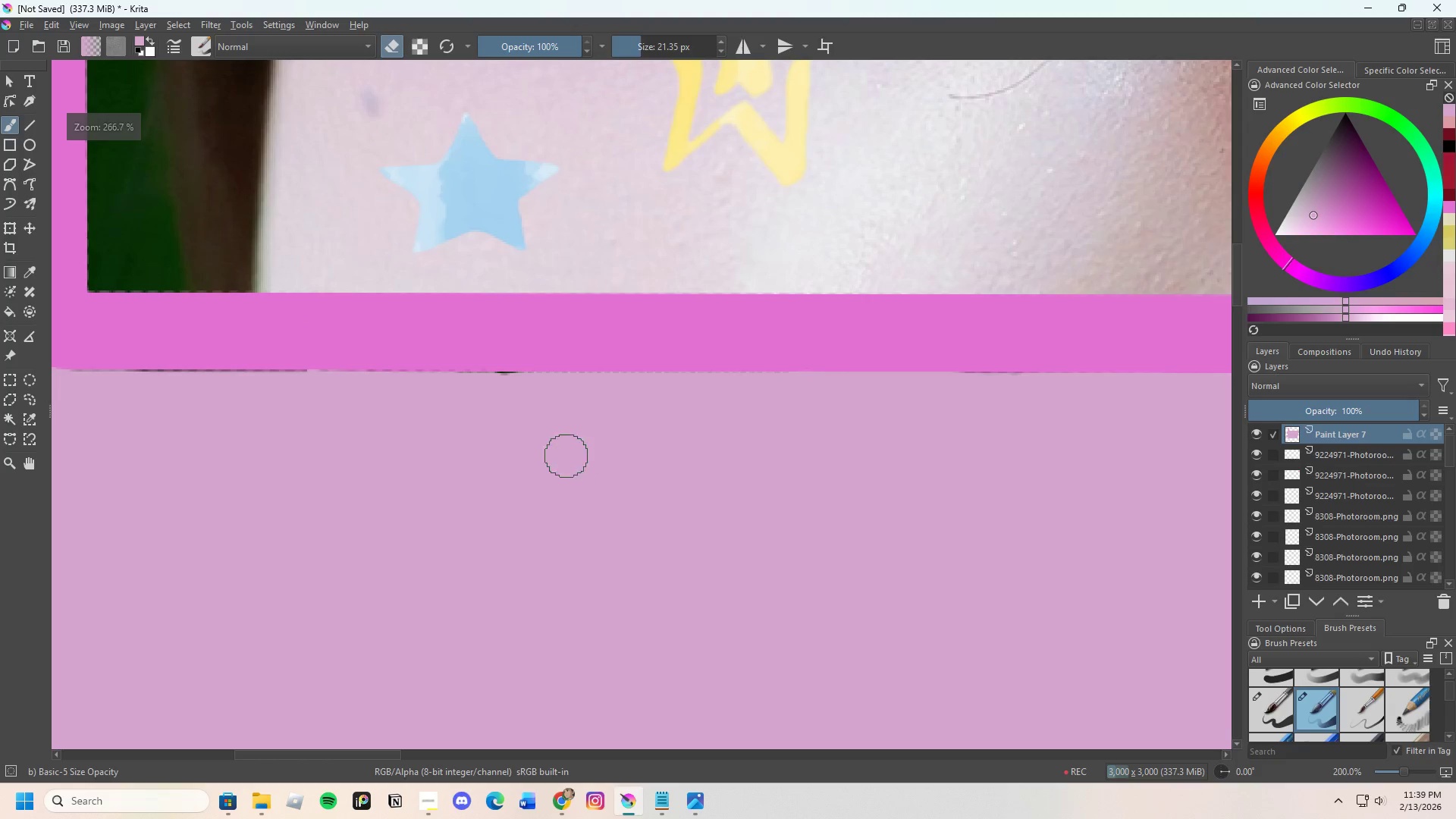 
key(E)
 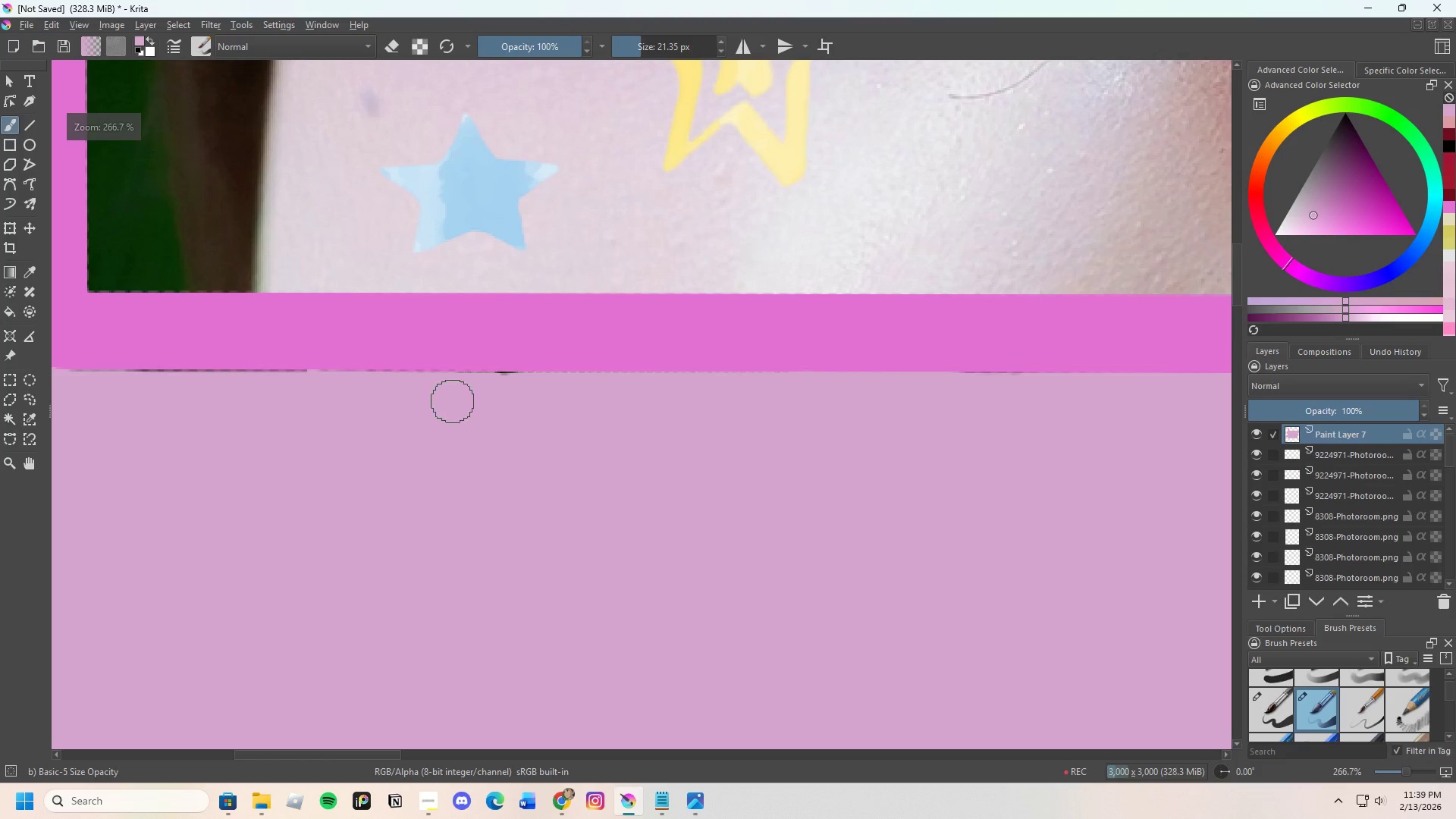 
left_click_drag(start_coordinate=[464, 396], to_coordinate=[576, 396])
 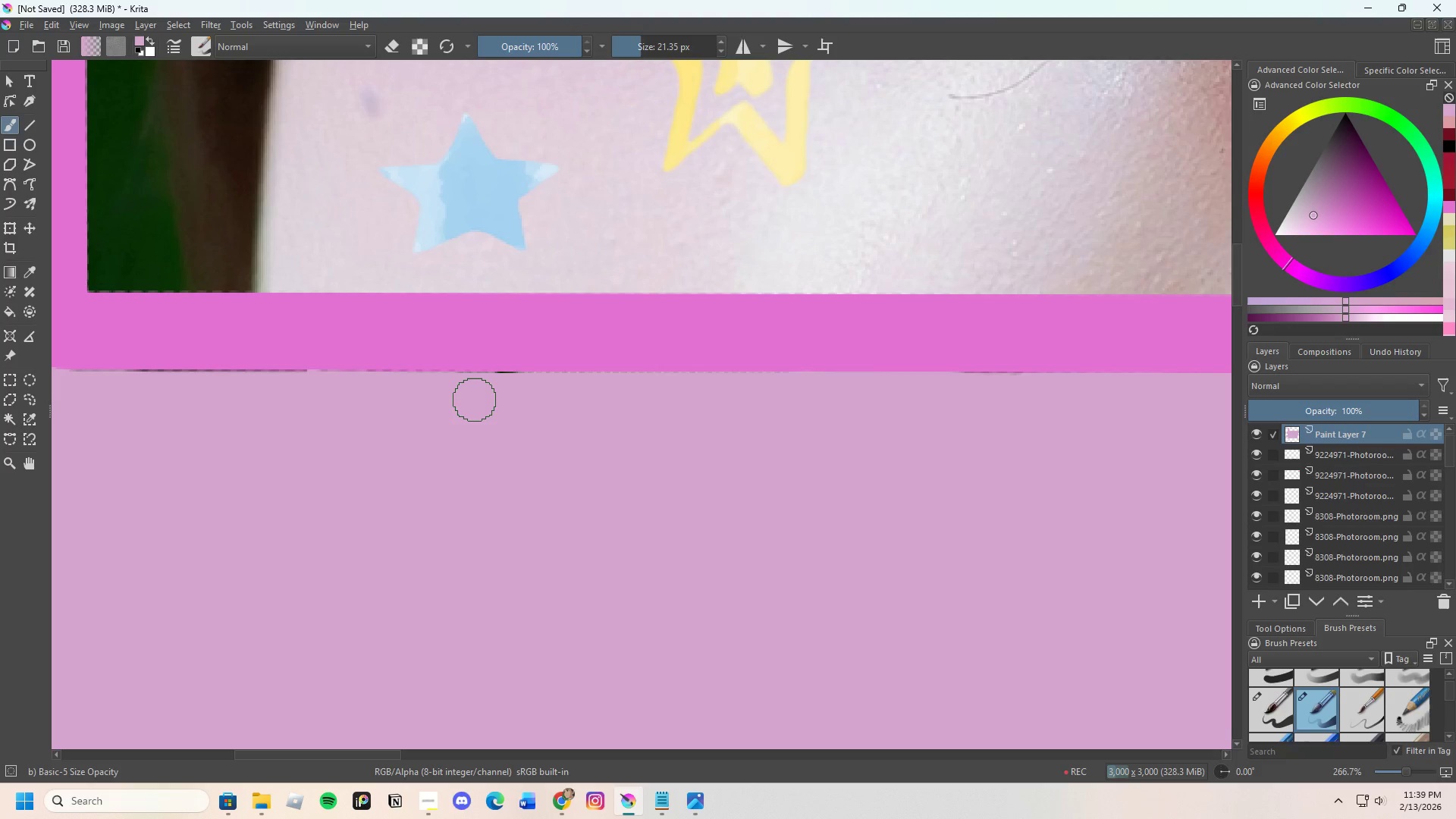 
left_click_drag(start_coordinate=[475, 400], to_coordinate=[625, 395])
 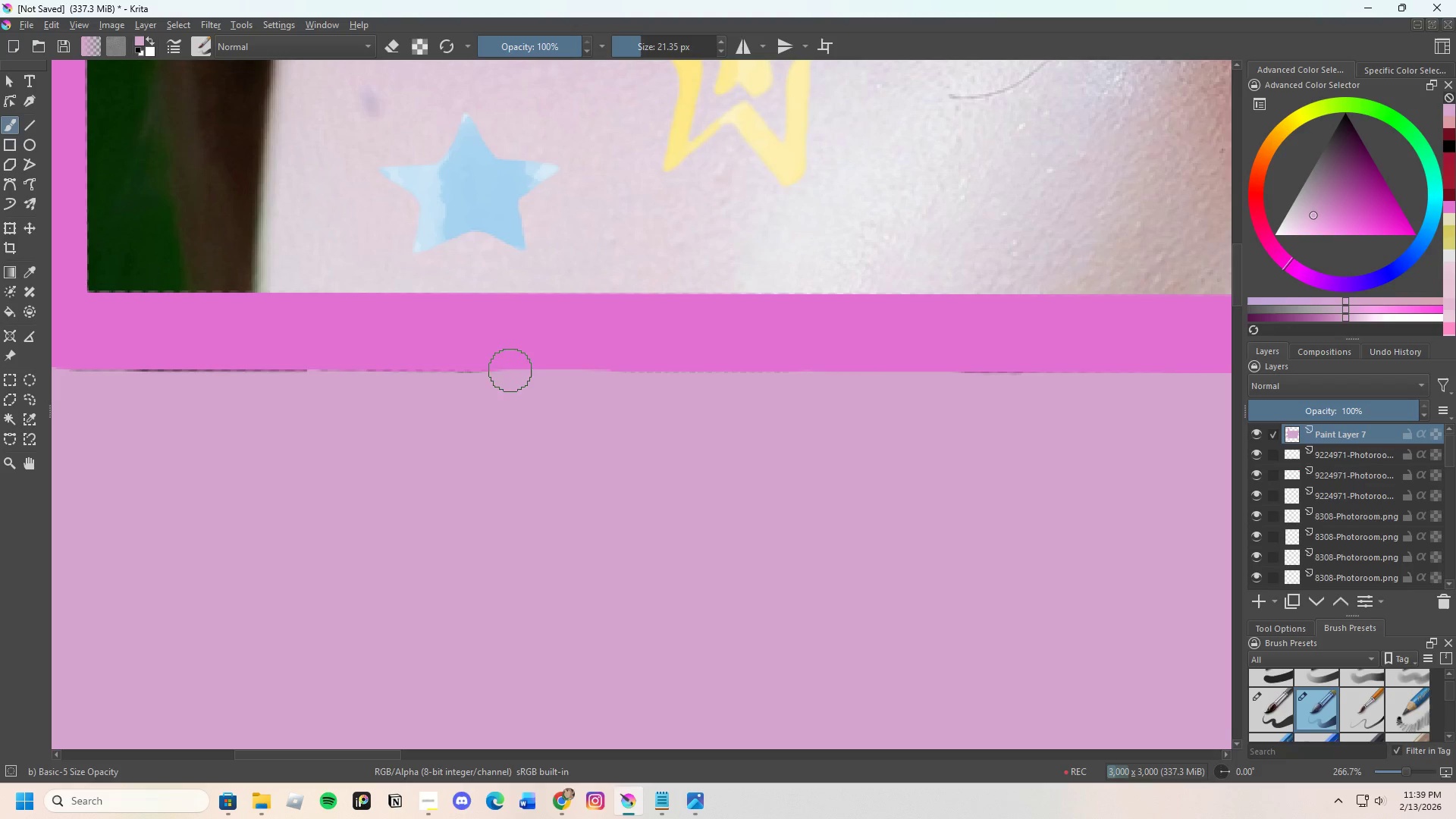 
type(eee)
 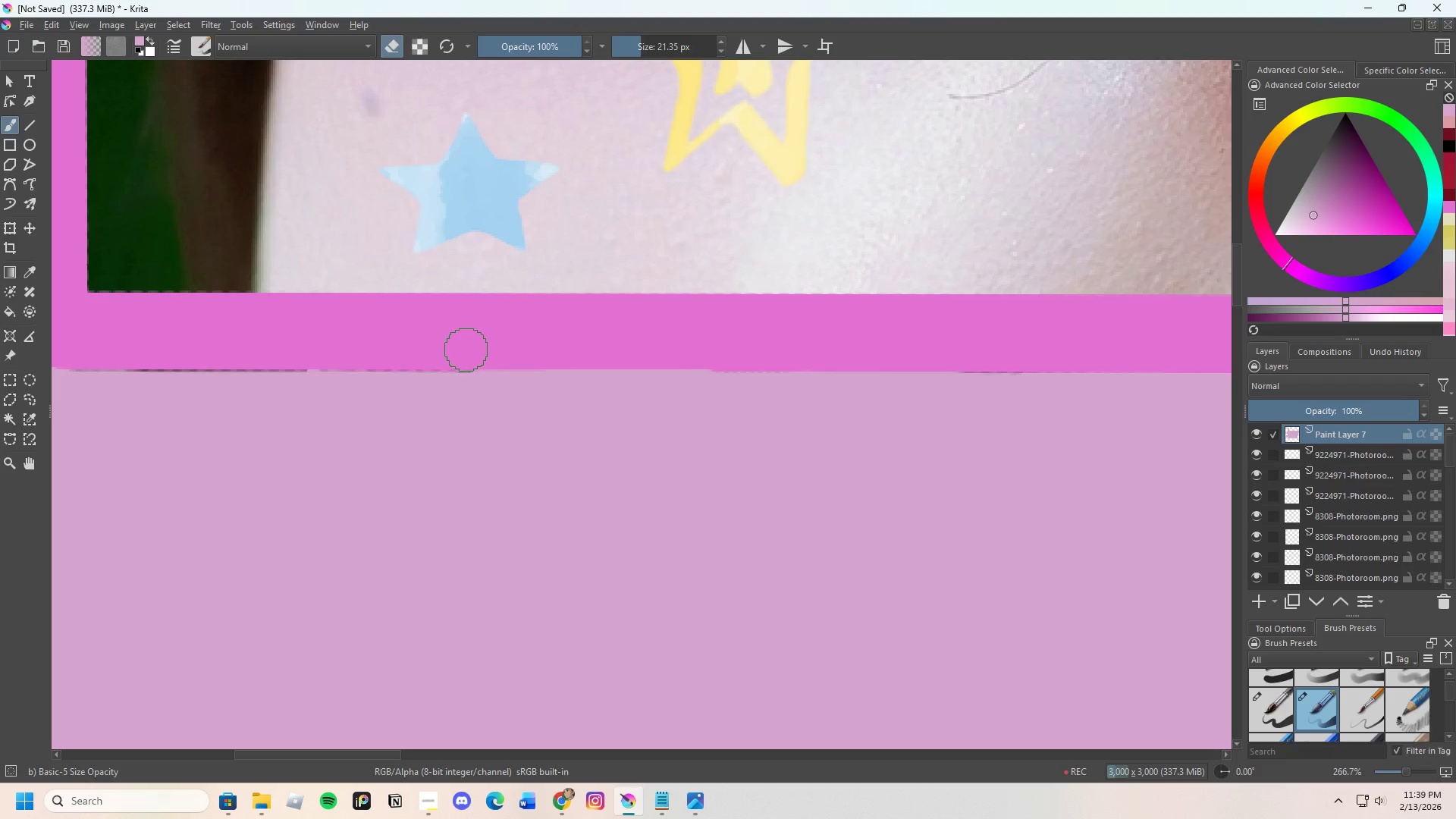 
left_click_drag(start_coordinate=[467, 350], to_coordinate=[648, 356])
 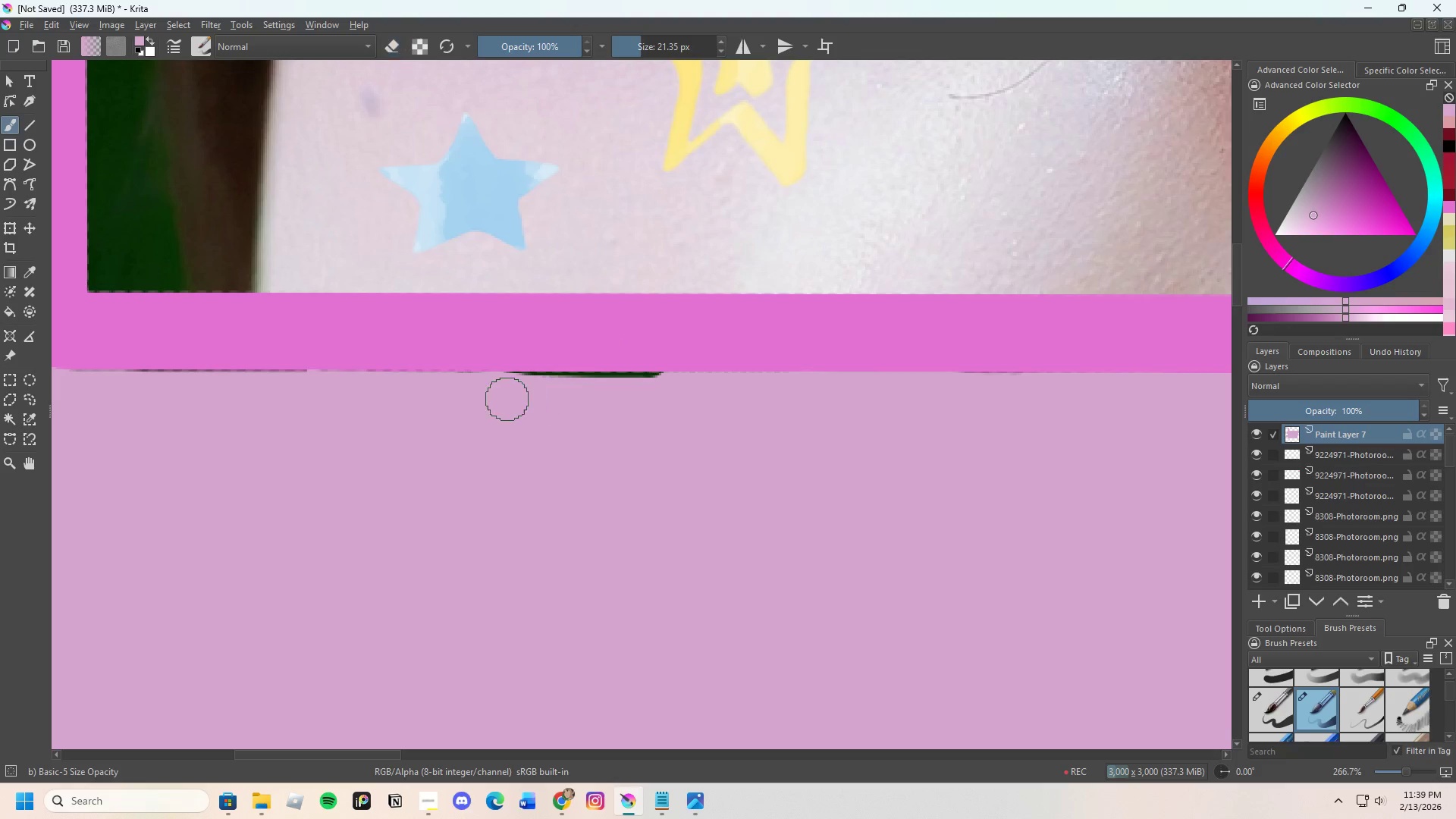 
left_click_drag(start_coordinate=[492, 399], to_coordinate=[483, 391])
 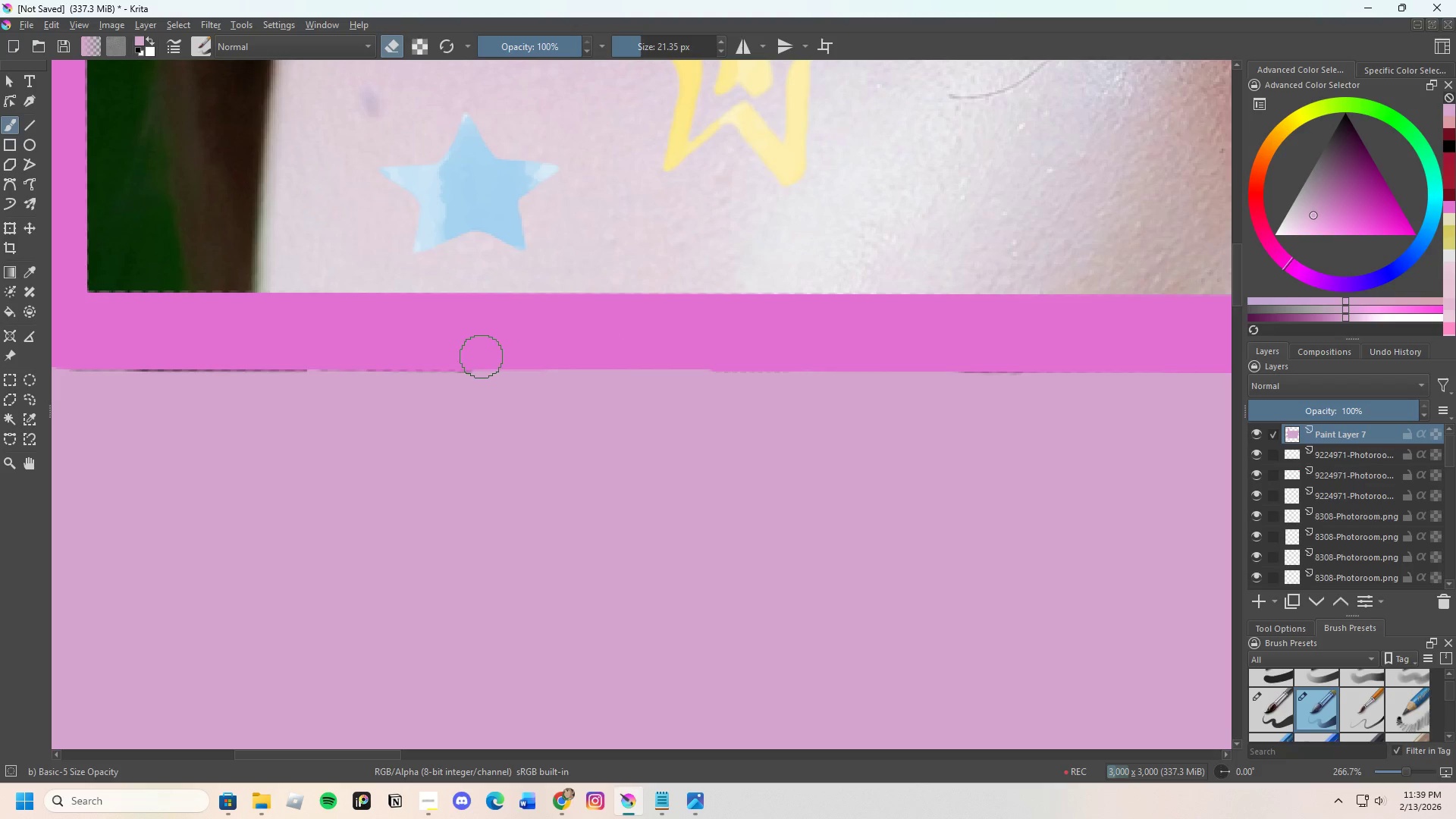 
left_click_drag(start_coordinate=[466, 350], to_coordinate=[784, 349])
 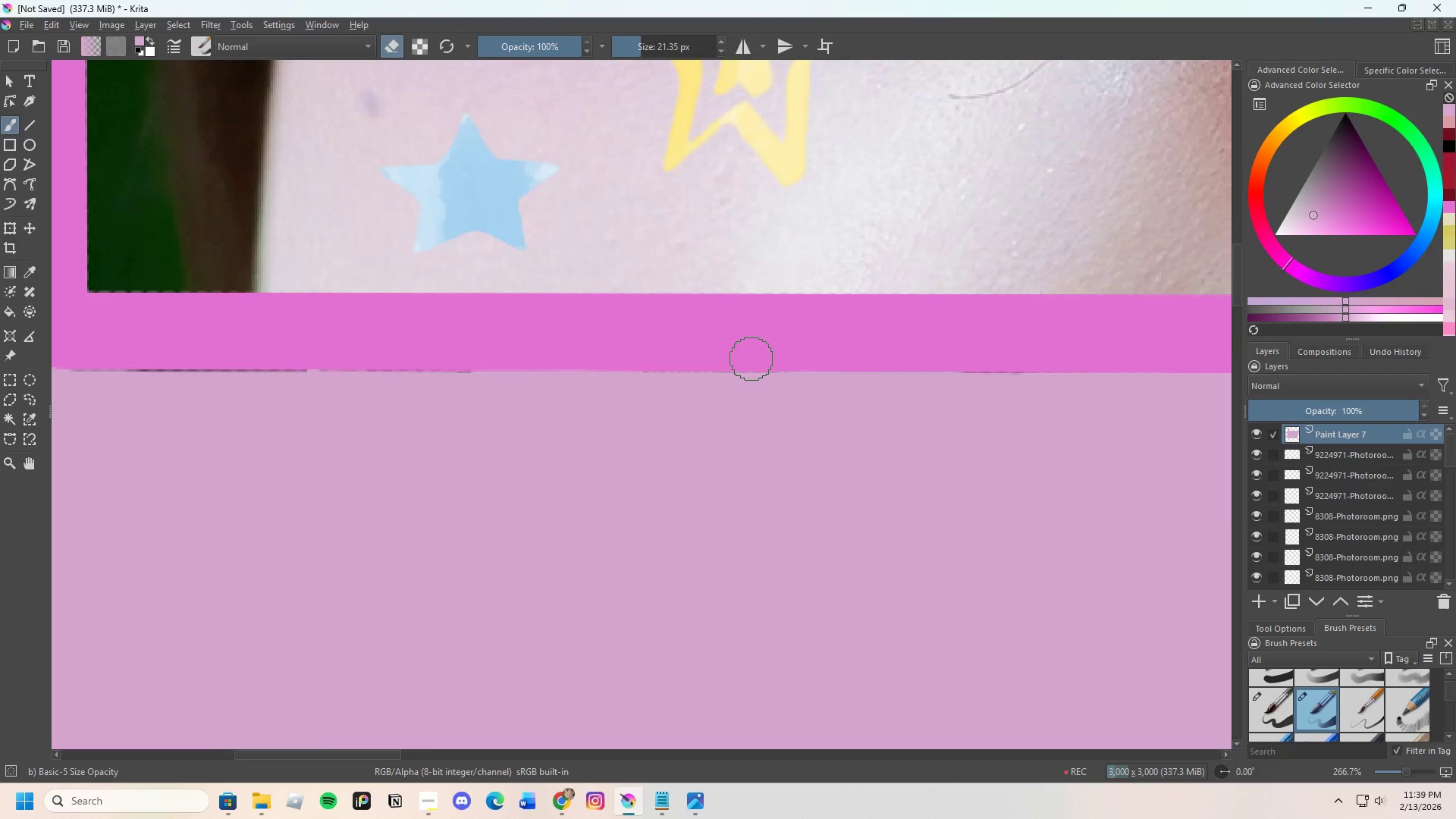 
scroll: coordinate [467, 378], scroll_direction: up, amount: 1.0
 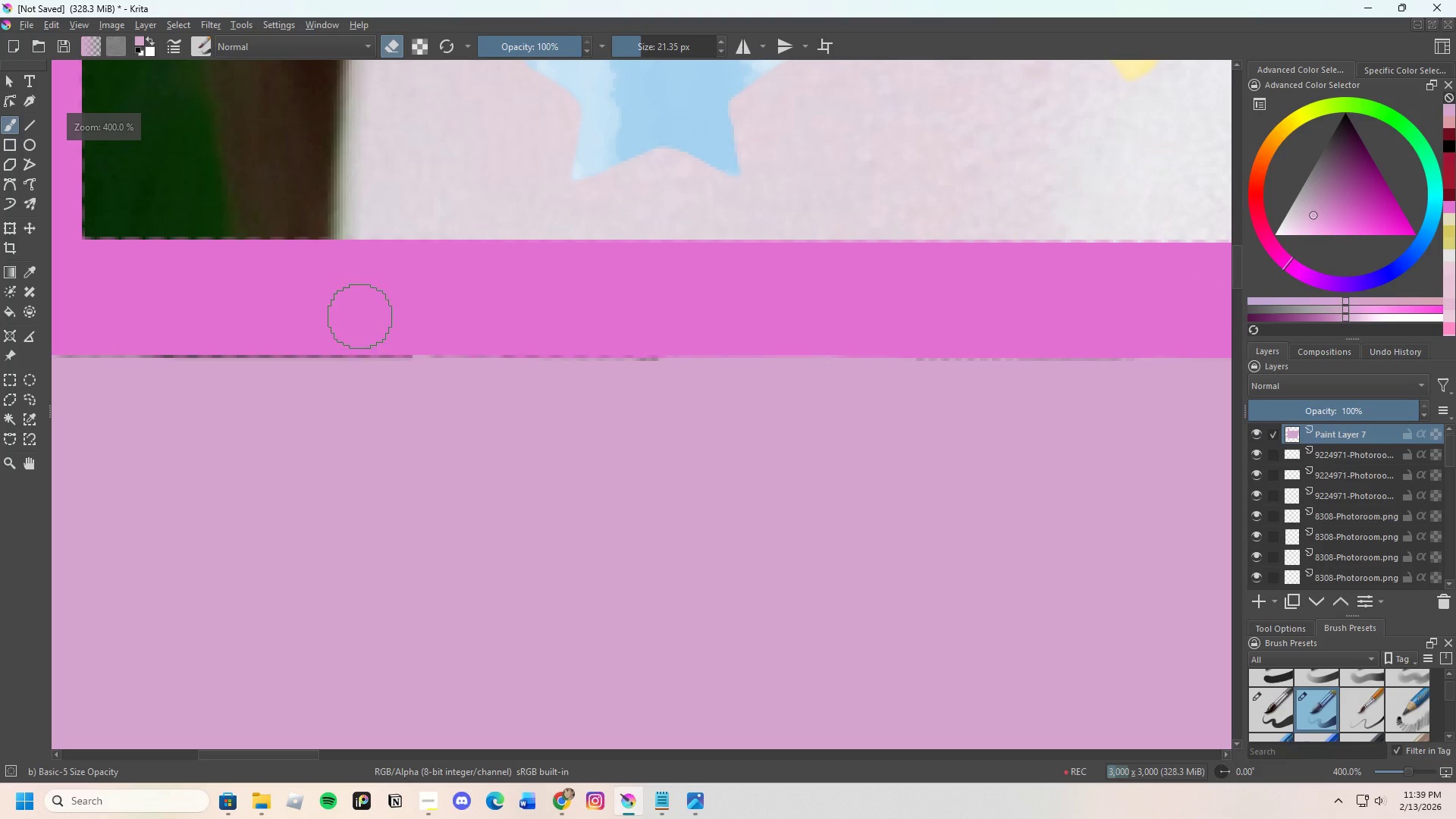 
type(eee)
 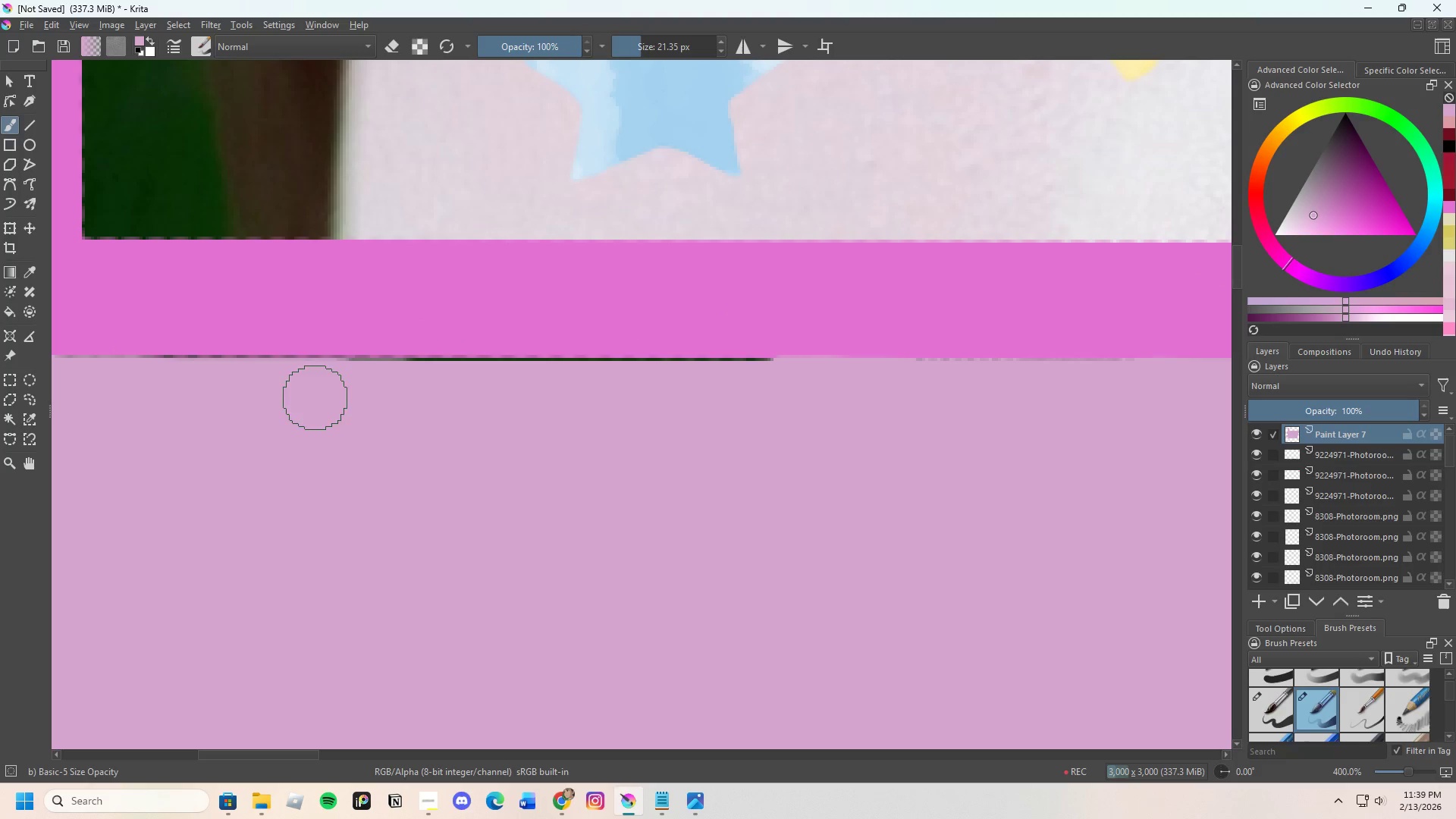 
left_click_drag(start_coordinate=[353, 323], to_coordinate=[492, 327])
 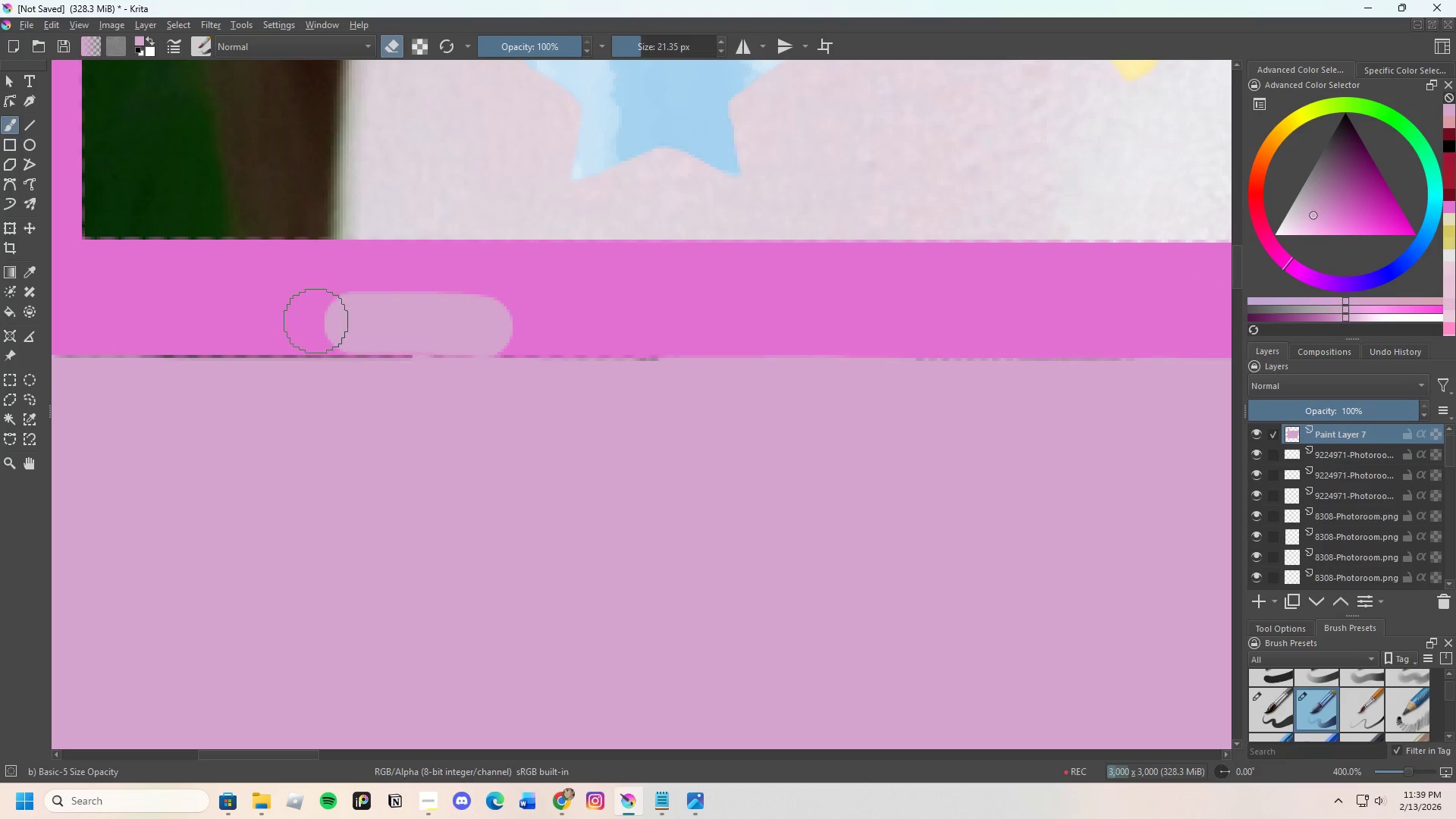 
left_click_drag(start_coordinate=[309, 320], to_coordinate=[750, 330])
 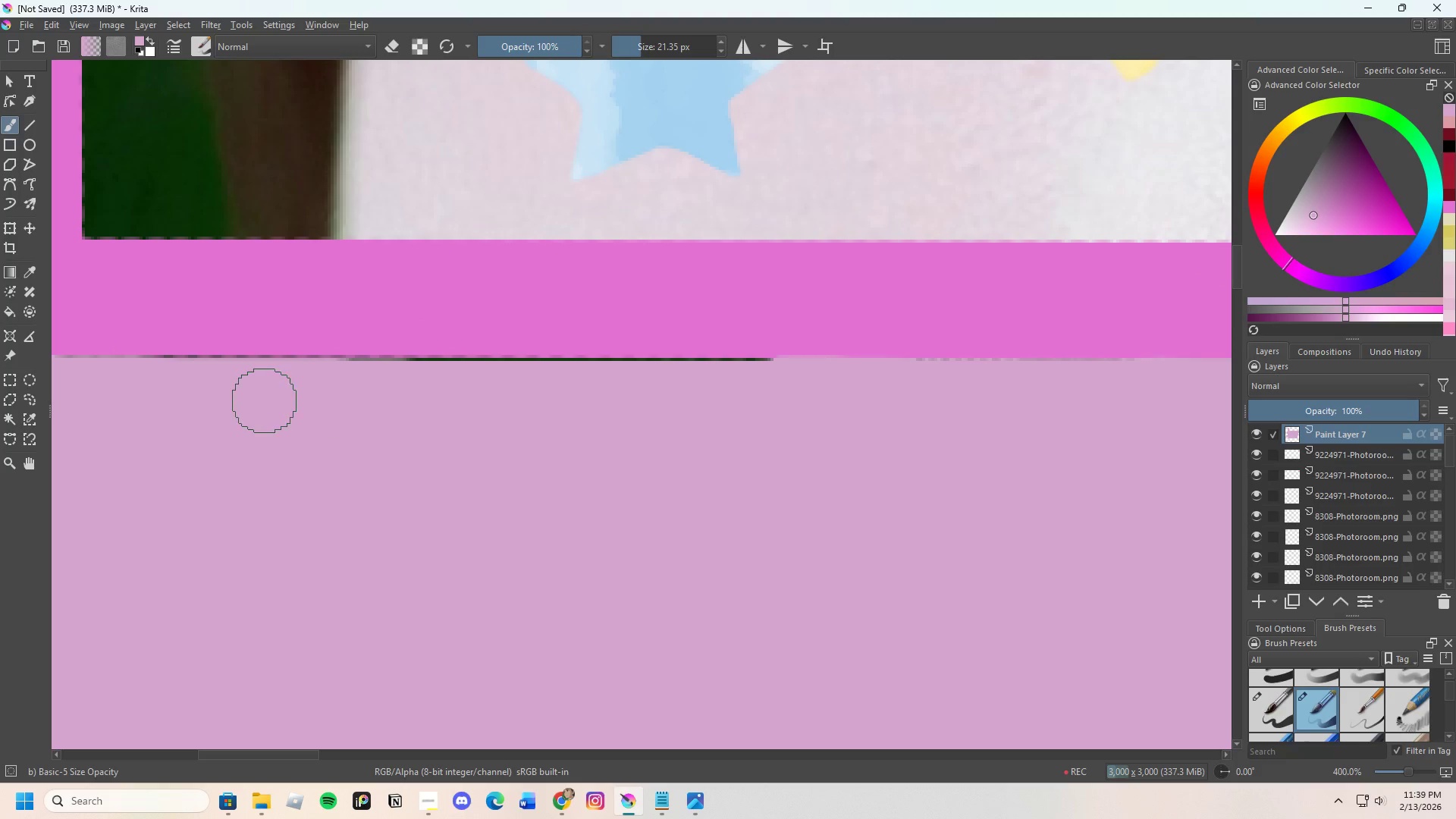 
left_click_drag(start_coordinate=[267, 400], to_coordinate=[427, 393])
 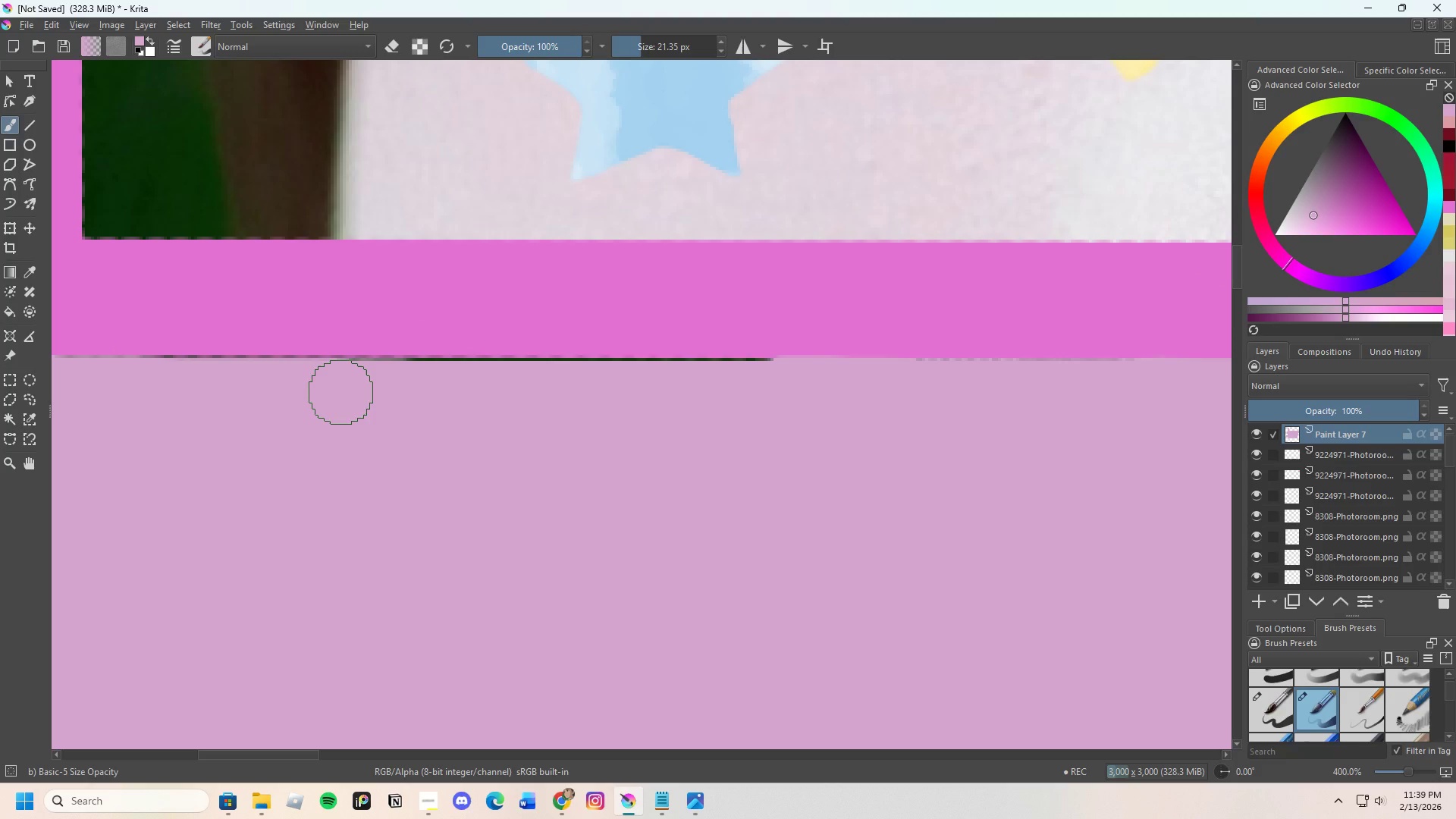 
left_click_drag(start_coordinate=[322, 392], to_coordinate=[821, 386])
 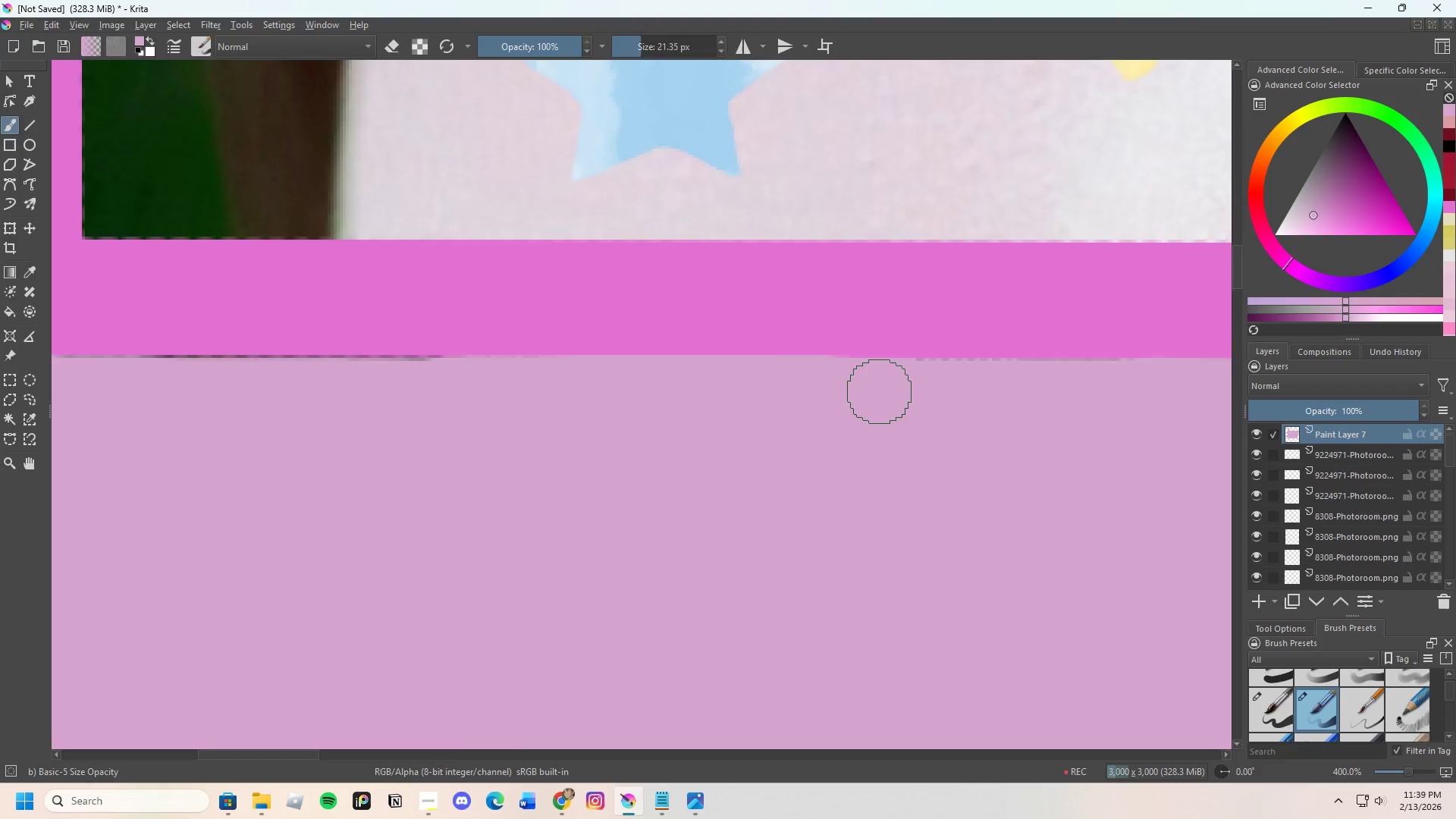 
scroll: coordinate [880, 386], scroll_direction: down, amount: 3.0
 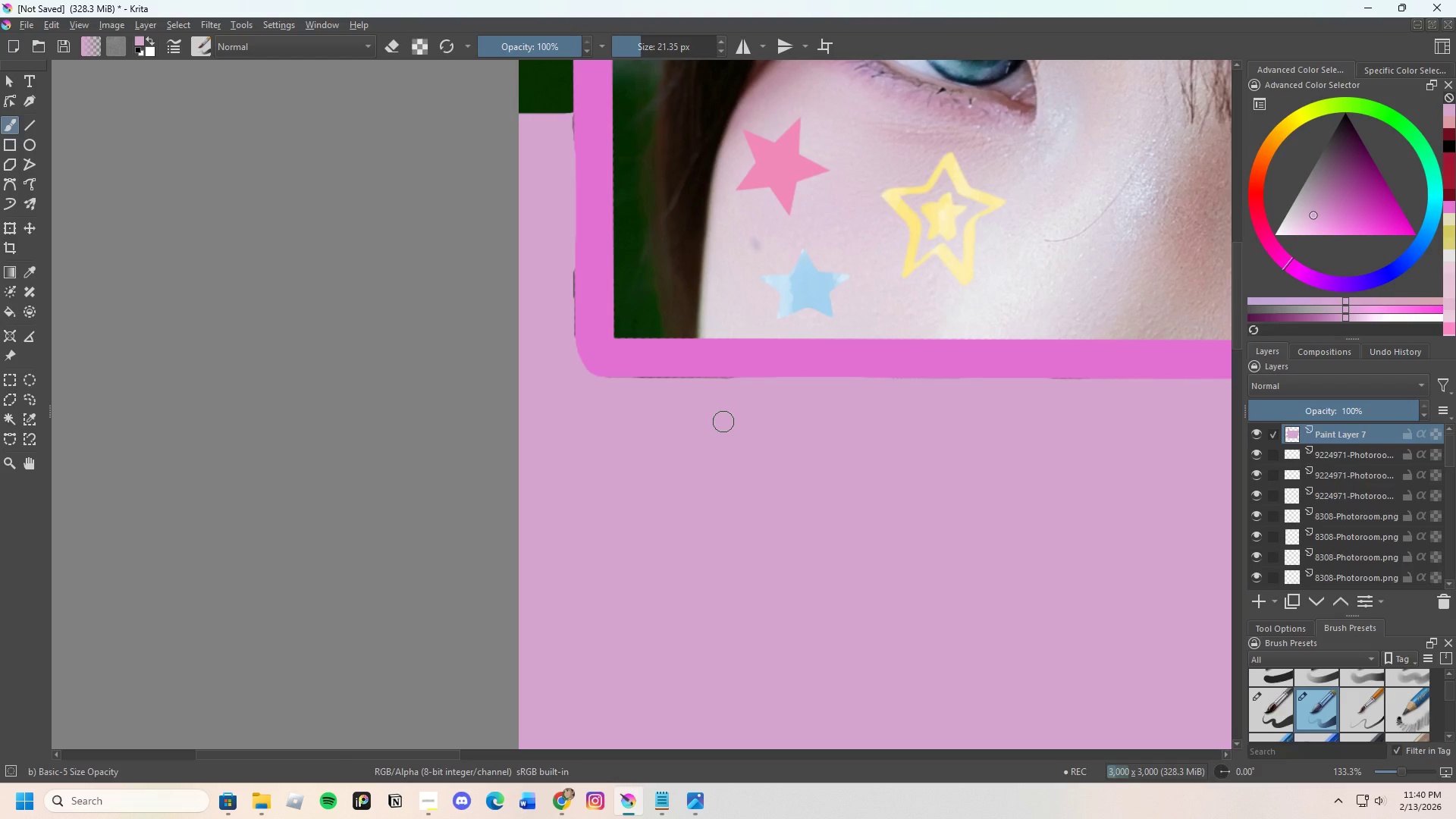 
scroll: coordinate [600, 284], scroll_direction: up, amount: 2.0
 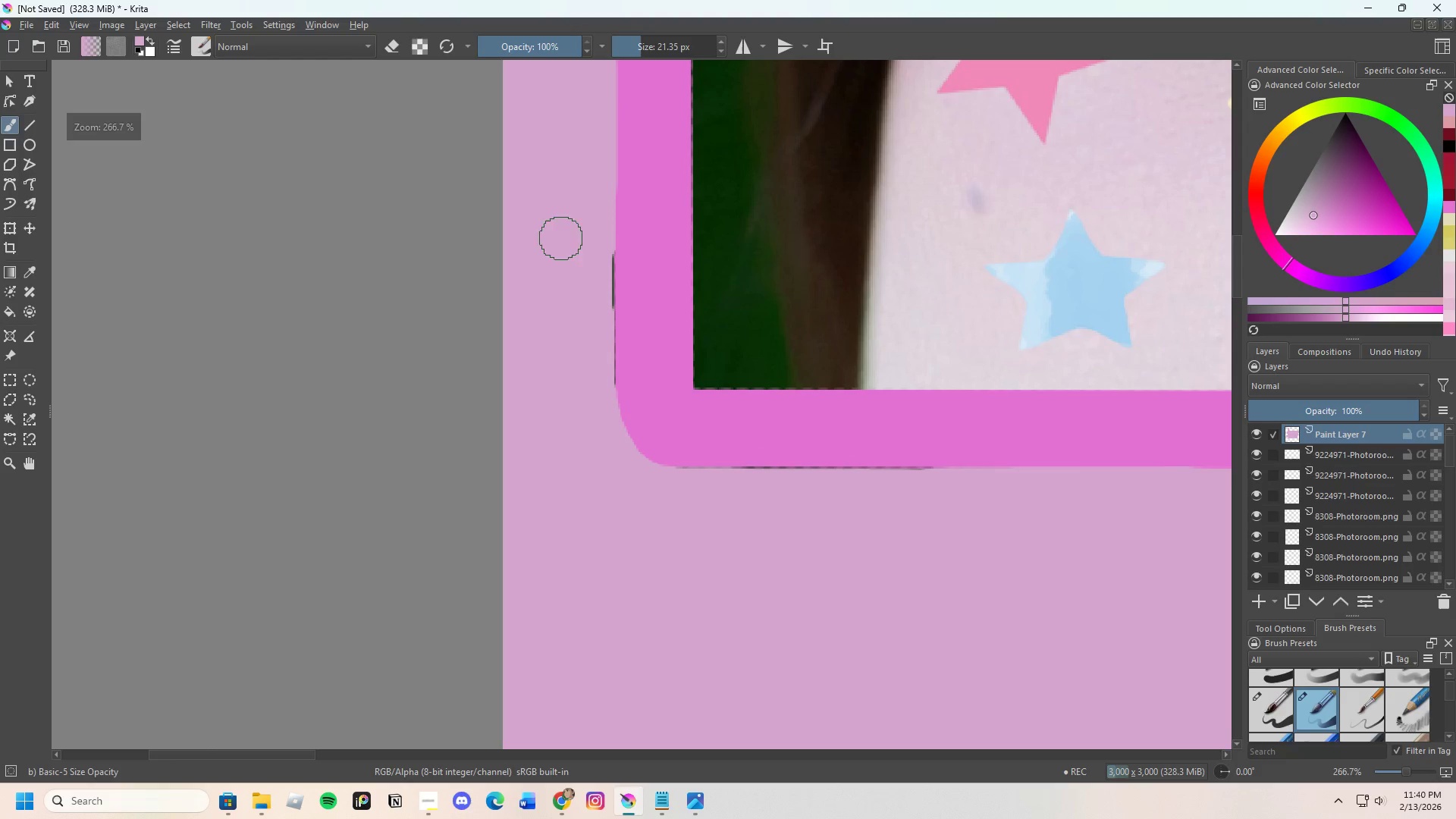 
left_click_drag(start_coordinate=[571, 230], to_coordinate=[598, 406])
 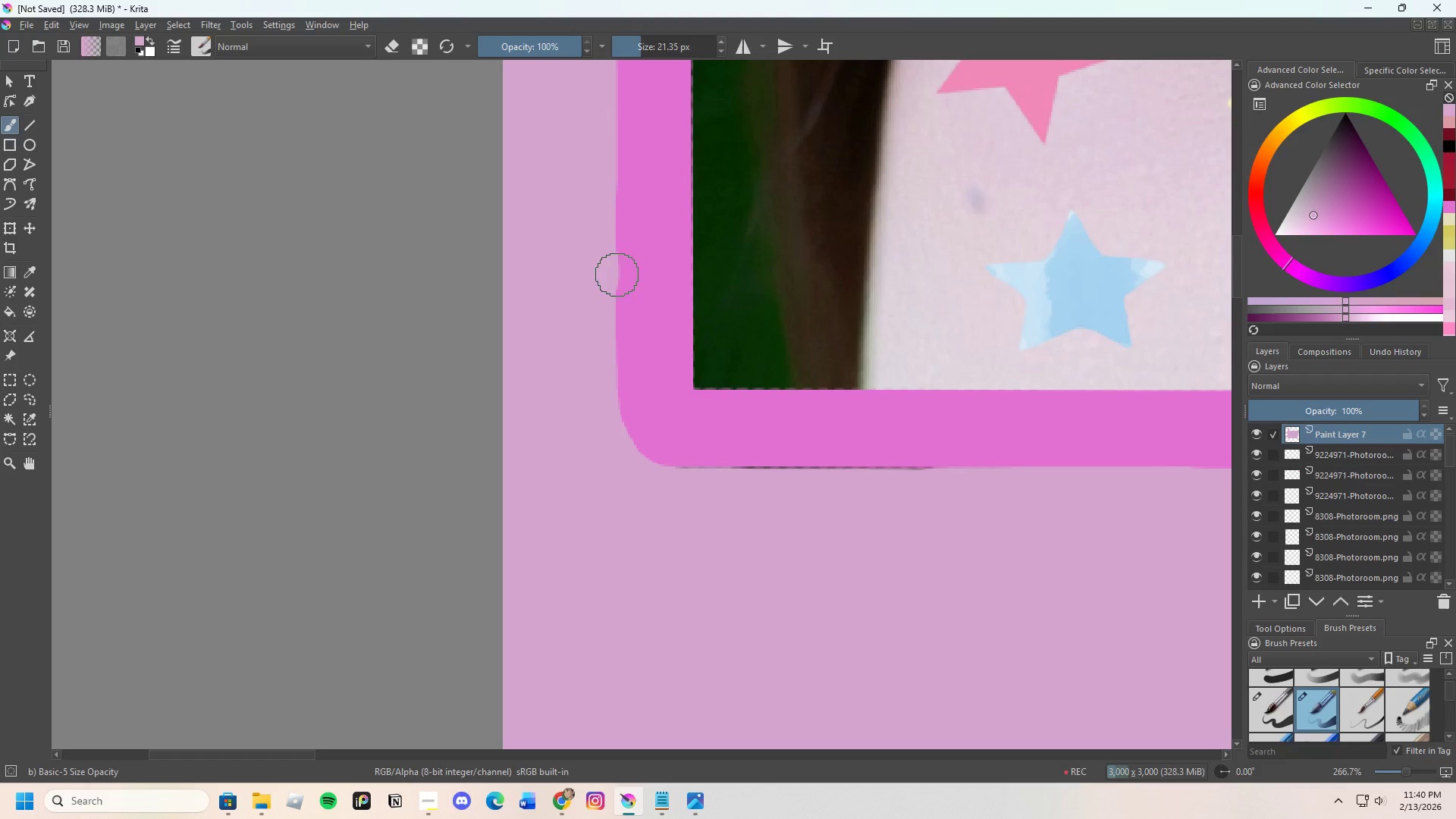 
key(E)
 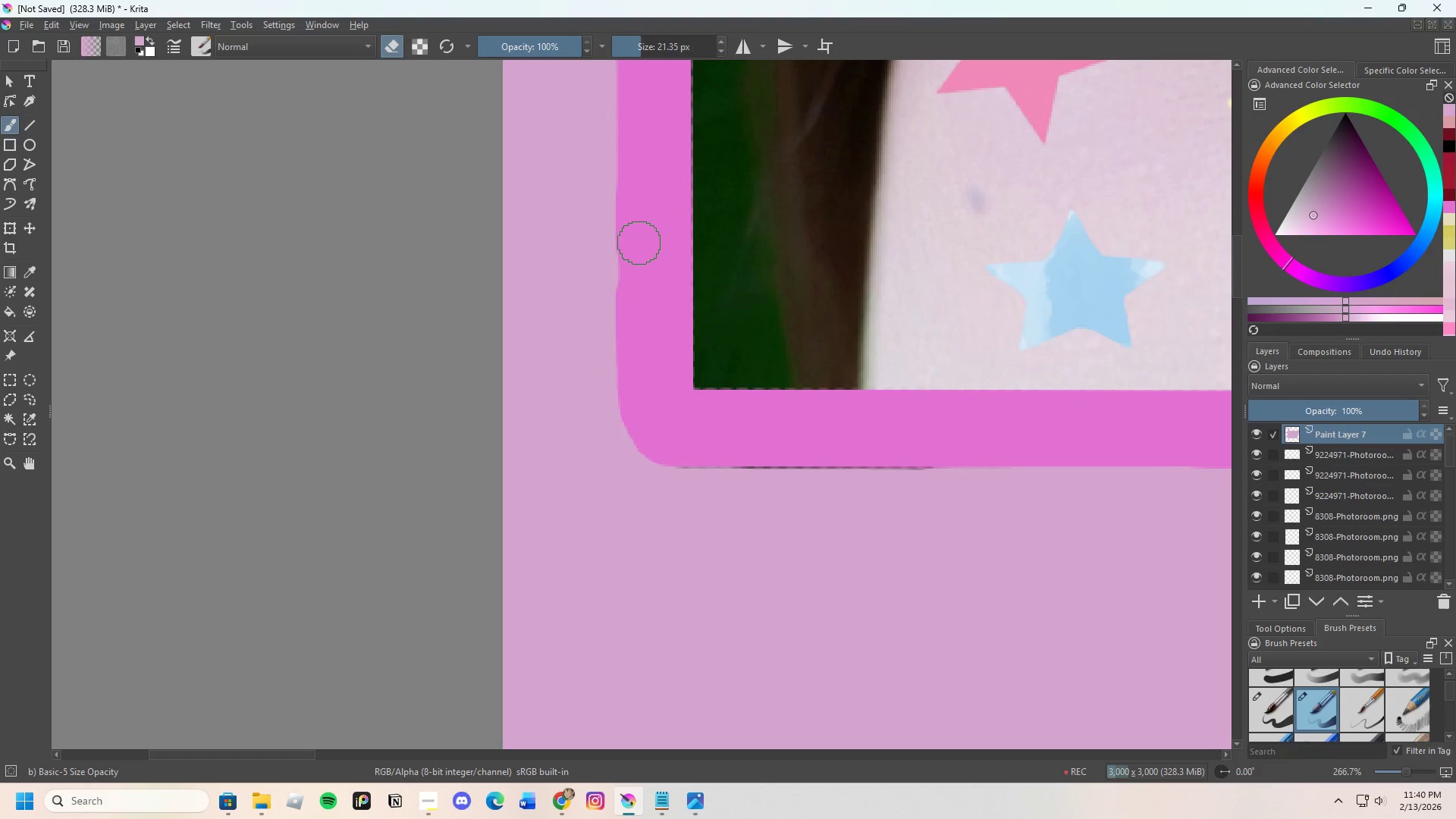 
left_click_drag(start_coordinate=[639, 243], to_coordinate=[783, 415])
 